 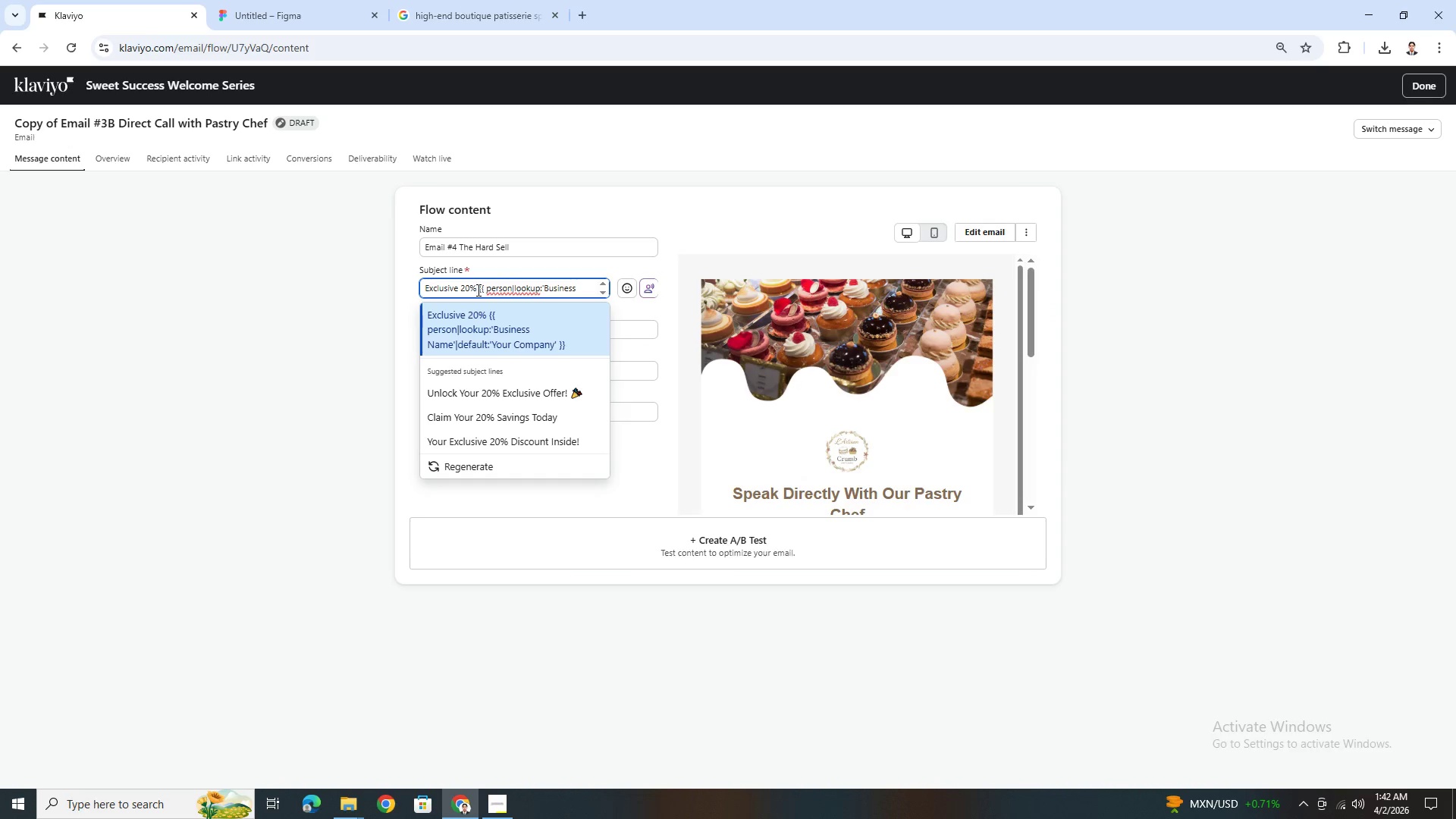 
type( Off Your First Month for)
 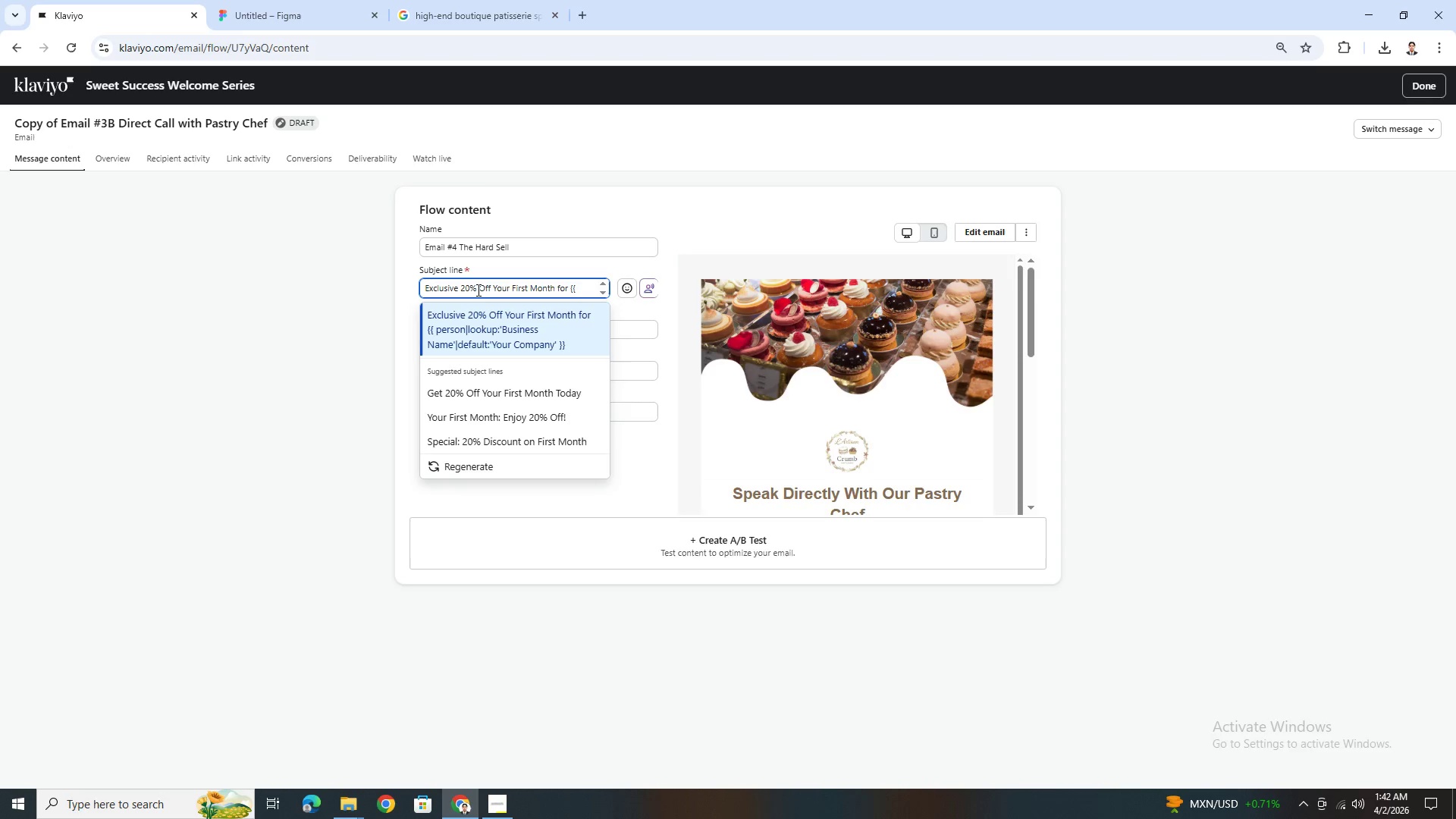 
wait(13.99)
 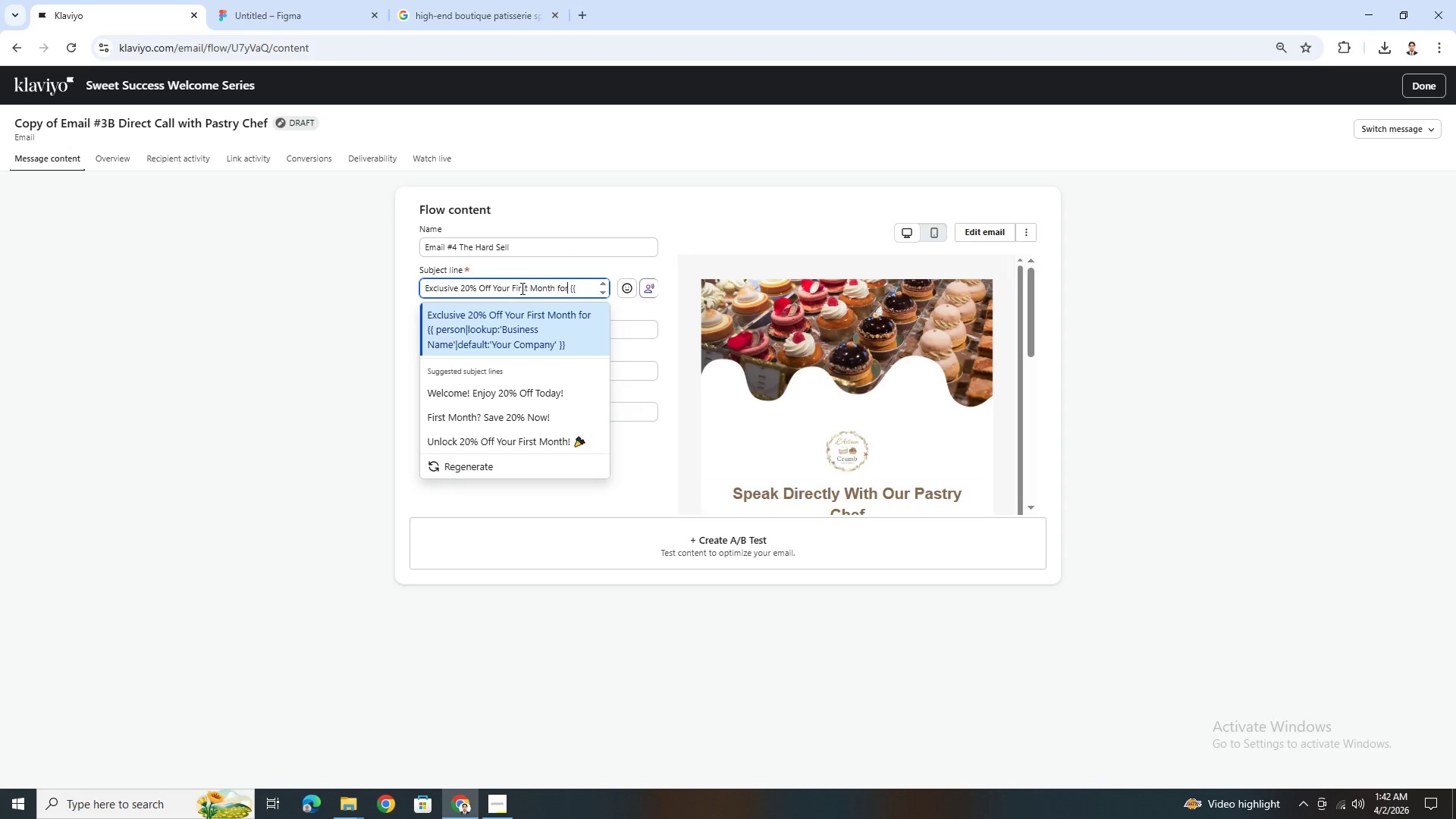 
scroll: coordinate [573, 287], scroll_direction: down, amount: 2.0
 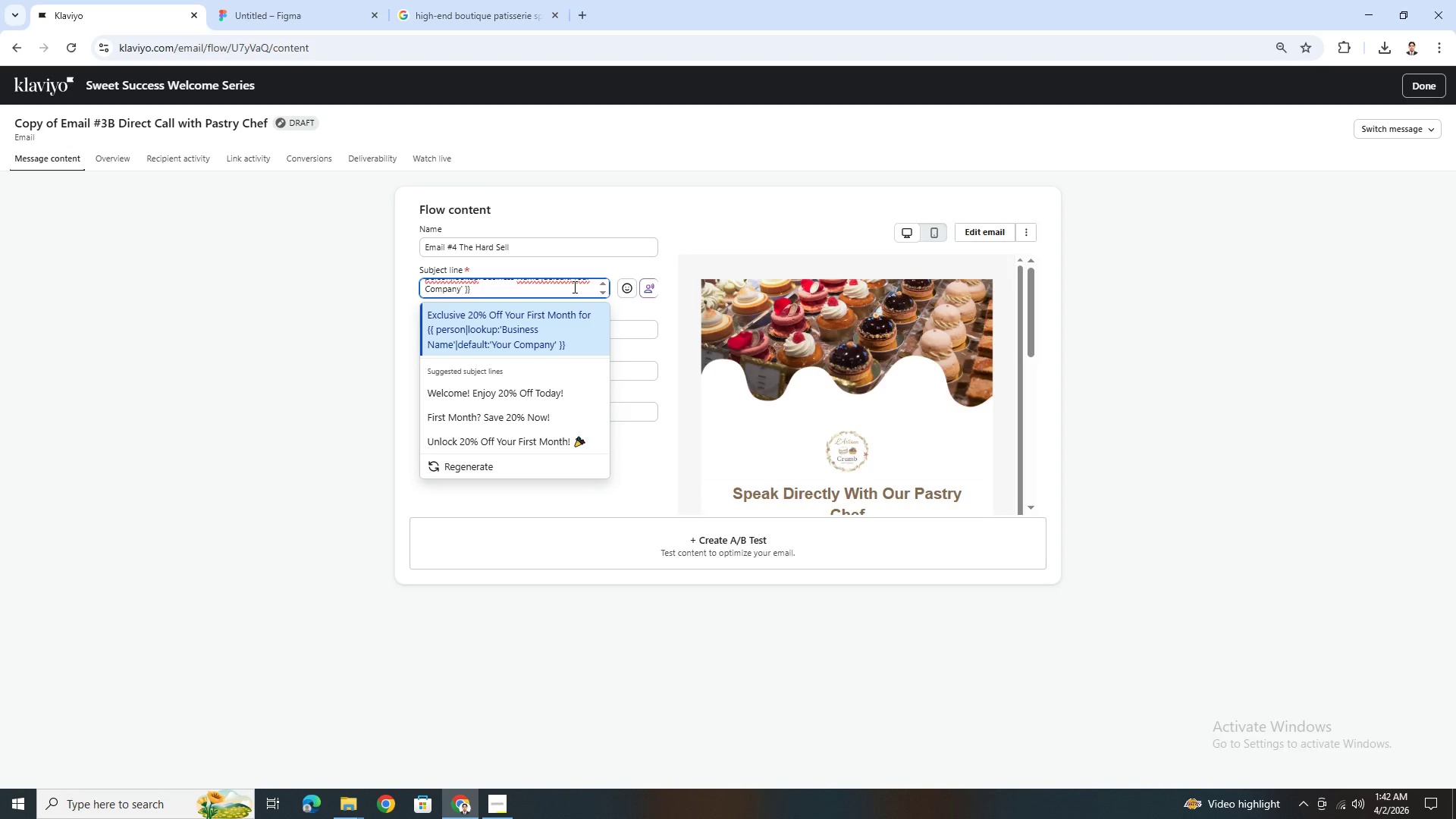 
scroll: coordinate [573, 287], scroll_direction: up, amount: 1.0
 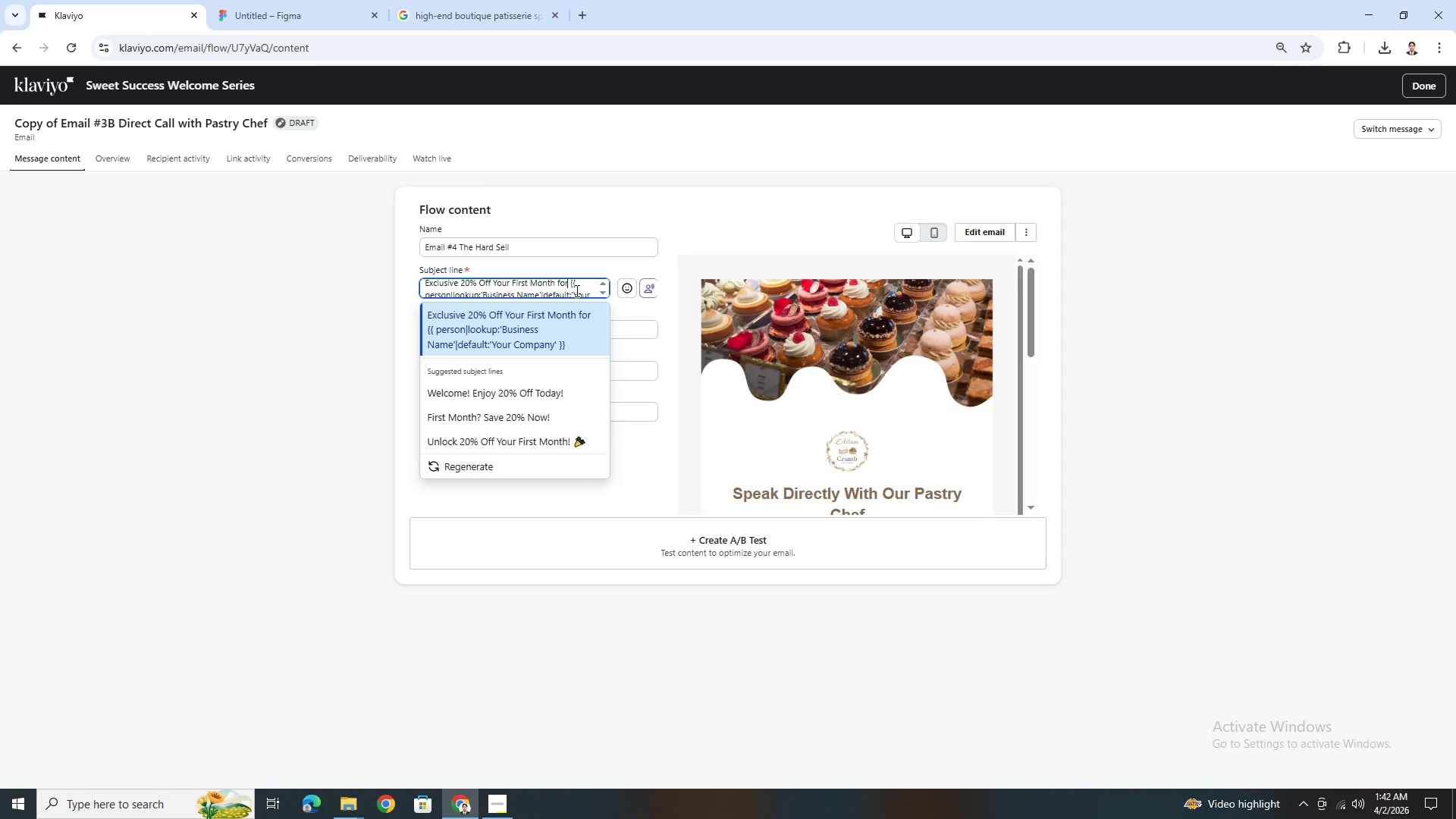 
wait(5.66)
 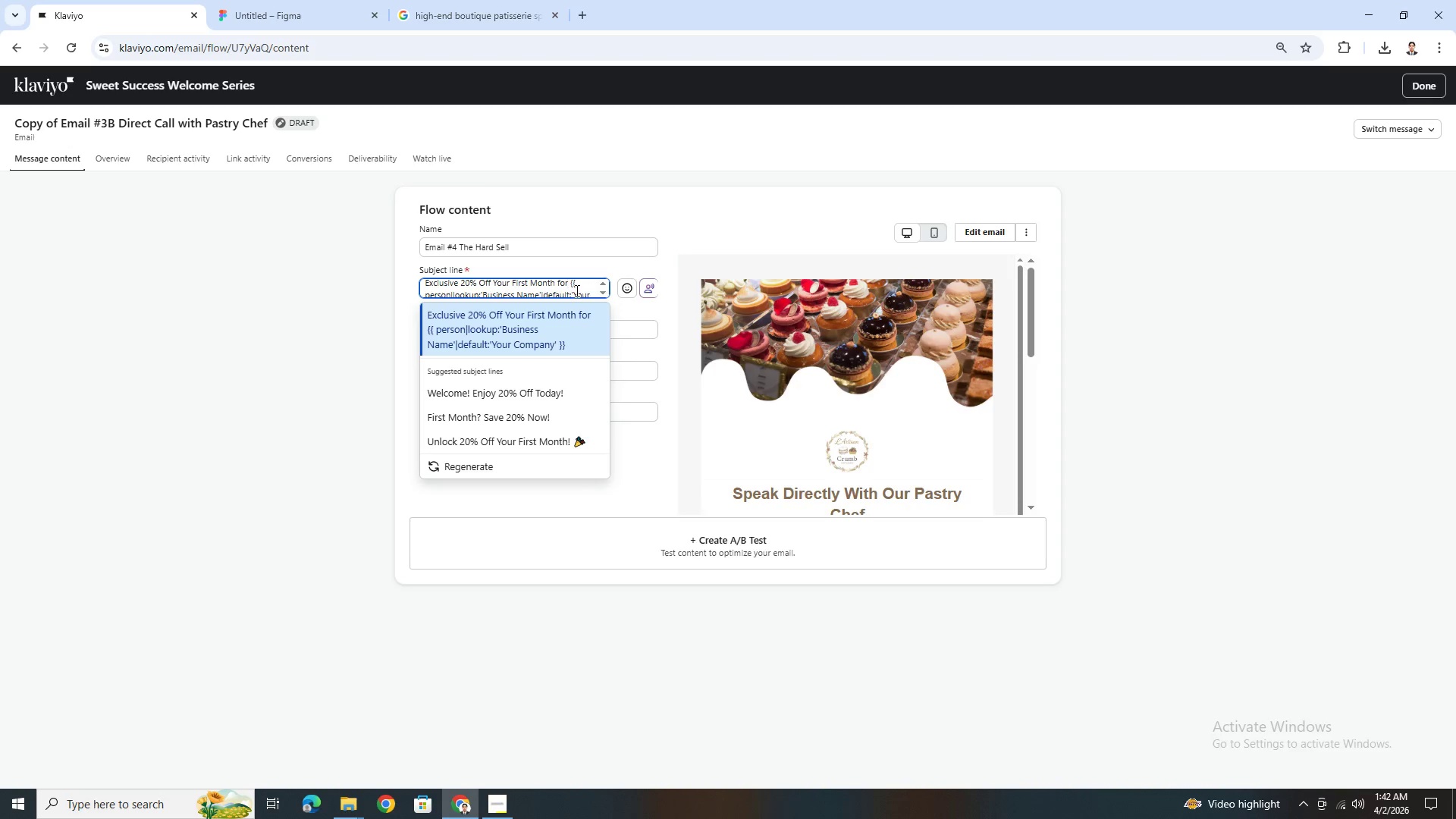 
left_click([669, 471])
 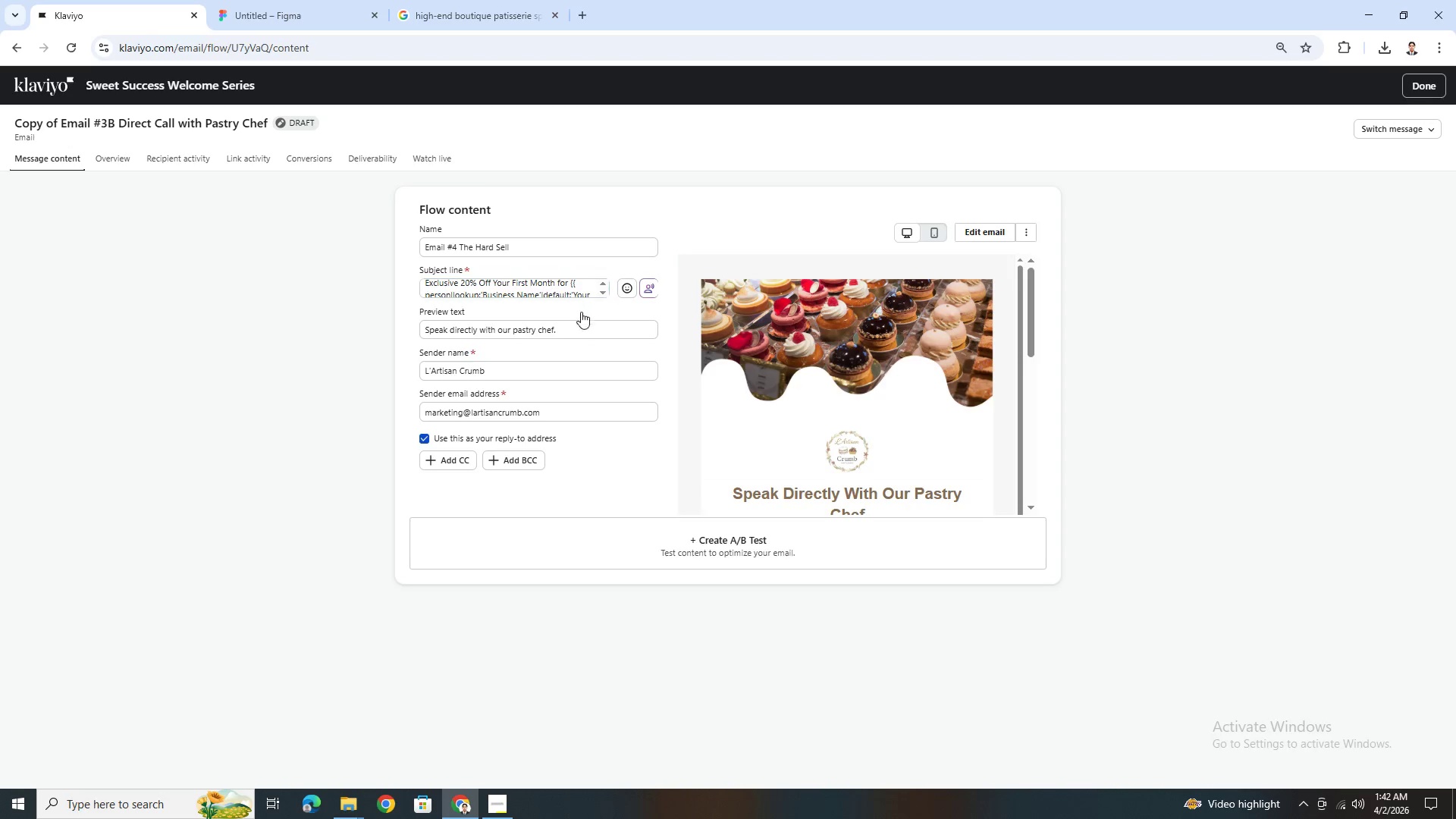 
double_click([583, 331])
 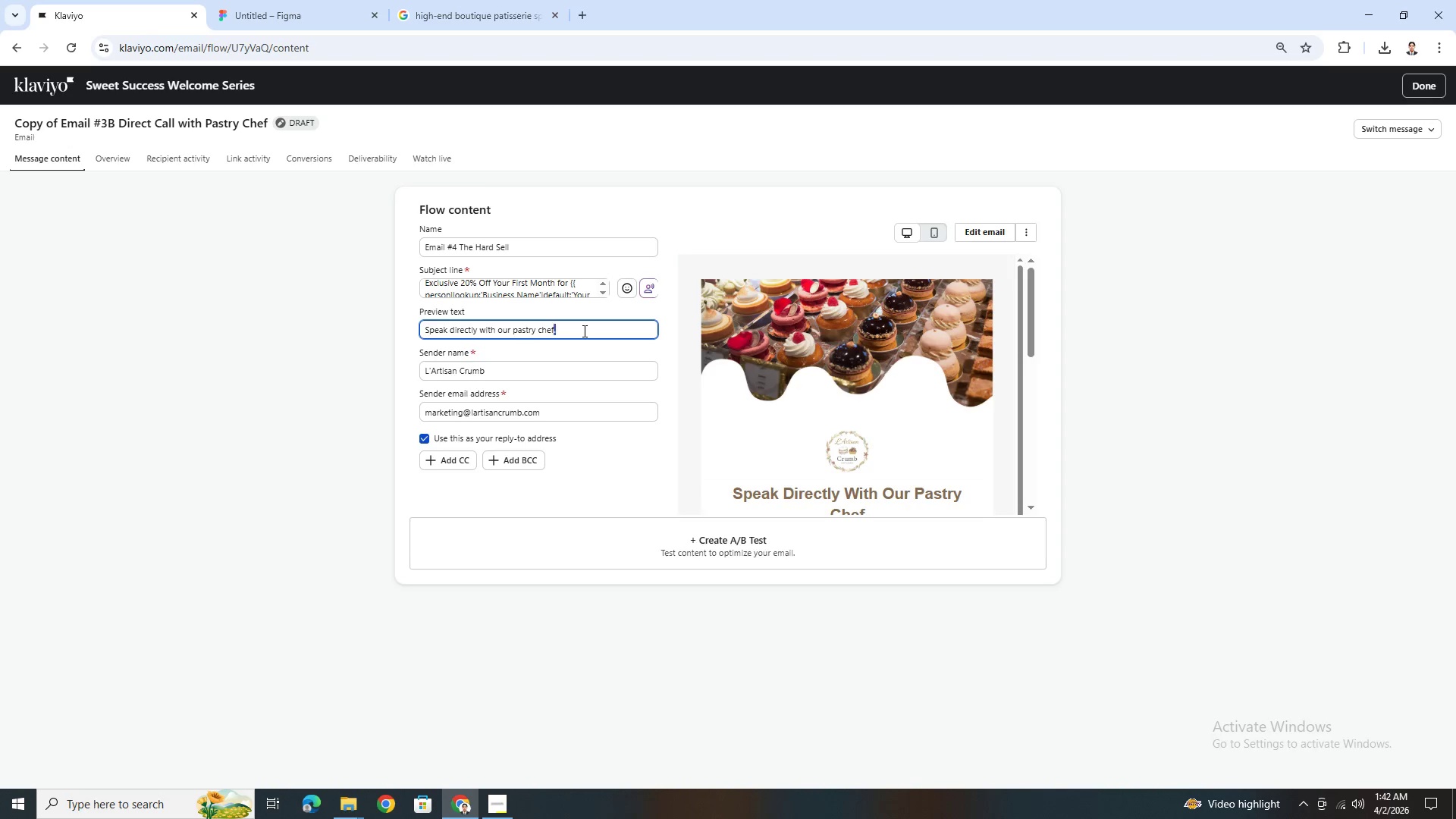 
triple_click([583, 331])
 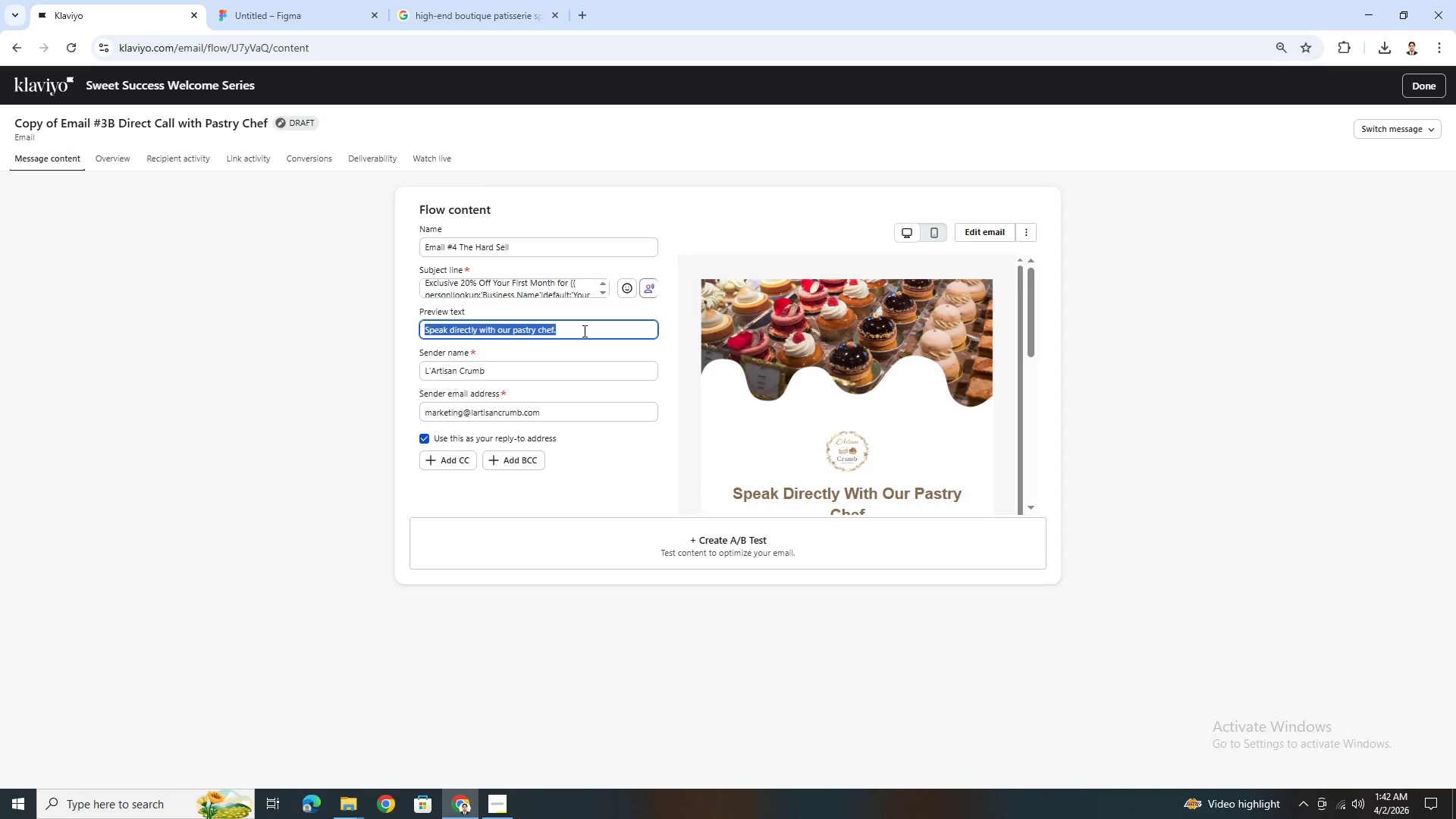 
wait(6.16)
 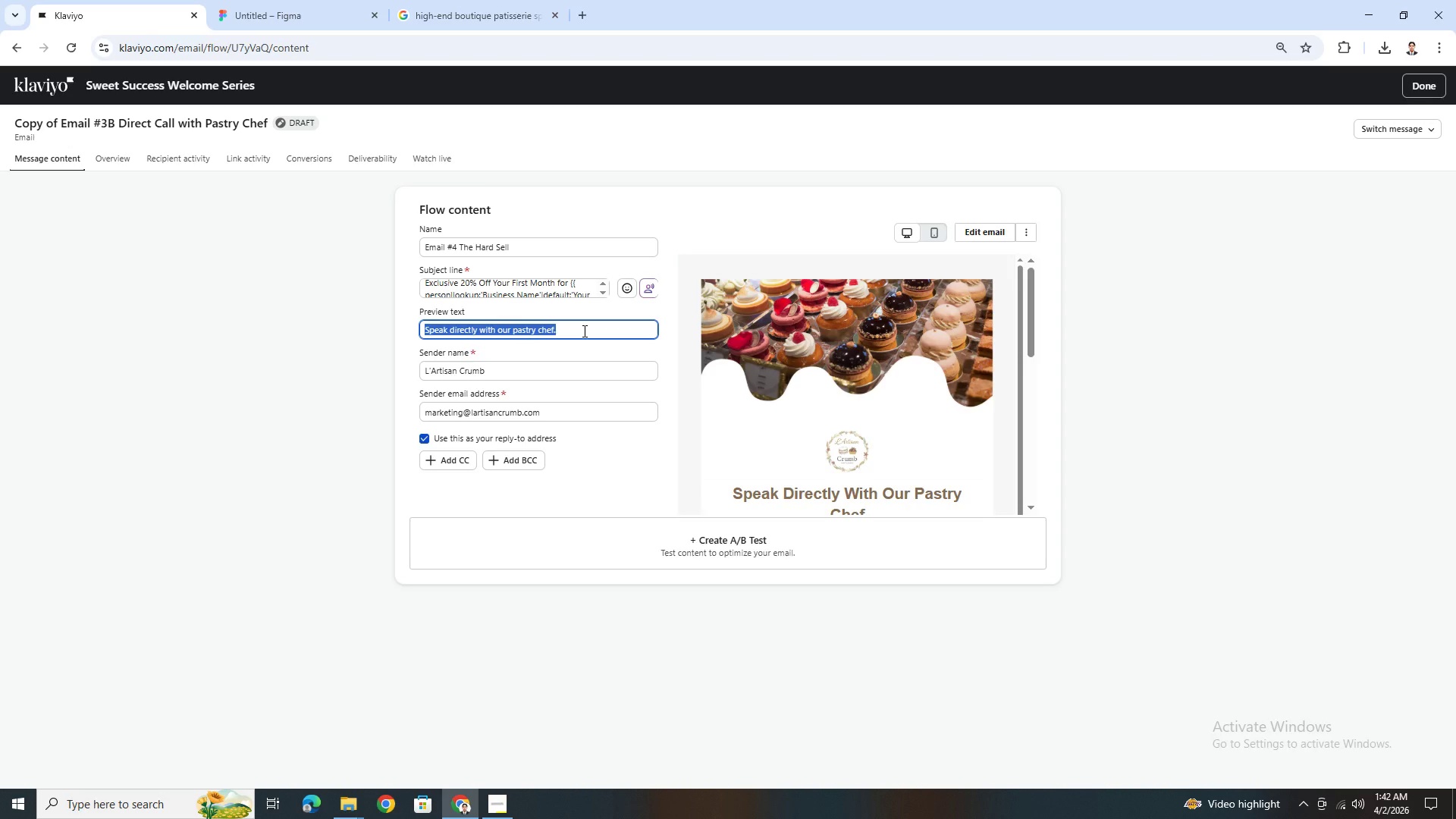 
type(A lim)
key(Backspace)
type(mited-time invitation to indulge your team)
 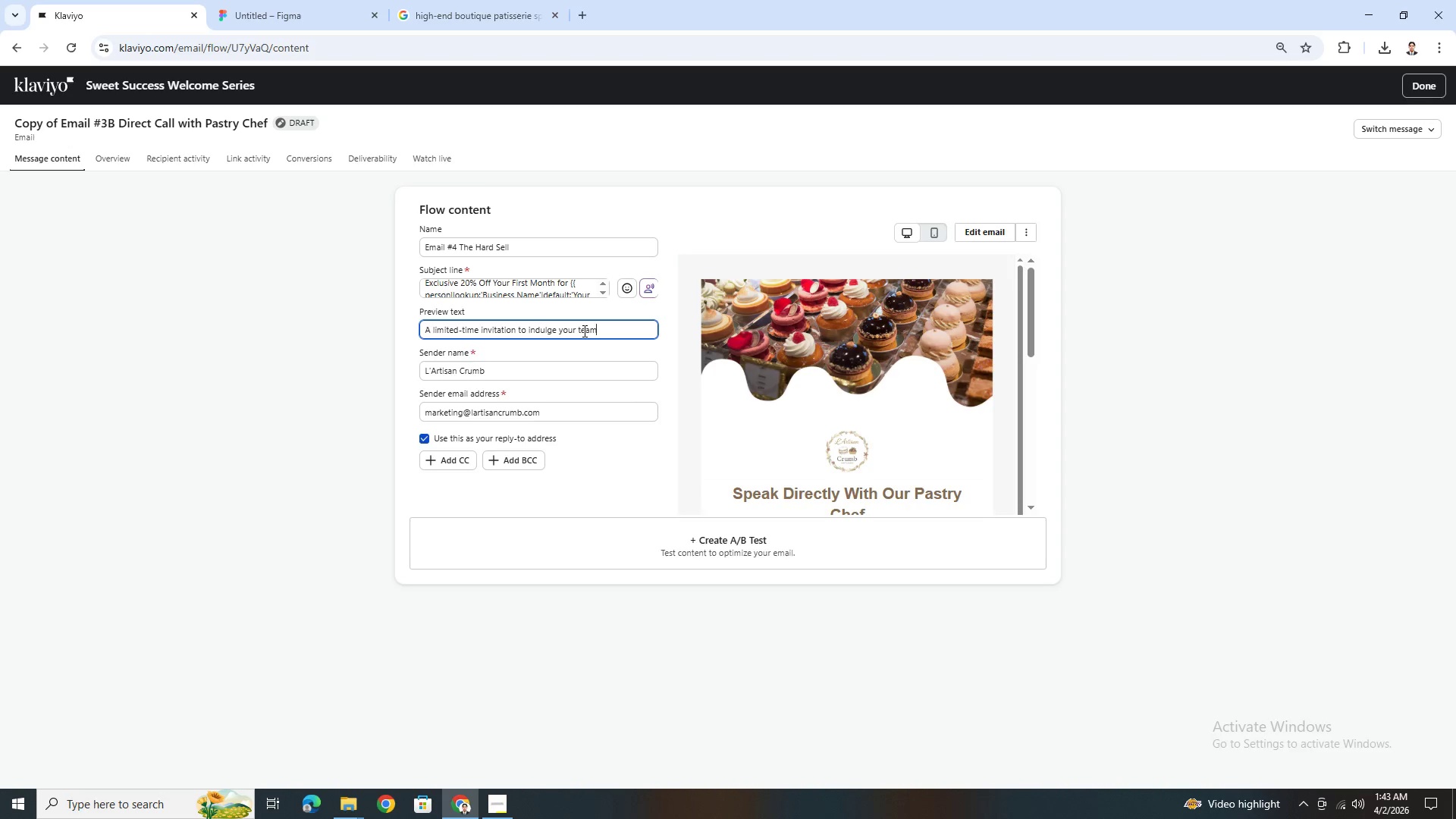 
wait(5.58)
 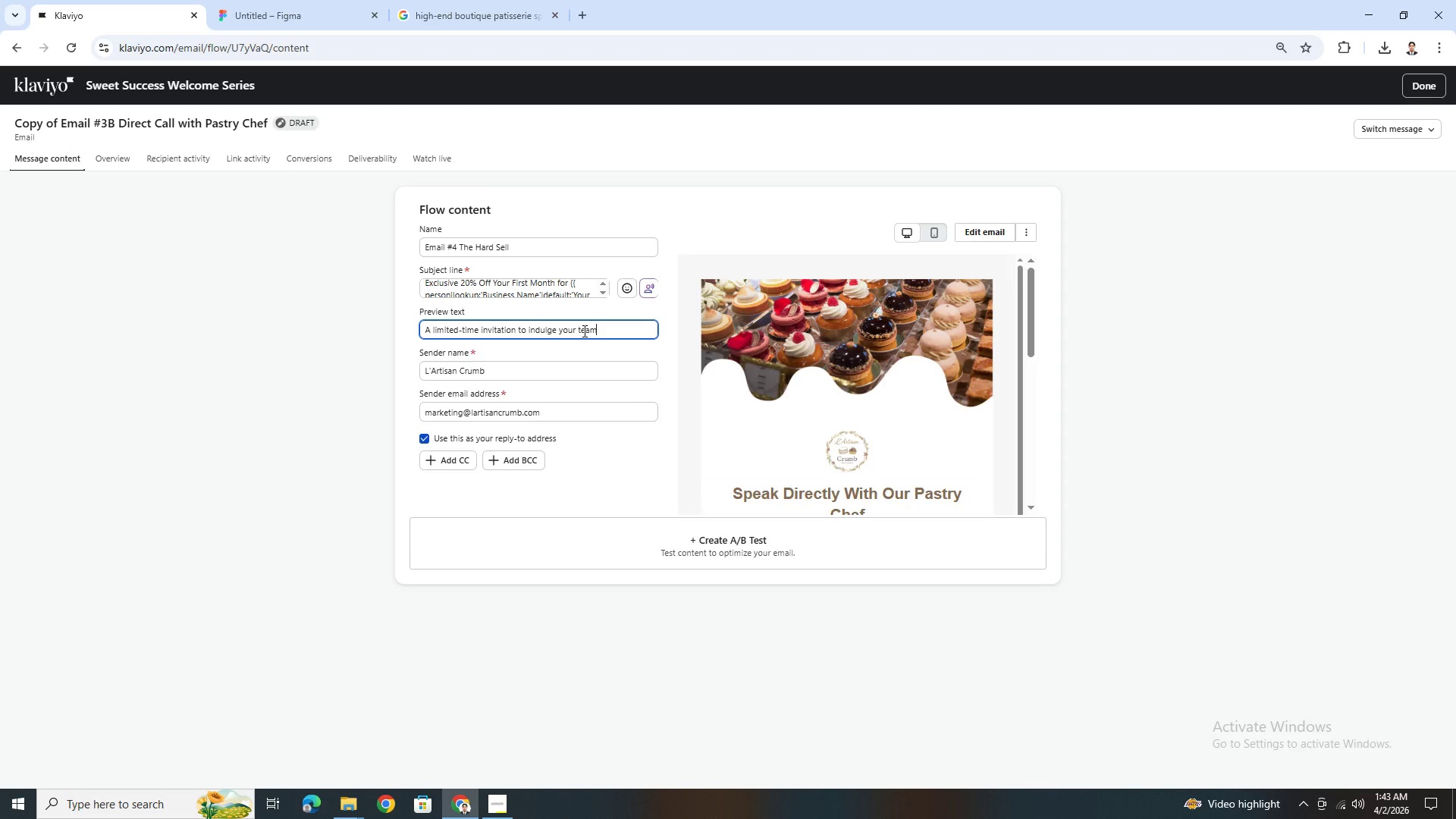 
key(Period)
 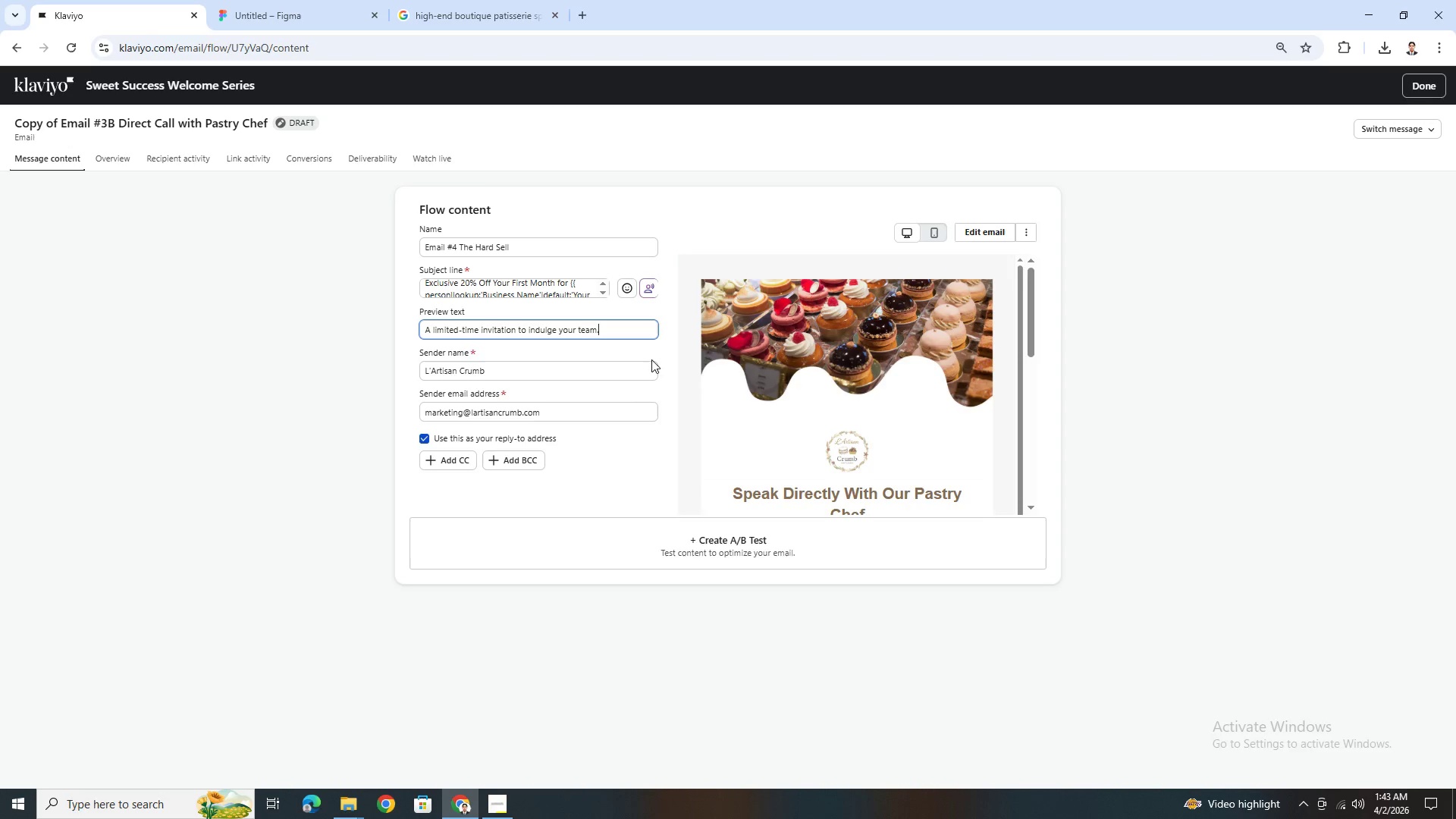 
wait(7.61)
 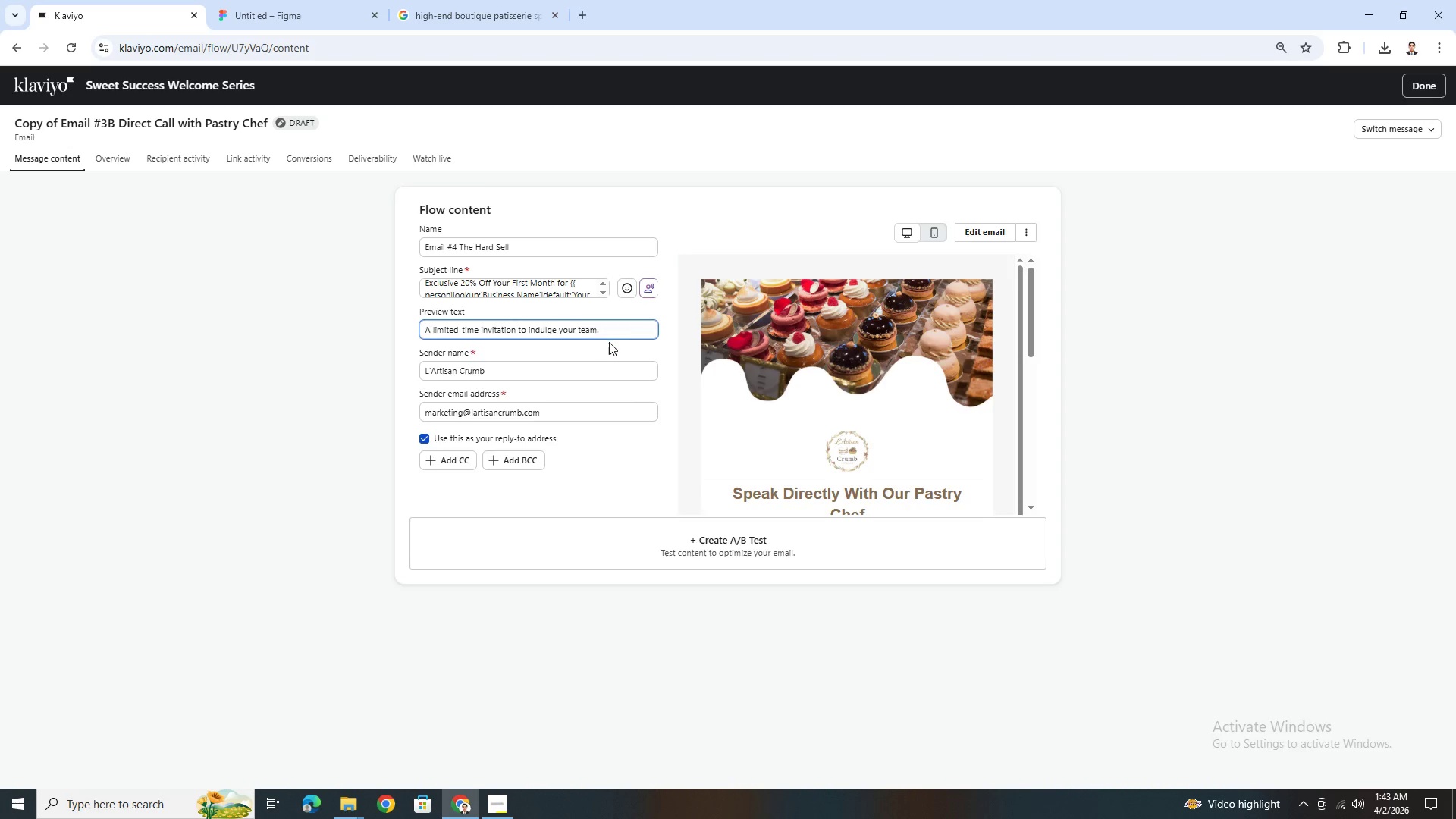 
scroll: coordinate [541, 284], scroll_direction: down, amount: 2.0
 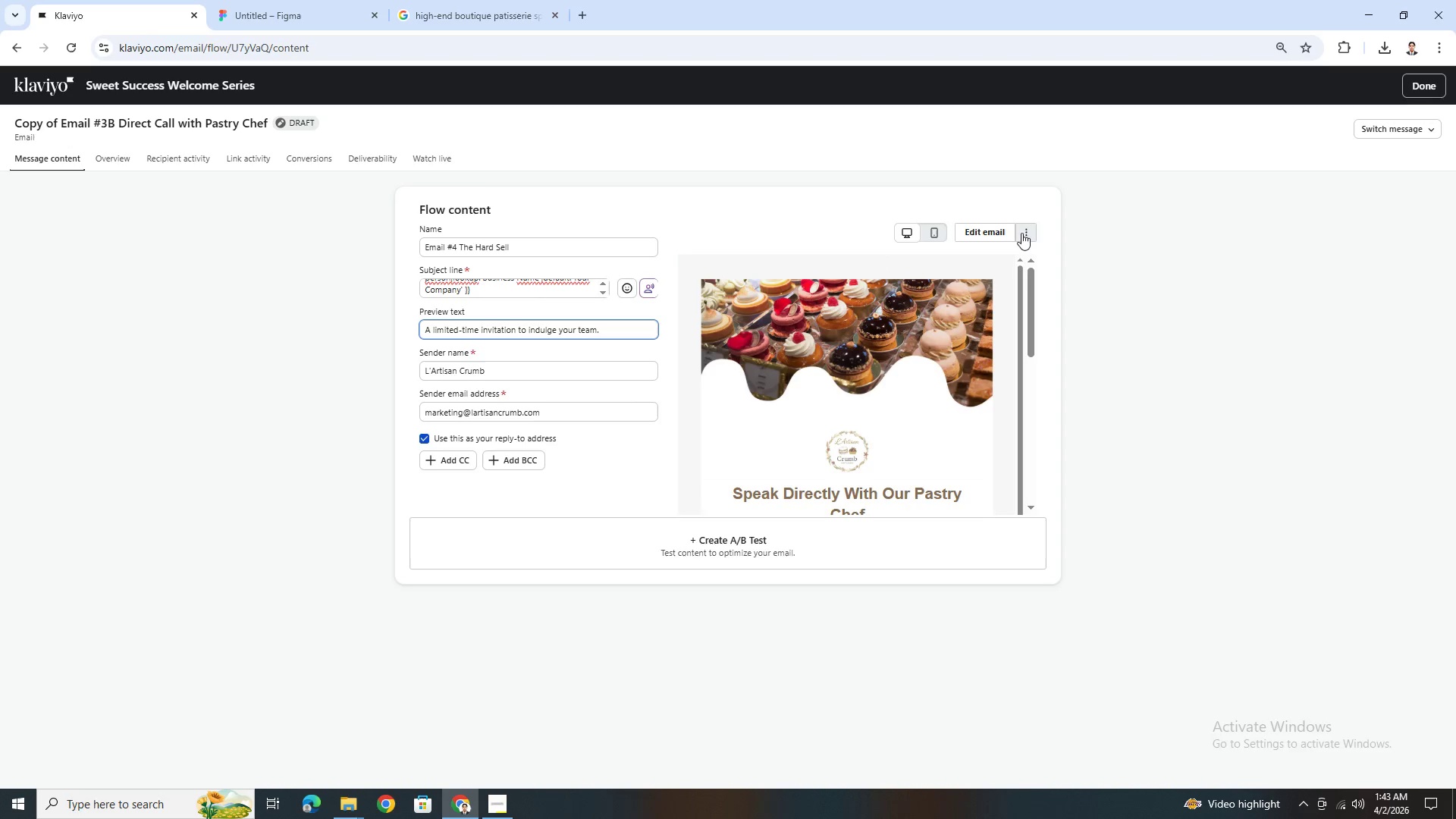 
left_click([998, 230])
 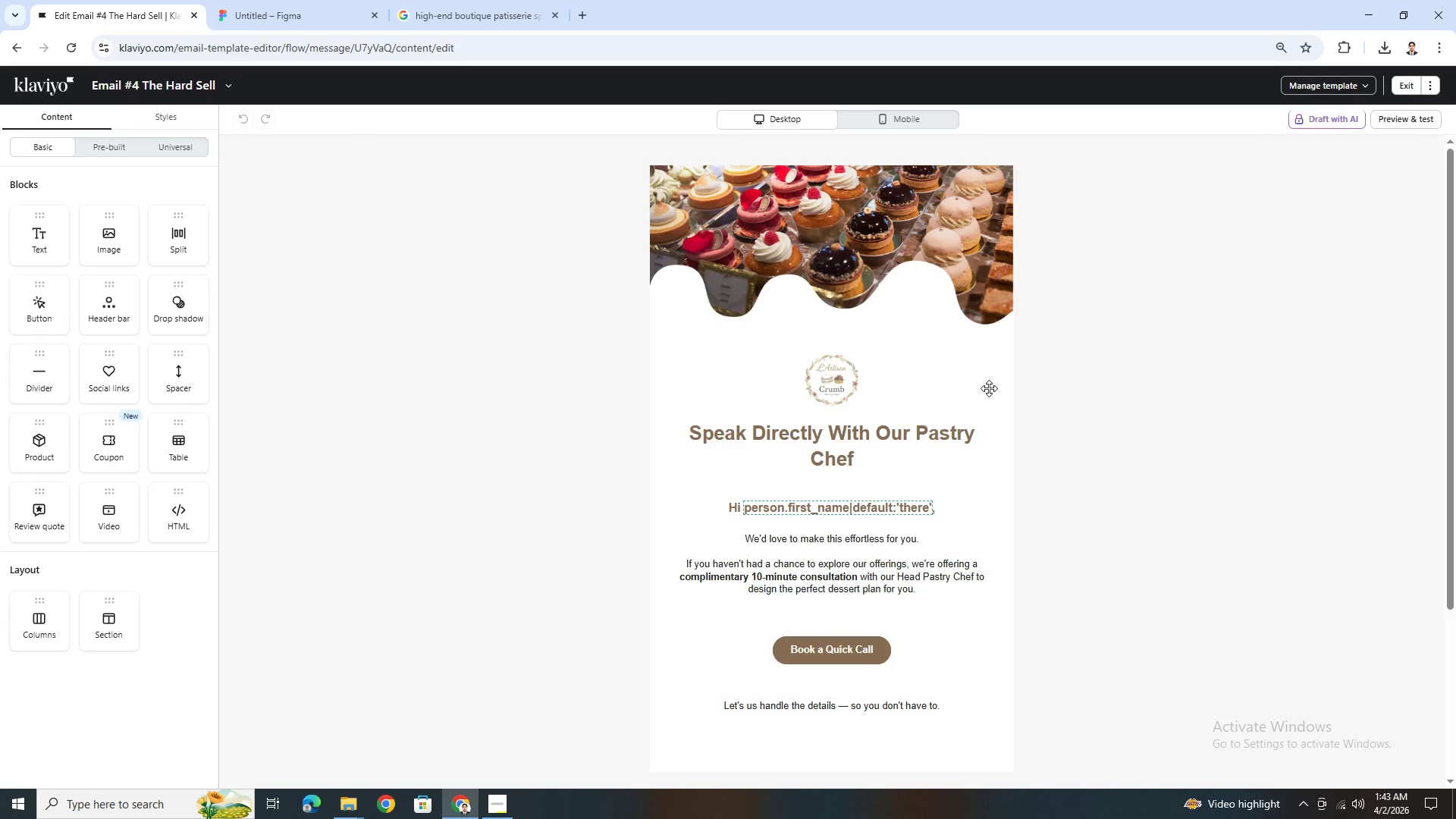 
wait(41.75)
 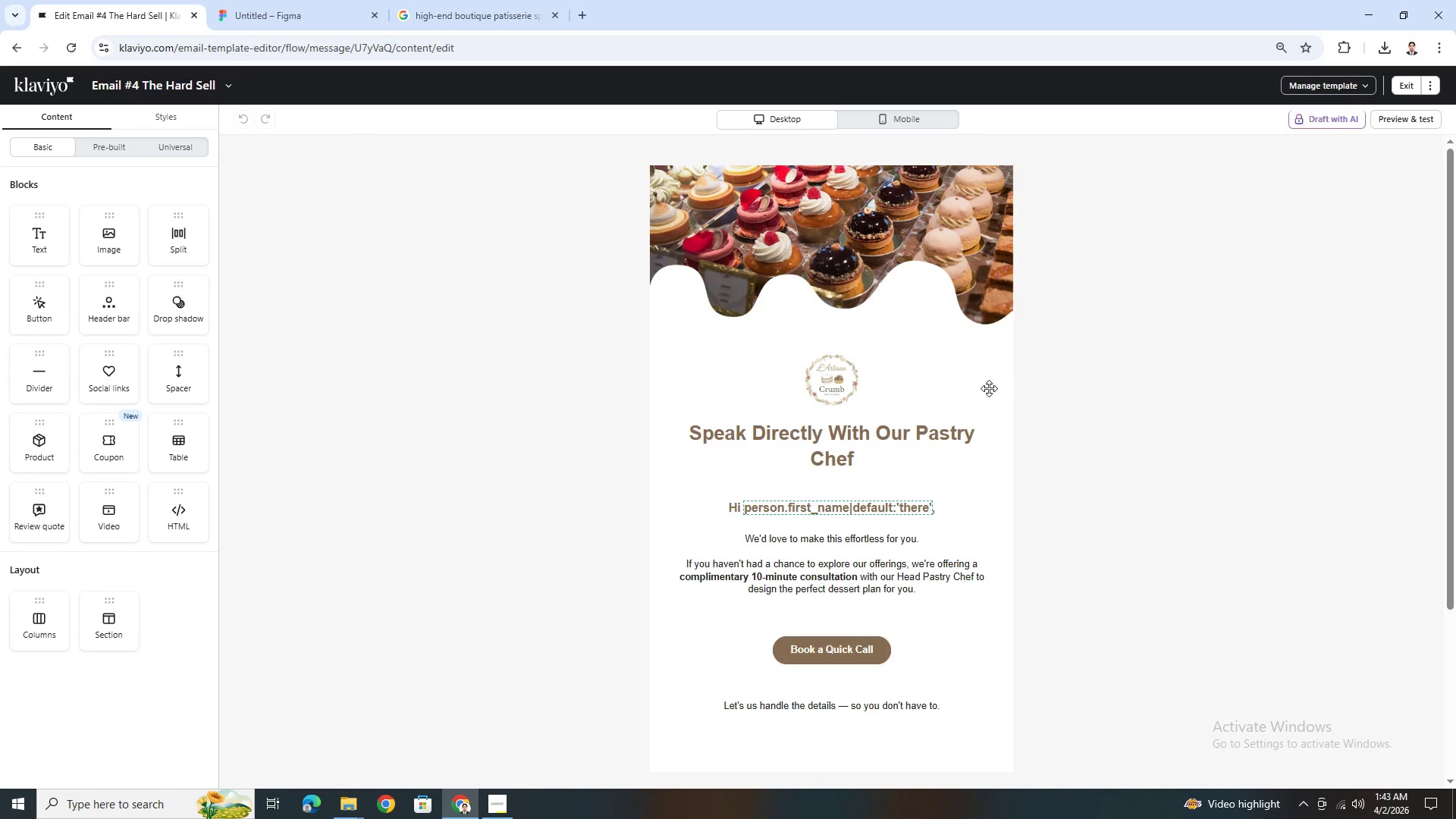 
scroll: coordinate [927, 378], scroll_direction: down, amount: 3.0
 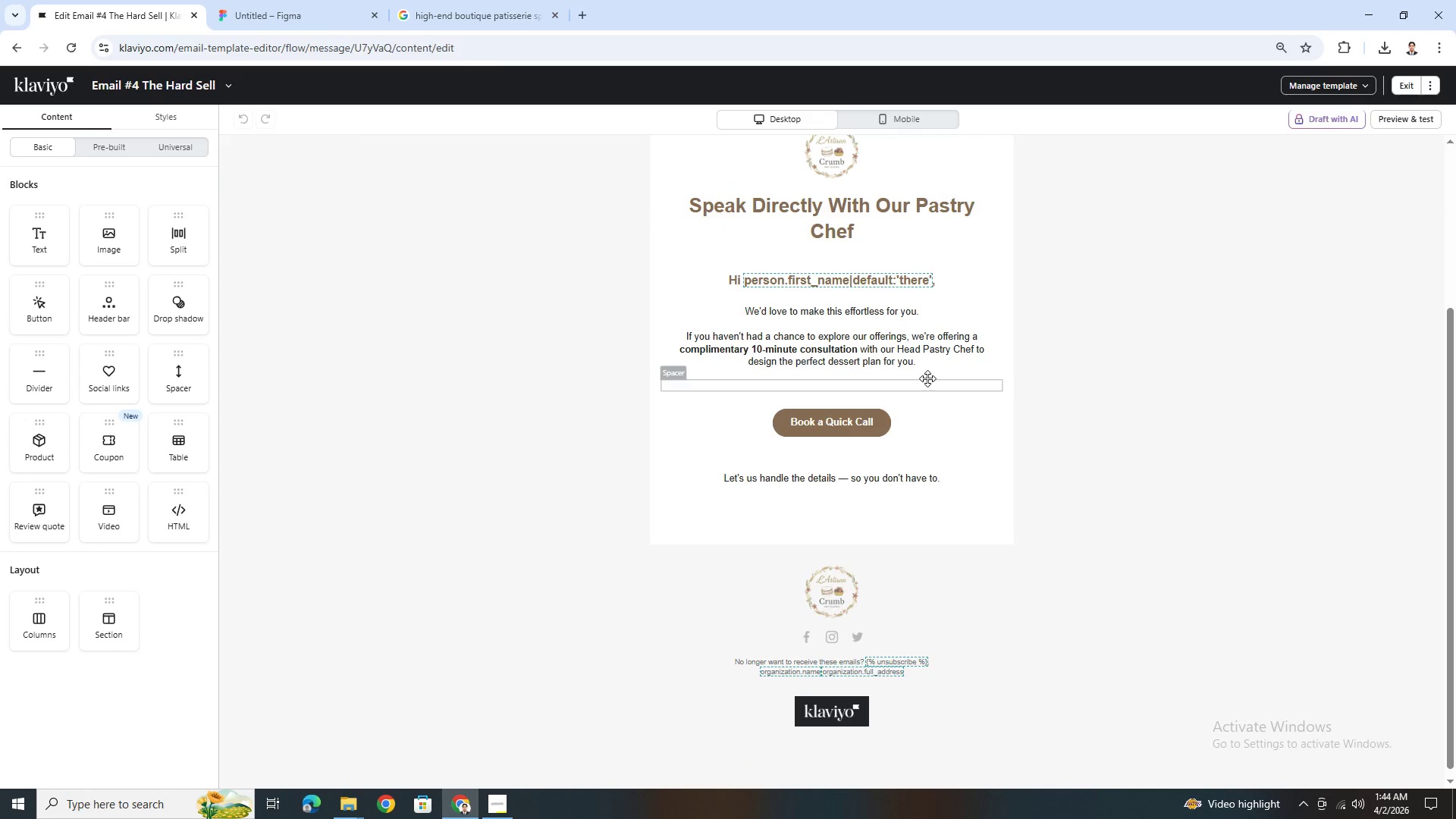 
scroll: coordinate [927, 378], scroll_direction: up, amount: 2.0
 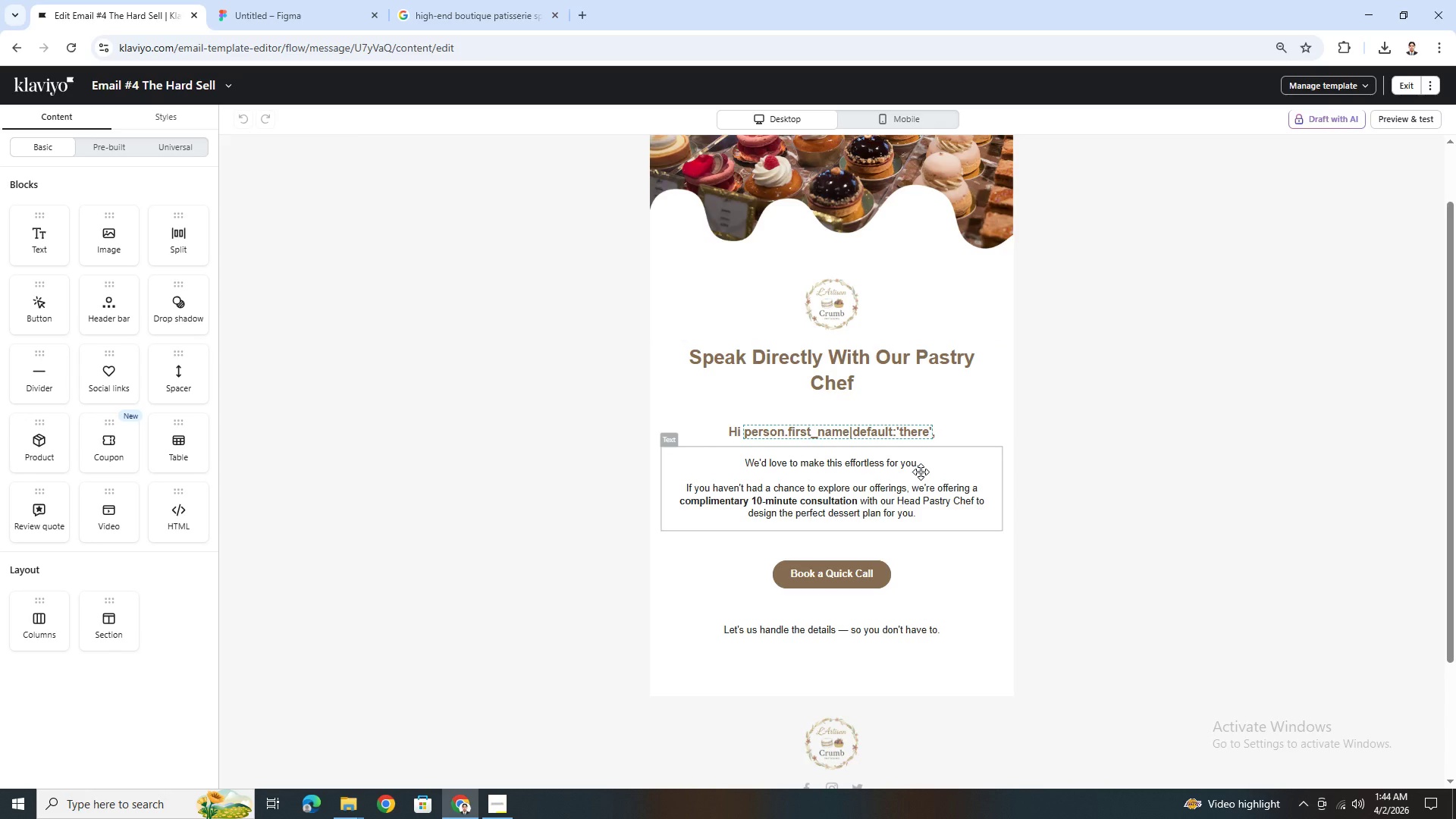 
wait(6.32)
 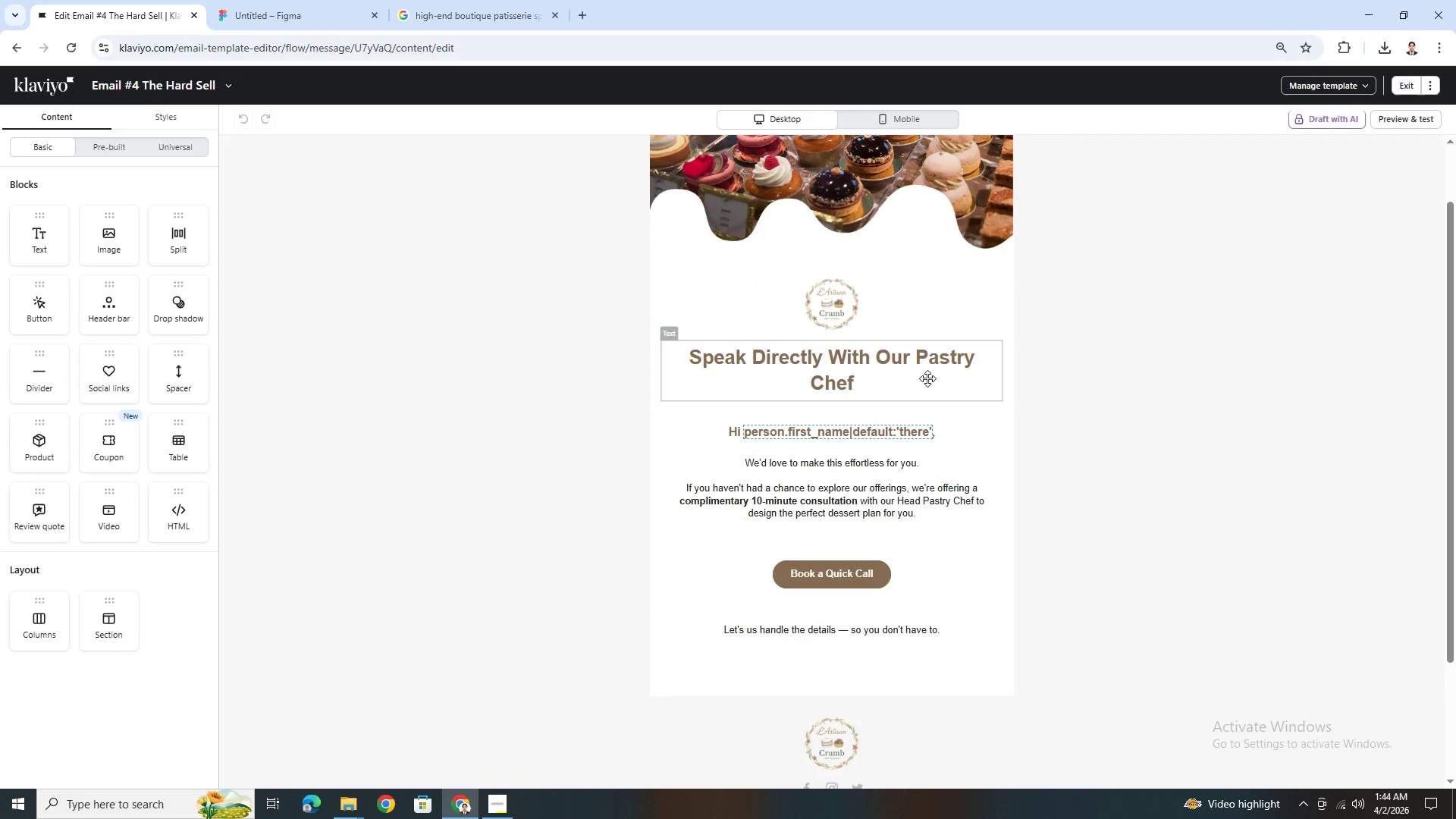 
double_click([921, 472])
 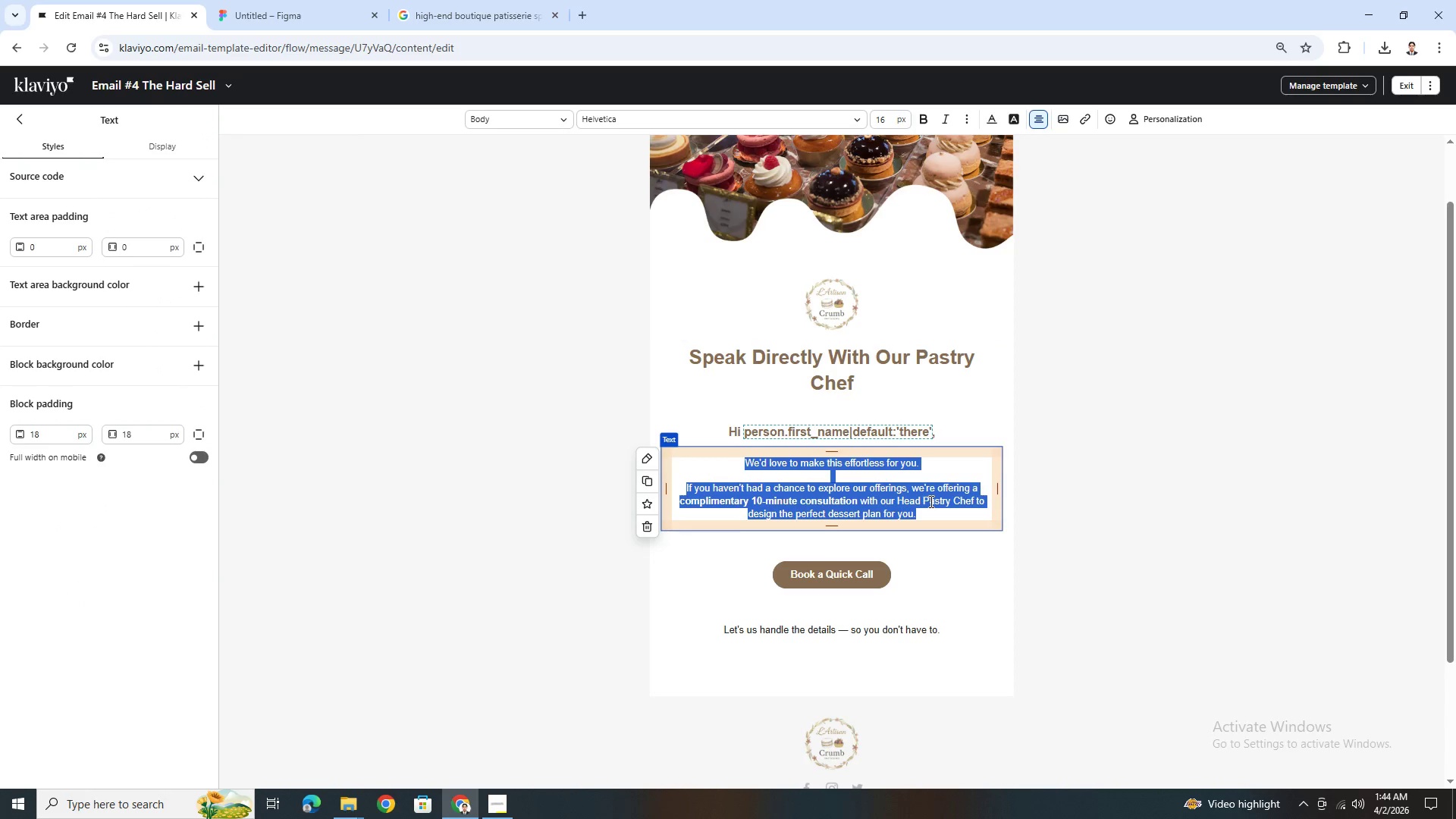 
left_click([930, 507])
 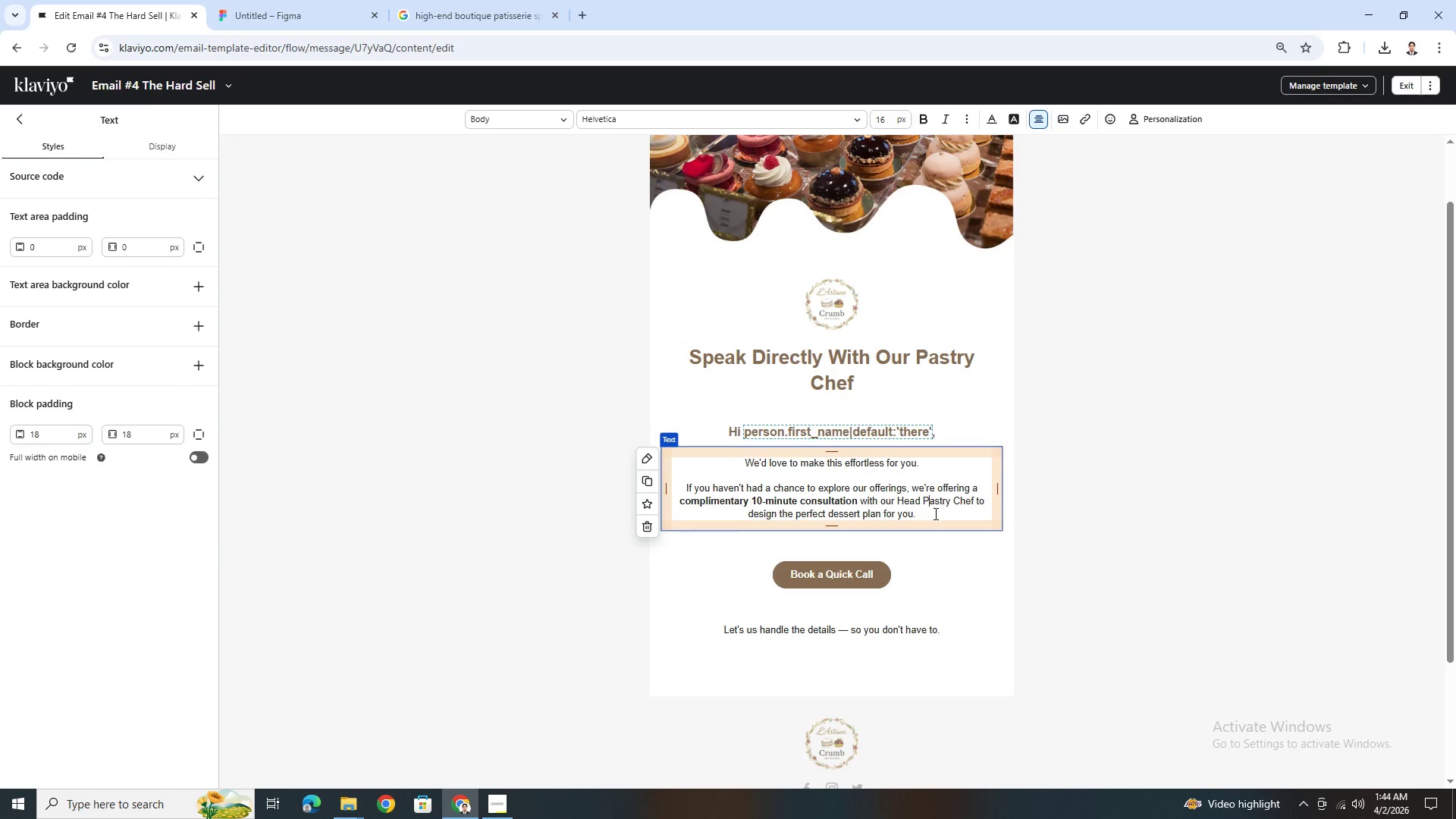 
left_click_drag(start_coordinate=[934, 513], to_coordinate=[708, 491])
 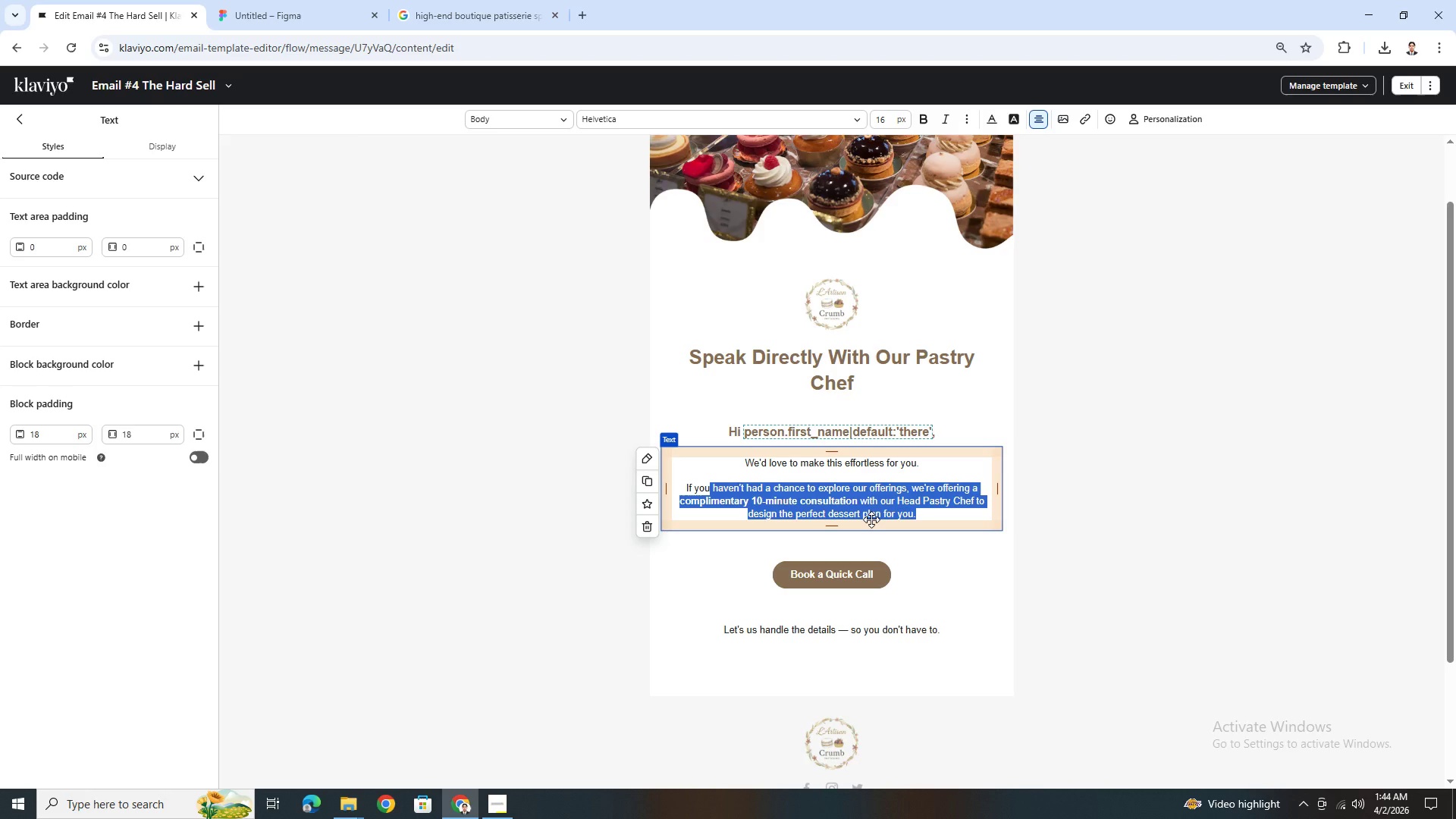 
key(Backspace)
key(Backspace)
key(Backspace)
key(Backspace)
key(Backspace)
key(Backspace)
key(Backspace)
key(Backspace)
key(Backspace)
key(Backspace)
key(Backspace)
key(Backspace)
type( we;c)
key(Backspace)
key(Backspace)
type(lcome )
 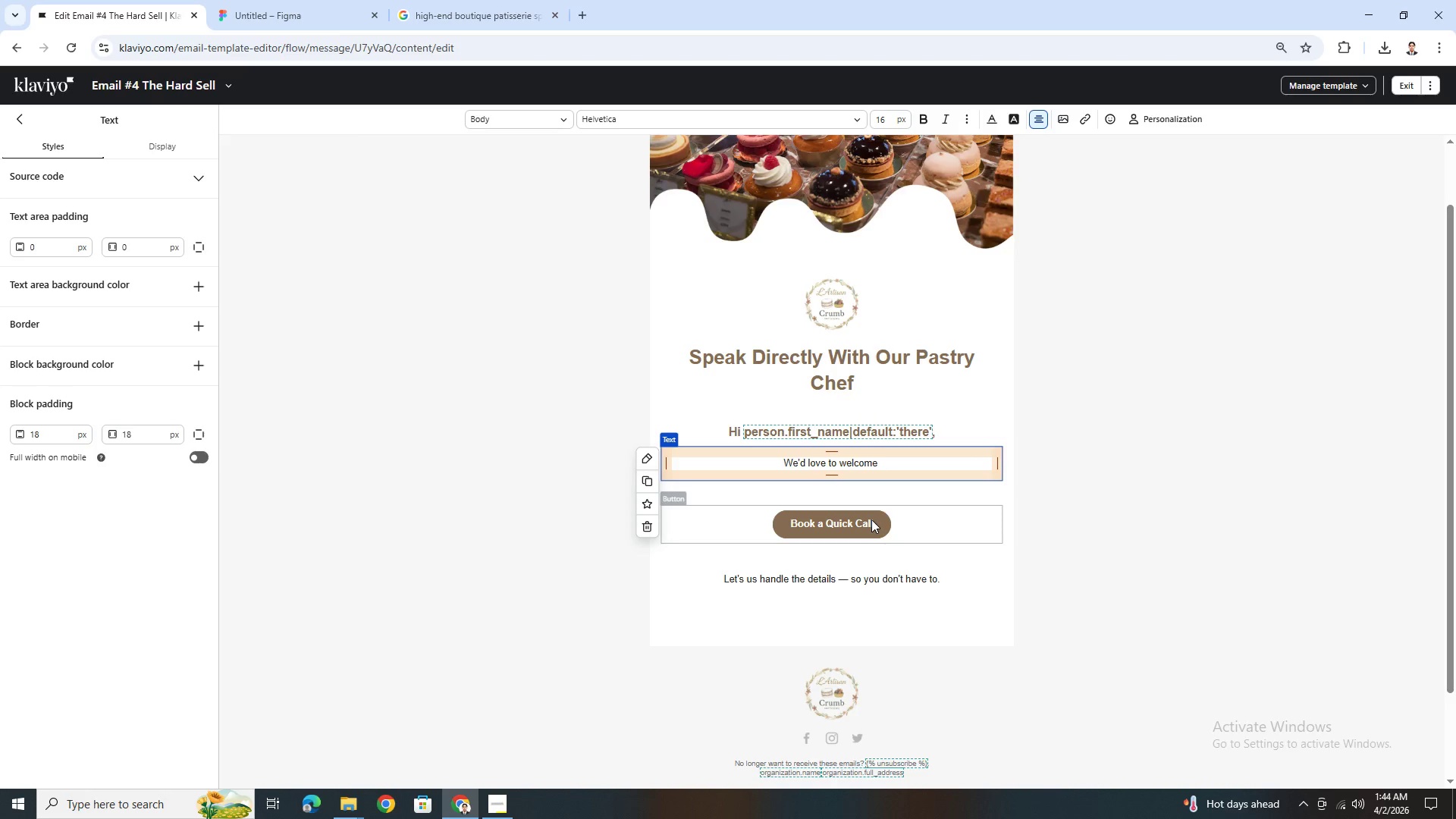 
left_click([1189, 117])
 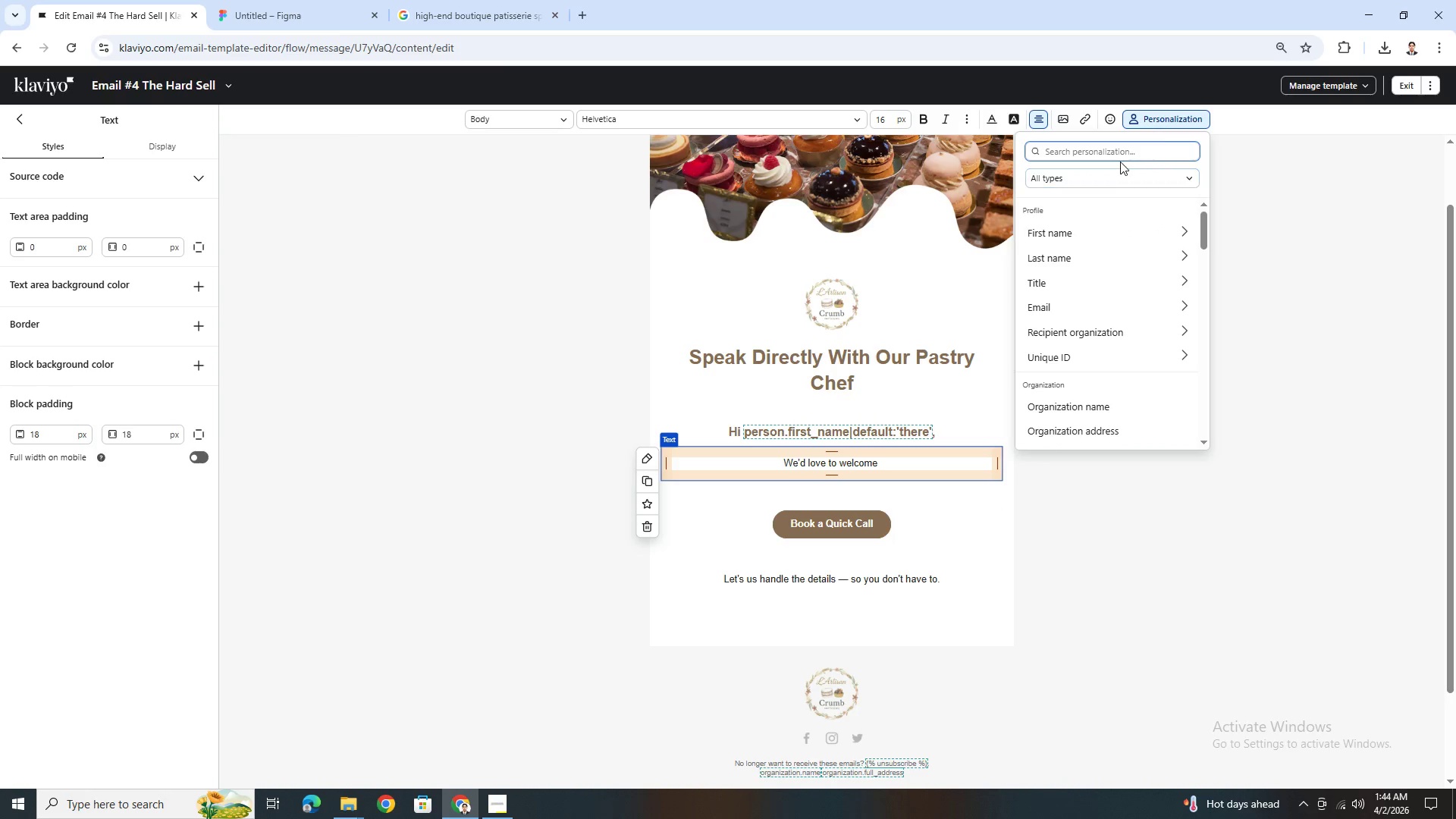 
type(busine)
 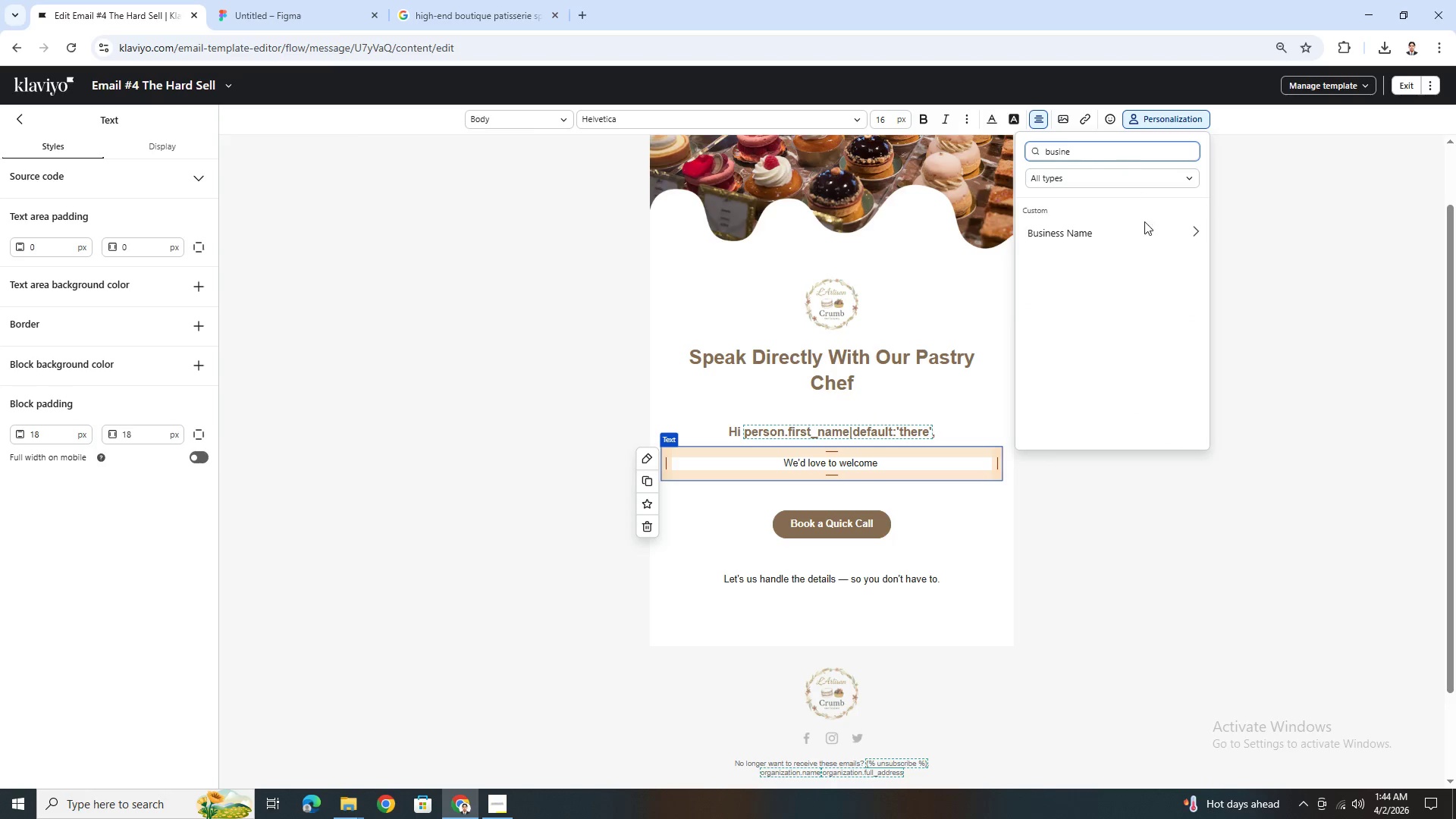 
left_click([1143, 233])
 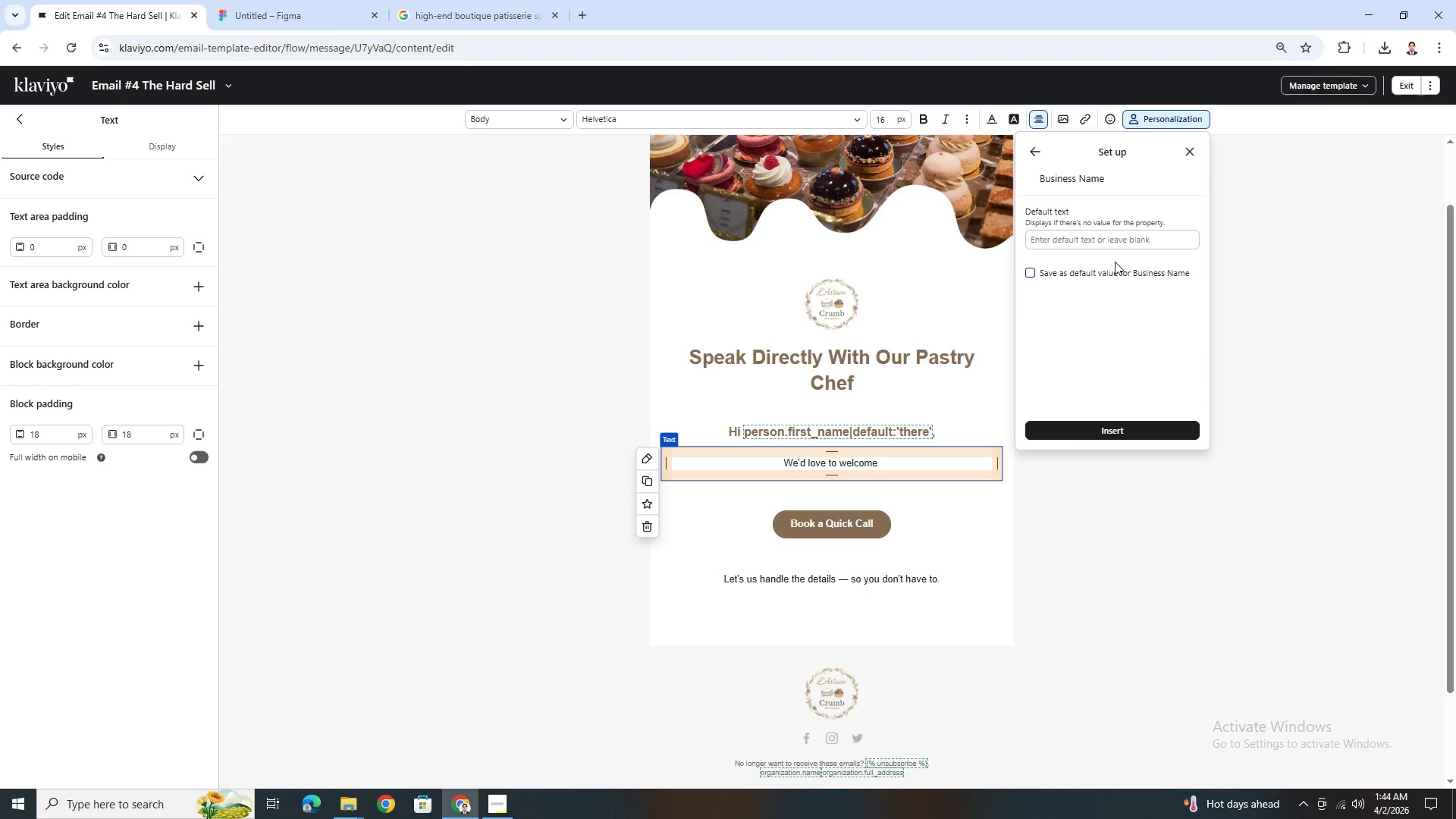 
left_click([1118, 241])
 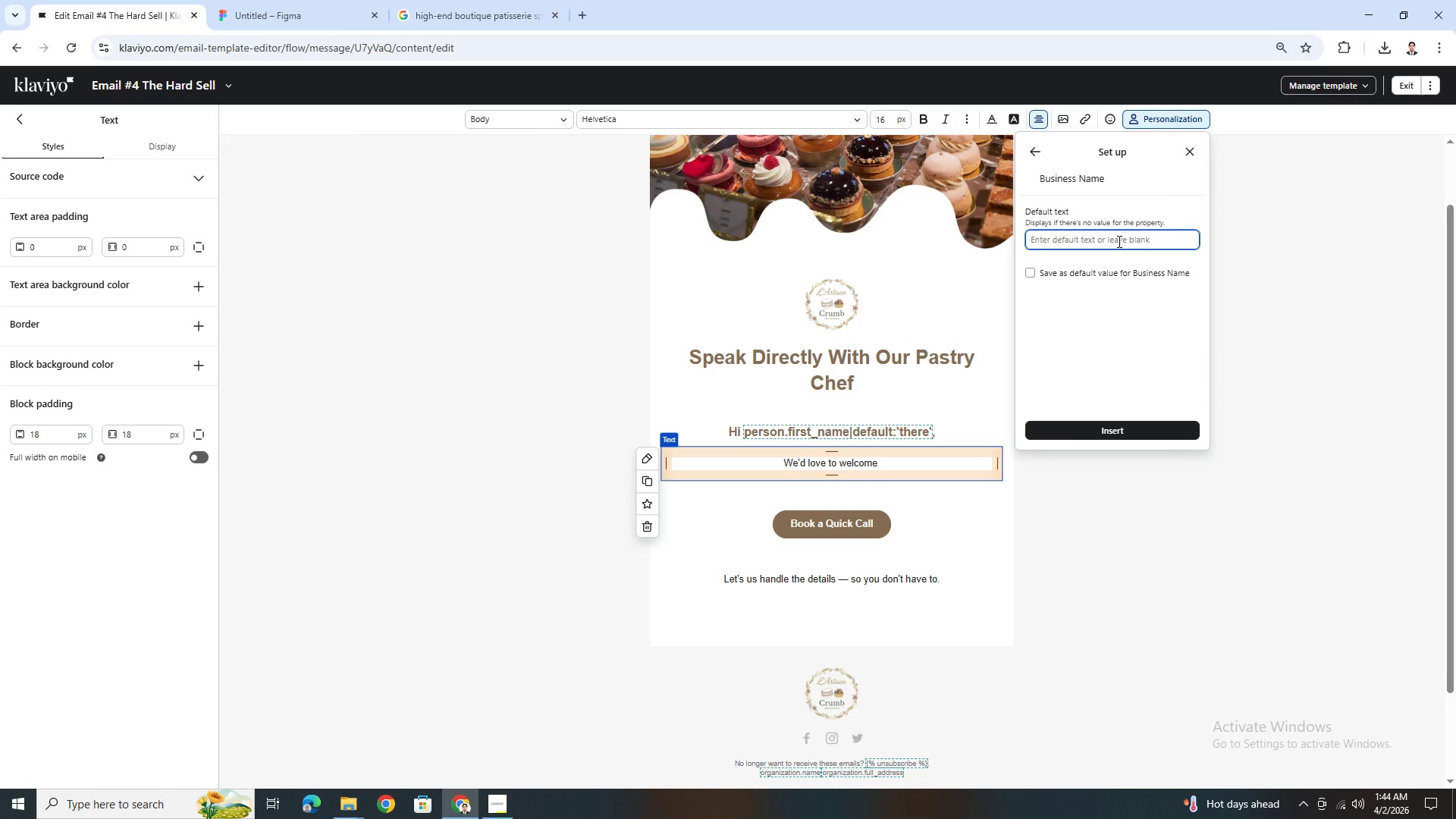 
type(your company)
 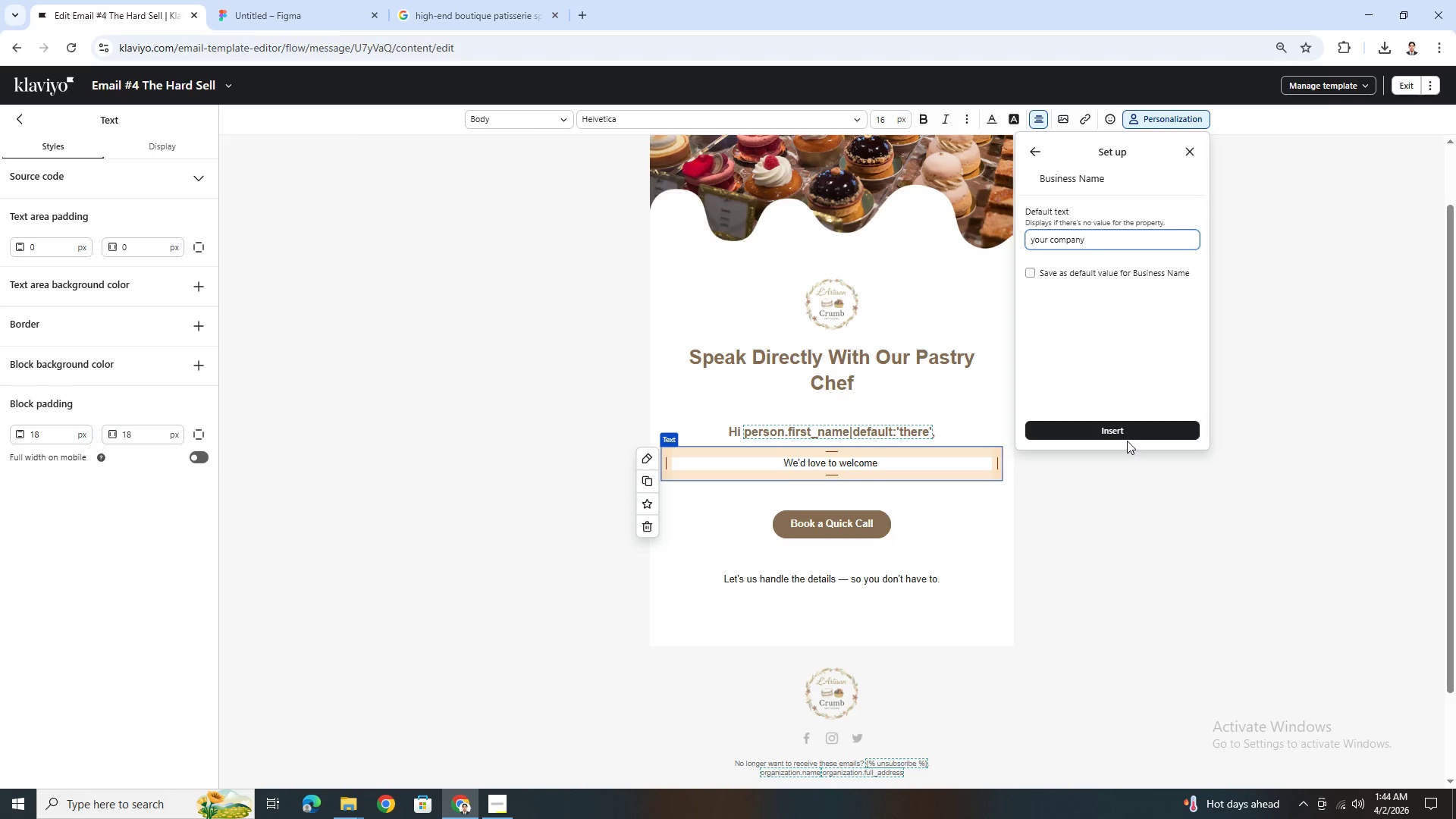 
left_click([1132, 432])
 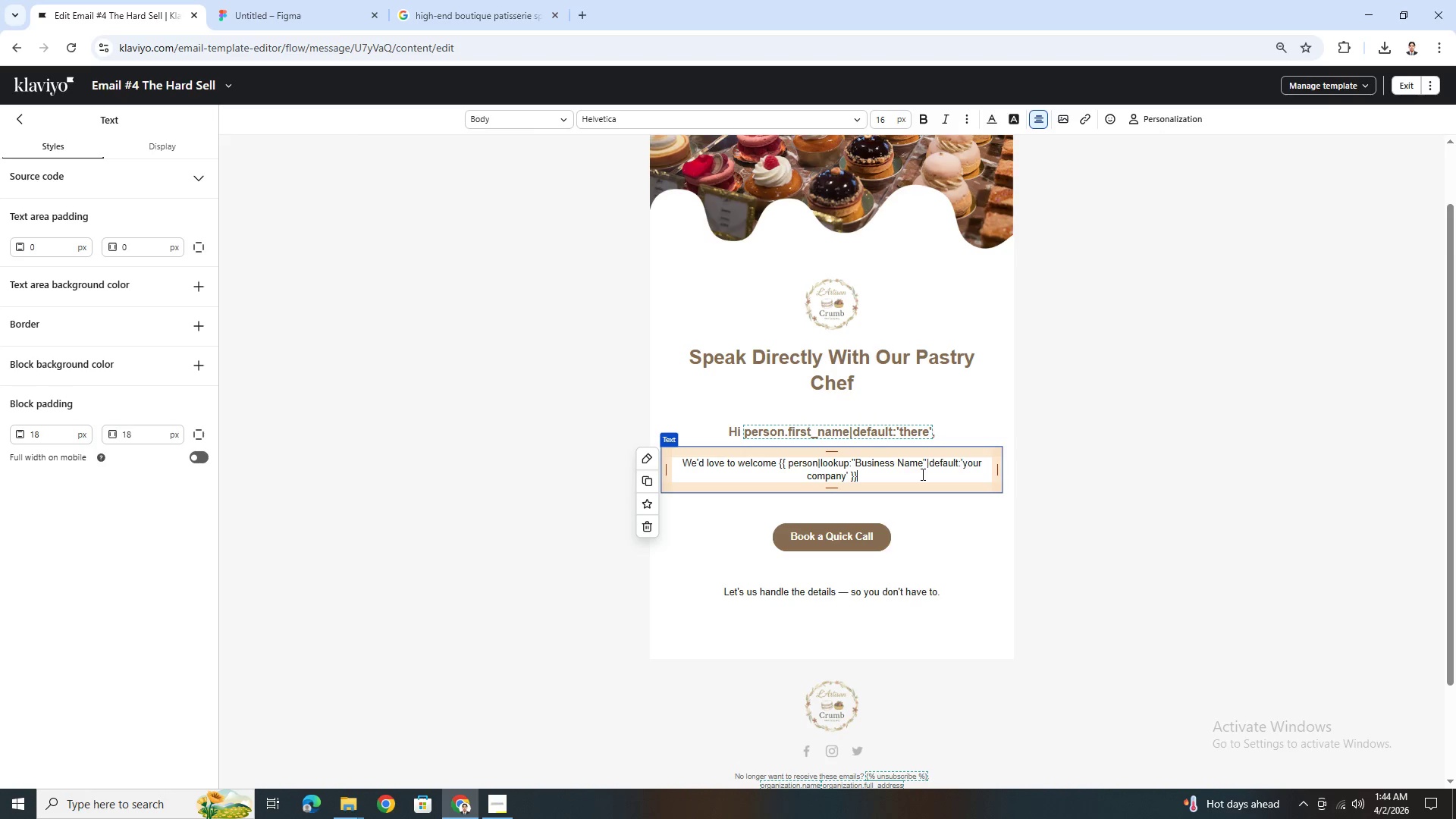 
type( into the Sweet Suceess)
key(Backspace)
key(Backspace)
key(Backspace)
key(Backspace)
type(cess program.)
 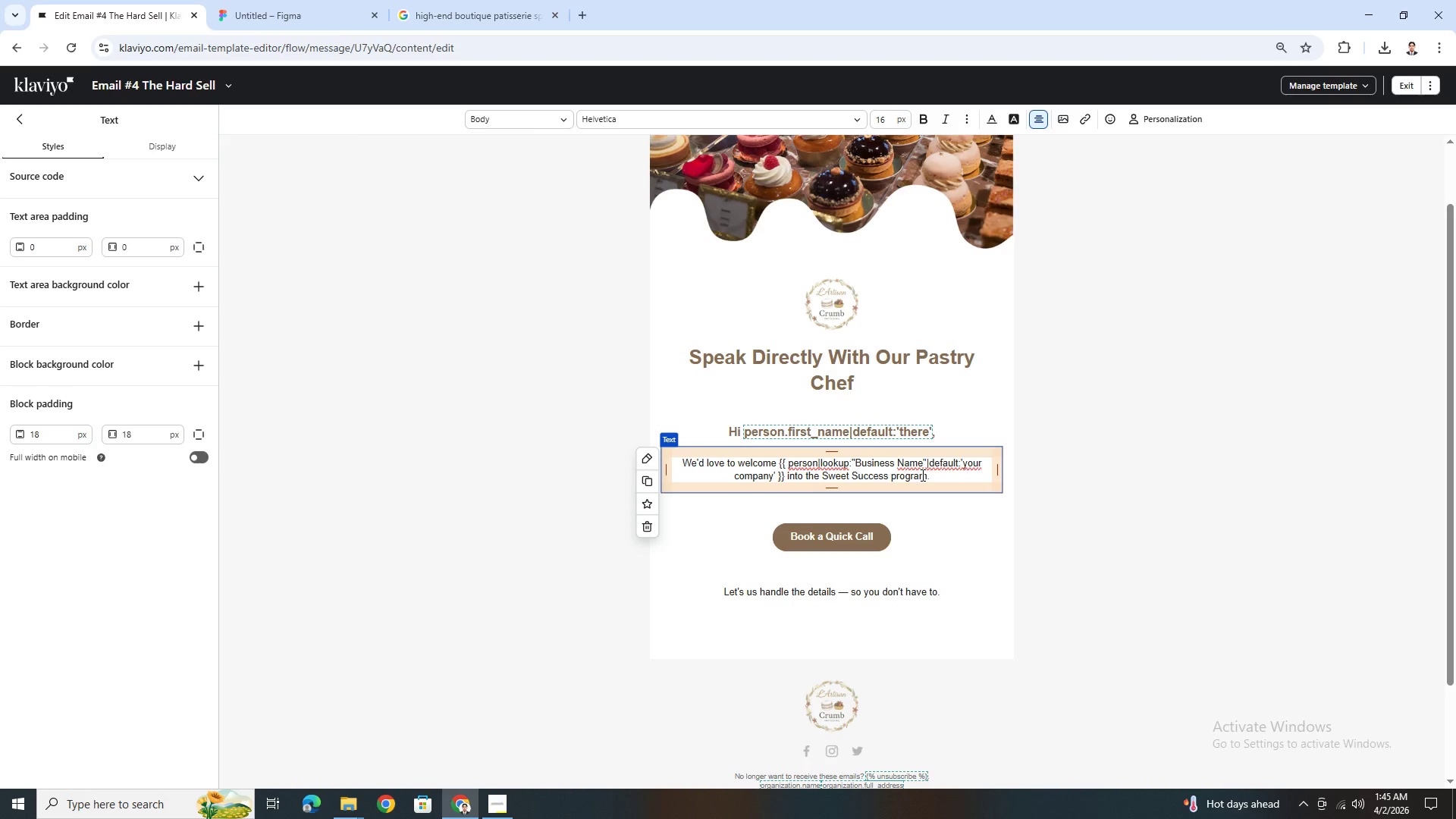 
left_click([1128, 545])
 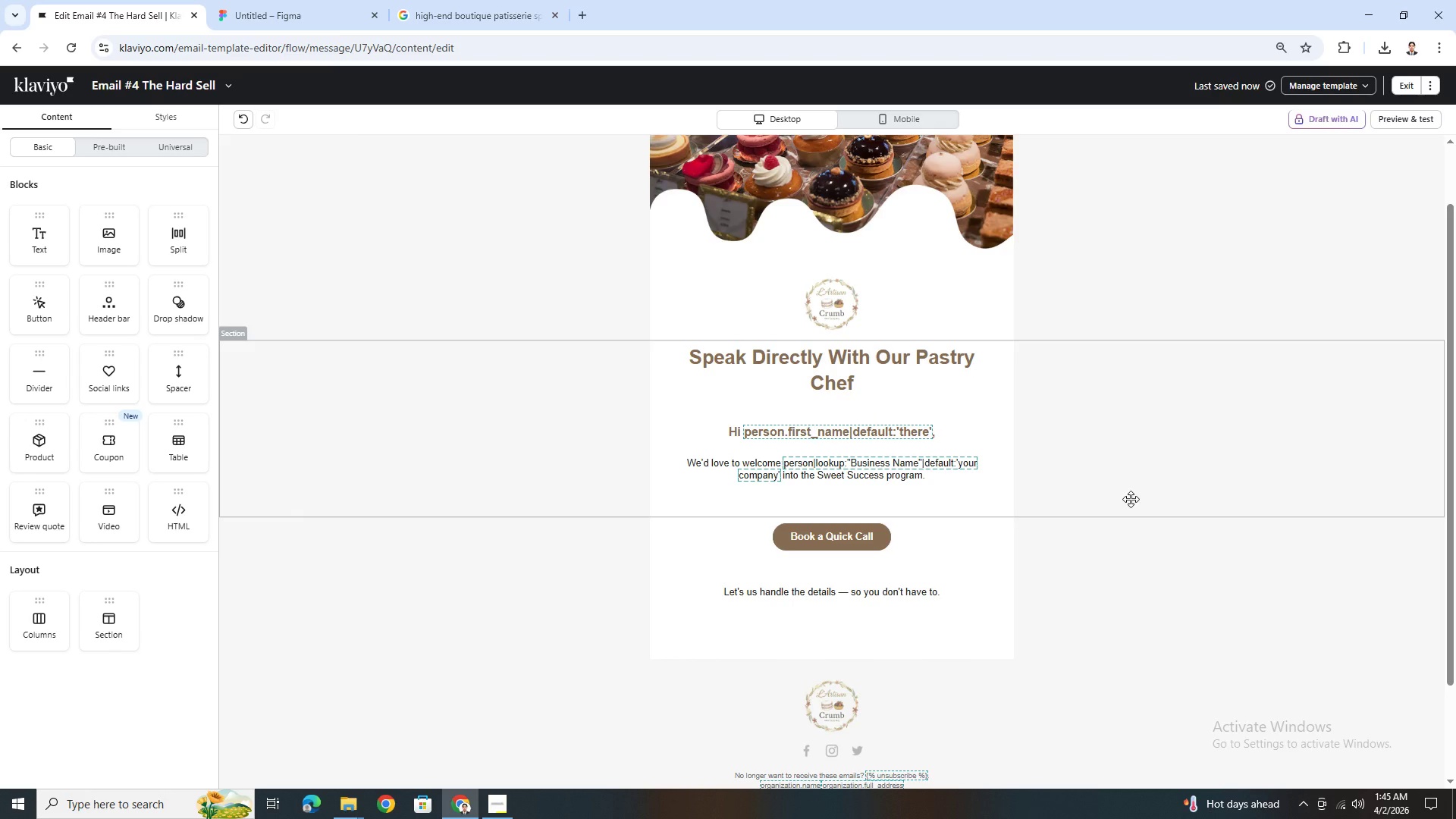 
wait(7.75)
 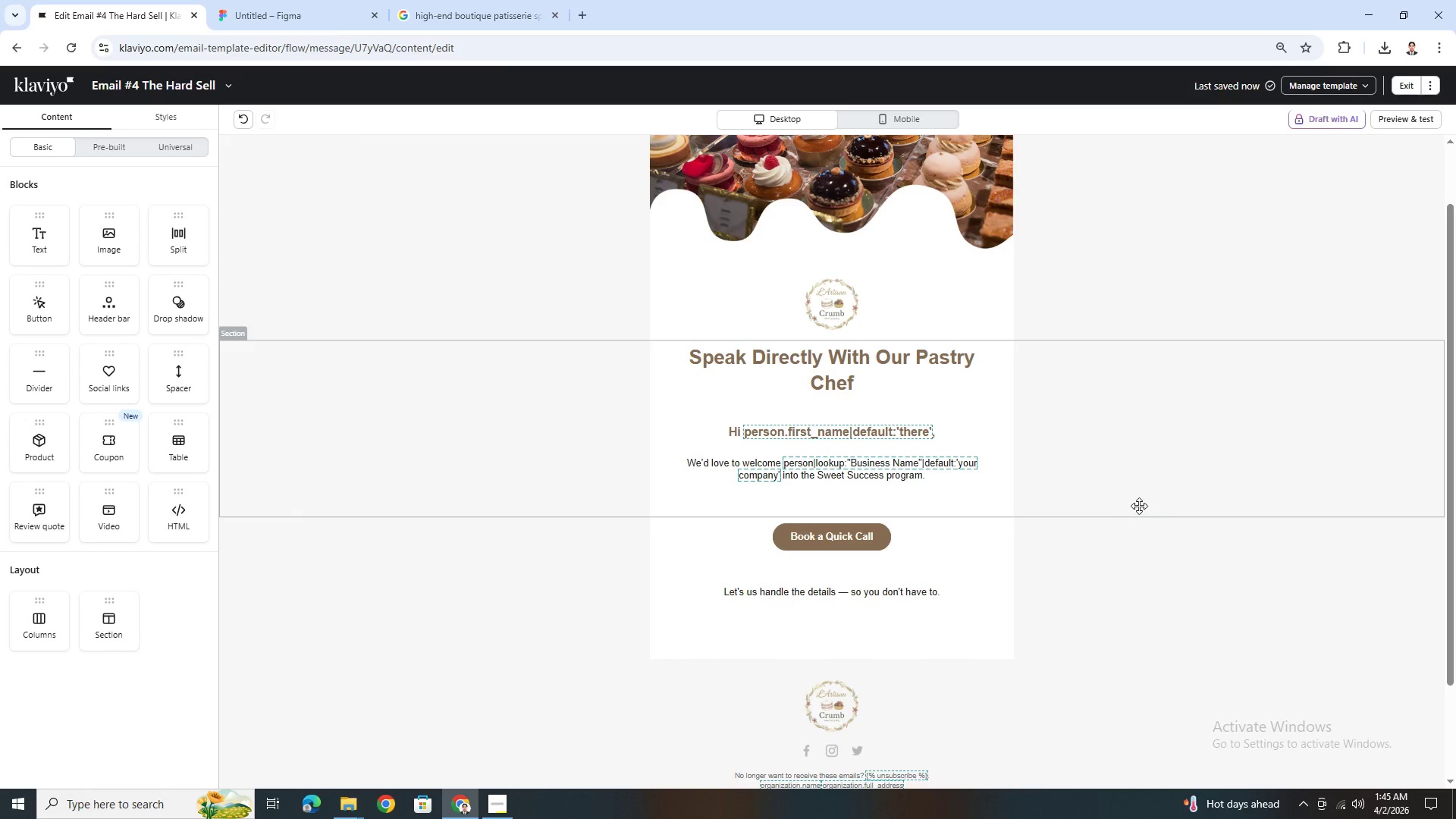 
double_click([896, 375])
 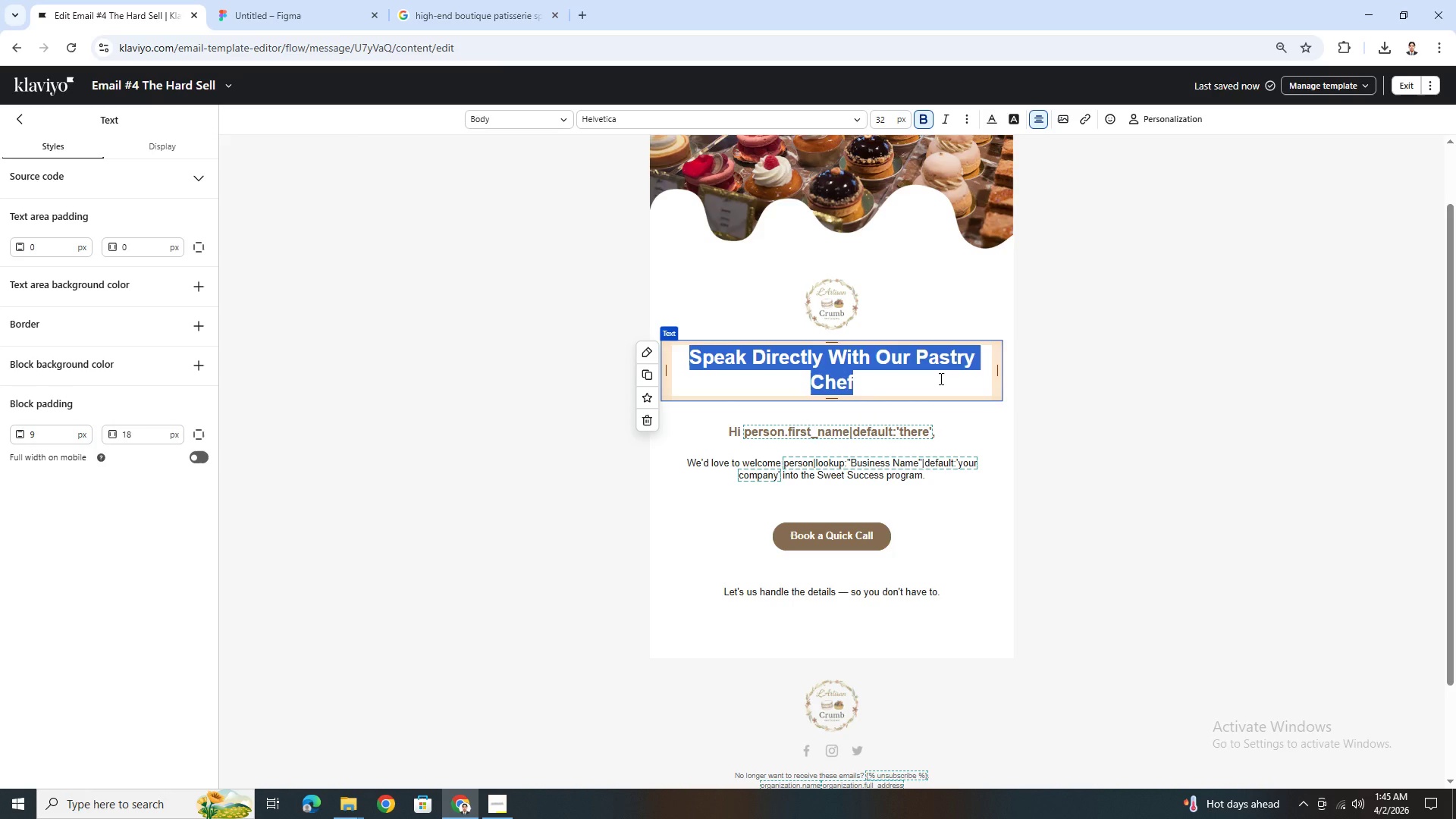 
wait(26.56)
 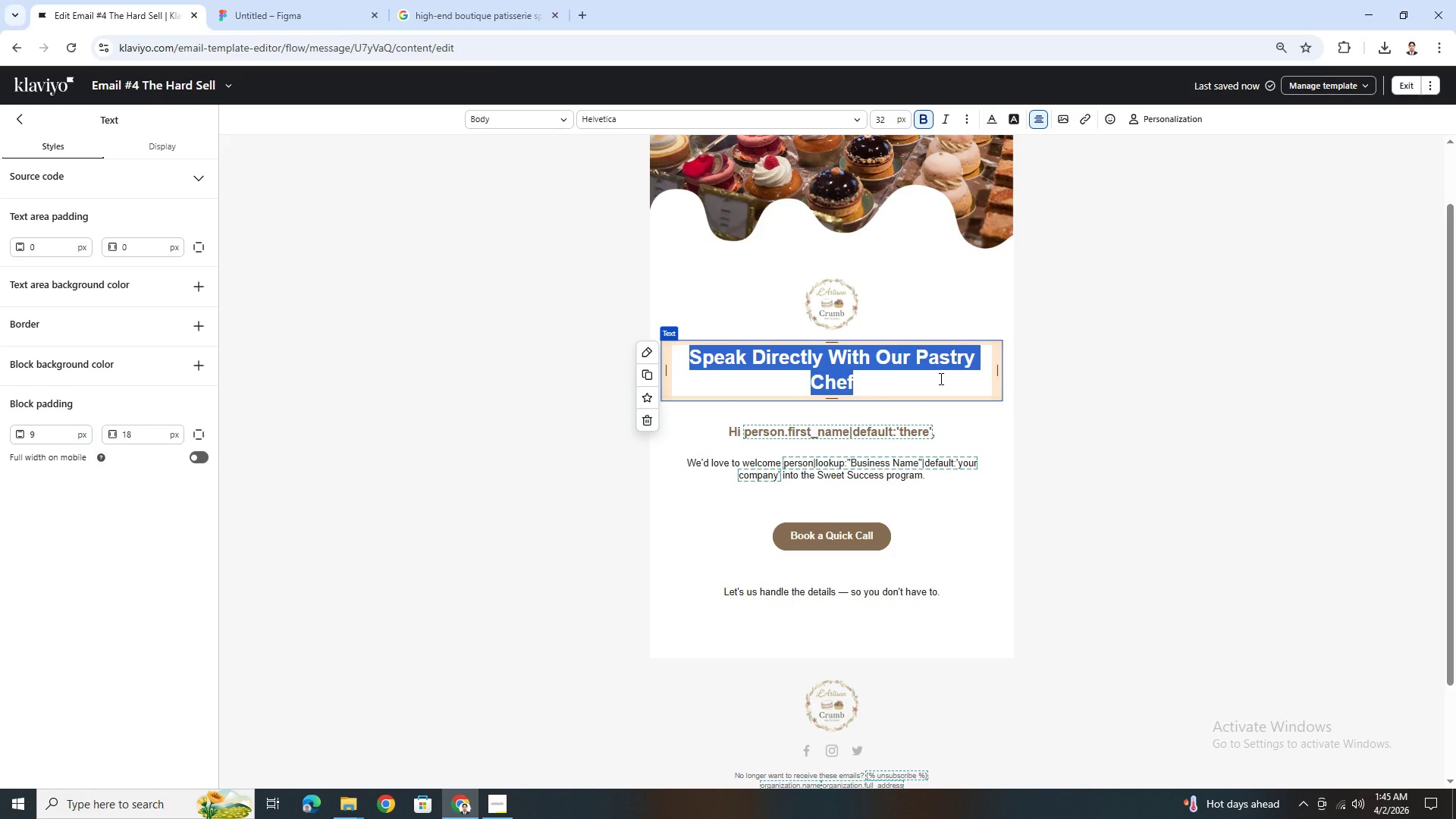 
type(Exclusive)
 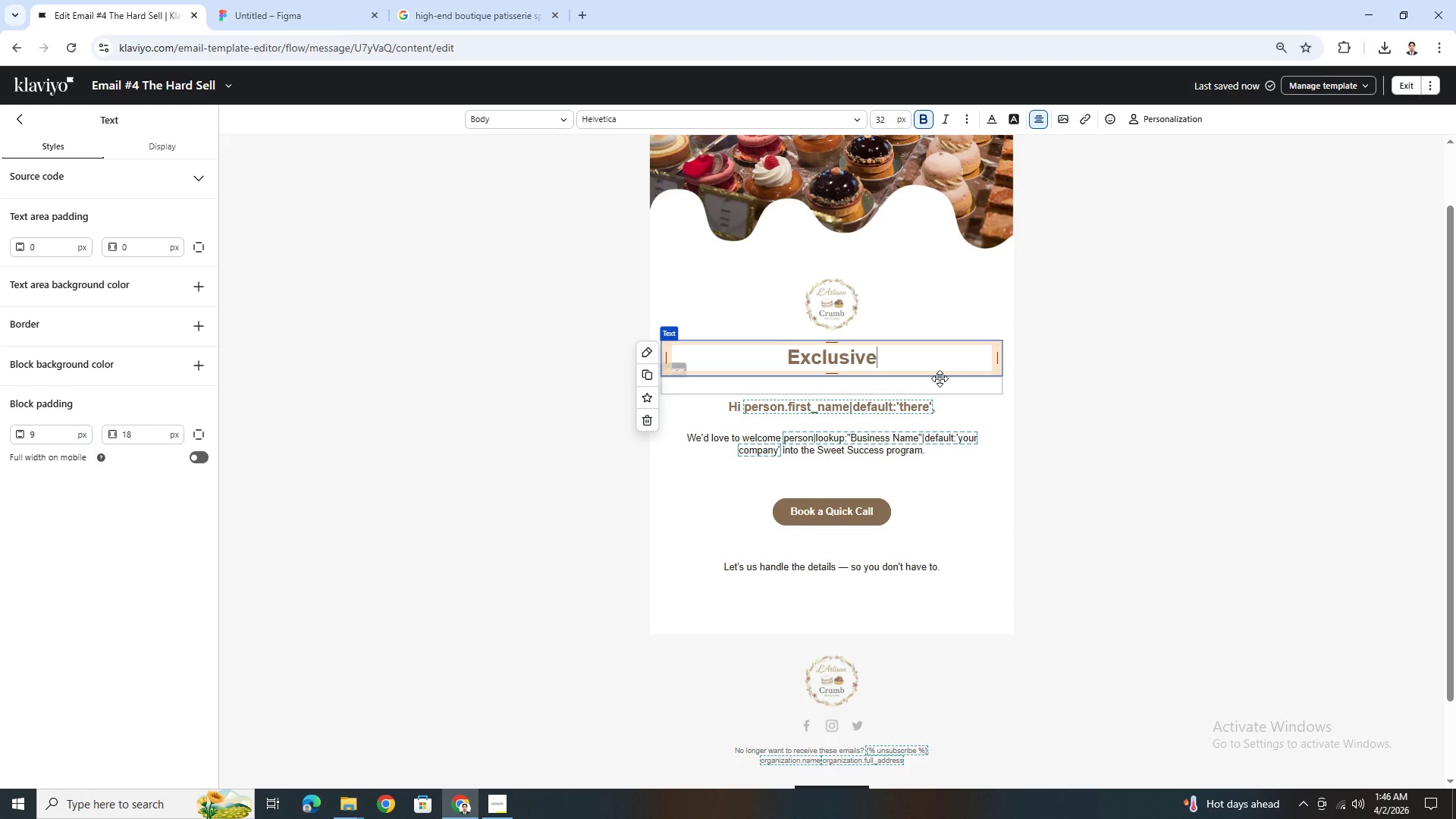 
wait(26.53)
 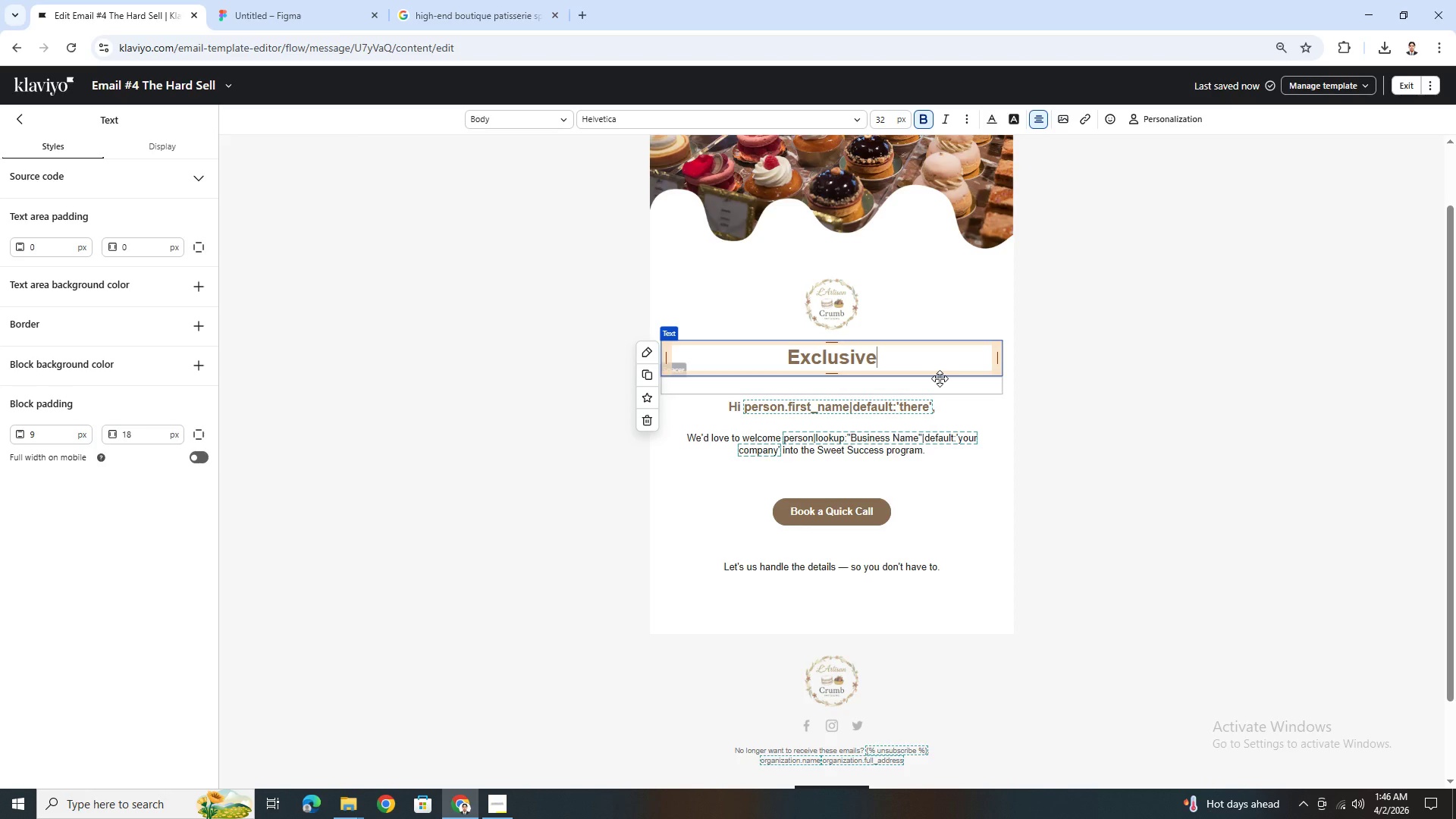 
scroll: coordinate [924, 420], scroll_direction: down, amount: 2.0
 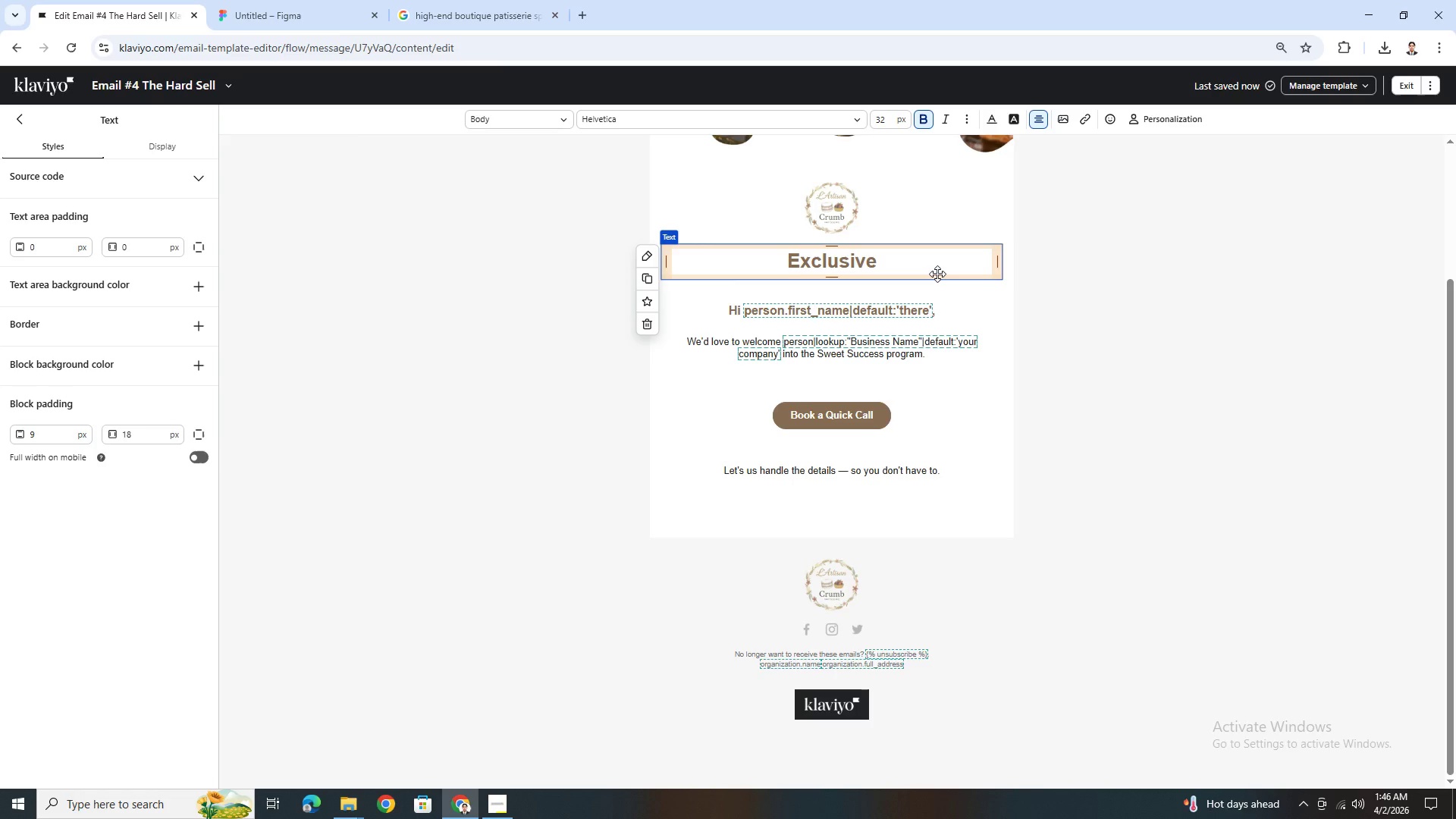 
key(Space)
 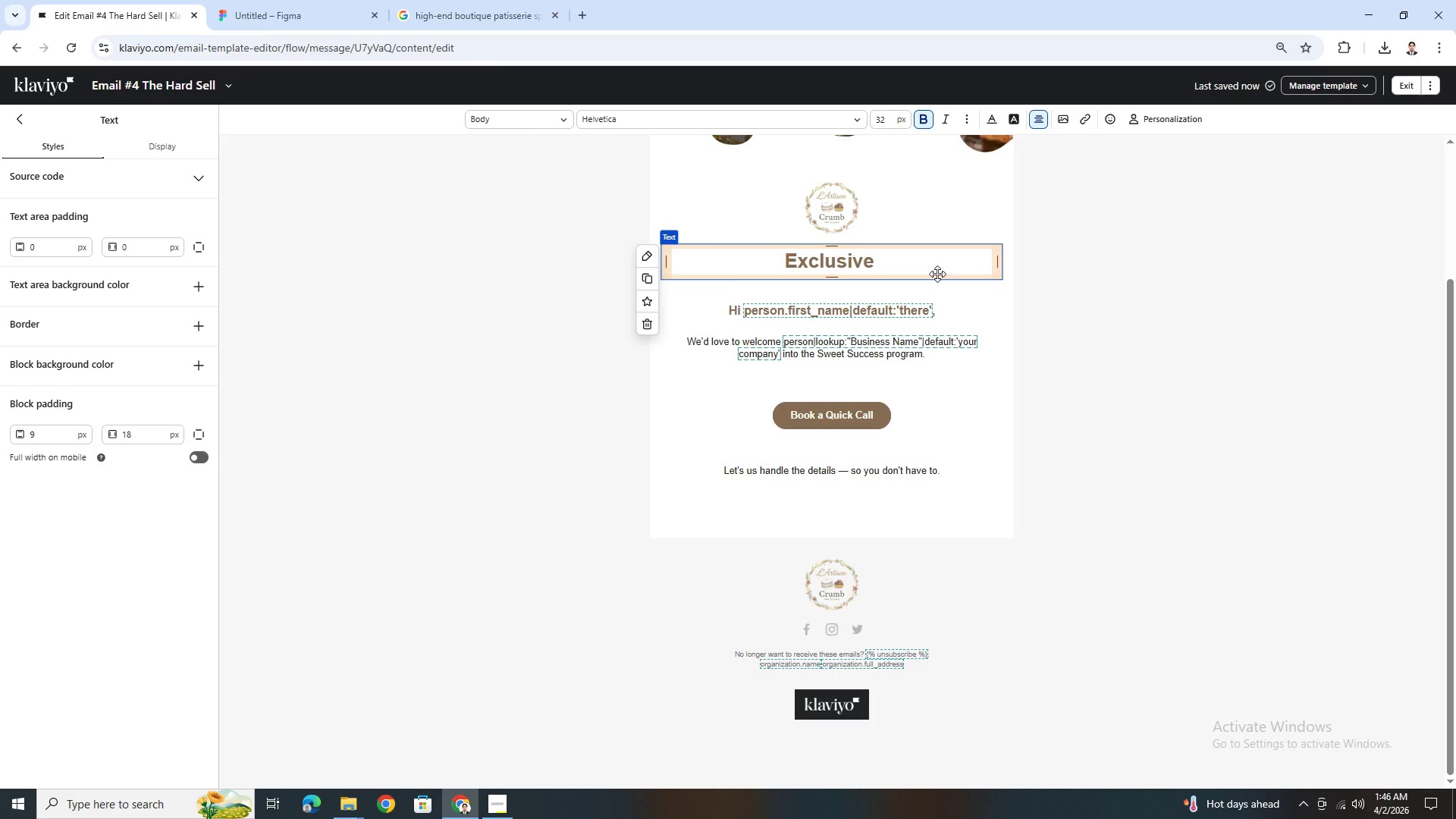 
wait(15.25)
 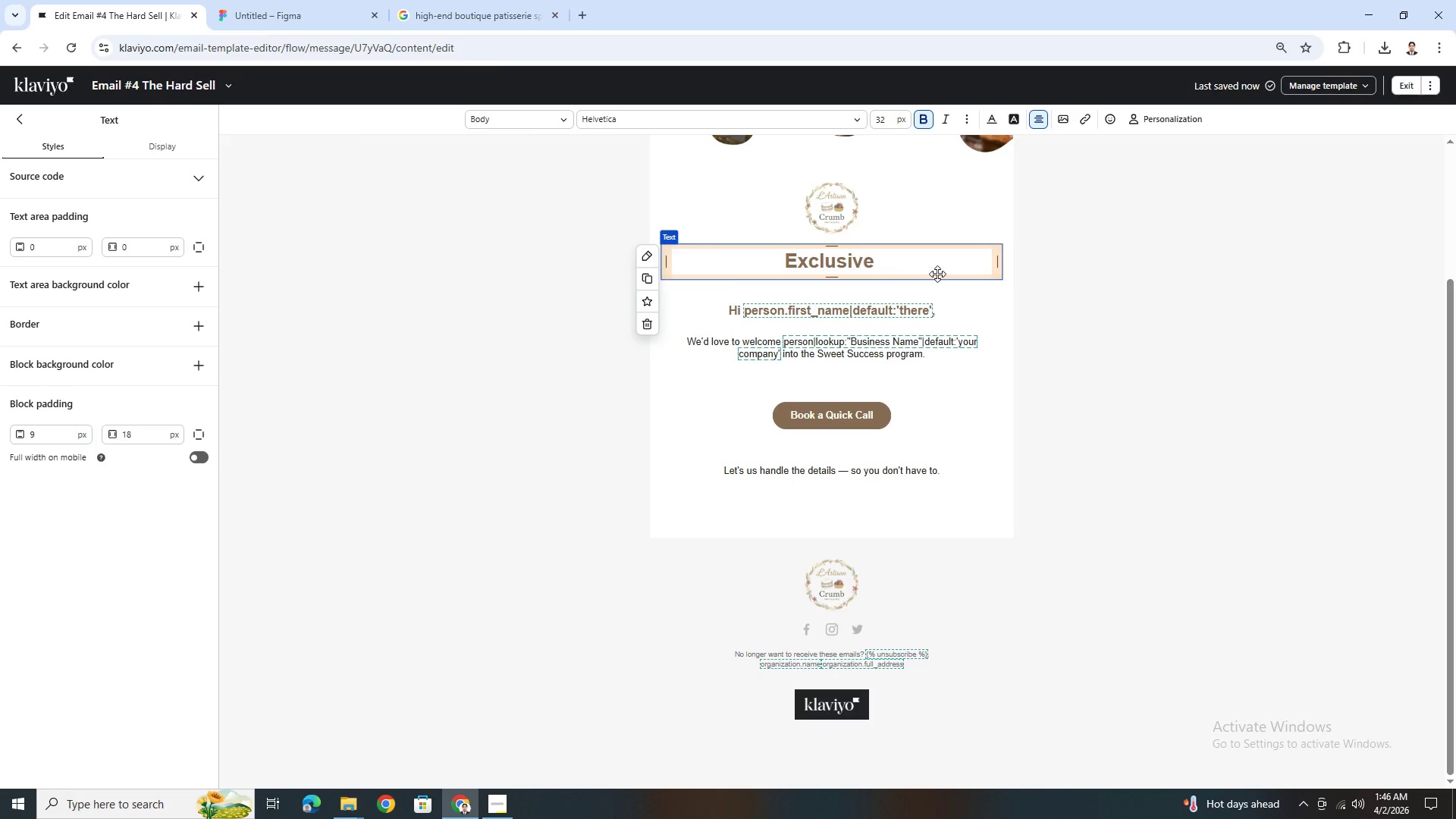 
scroll: coordinate [937, 274], scroll_direction: down, amount: 1.0
 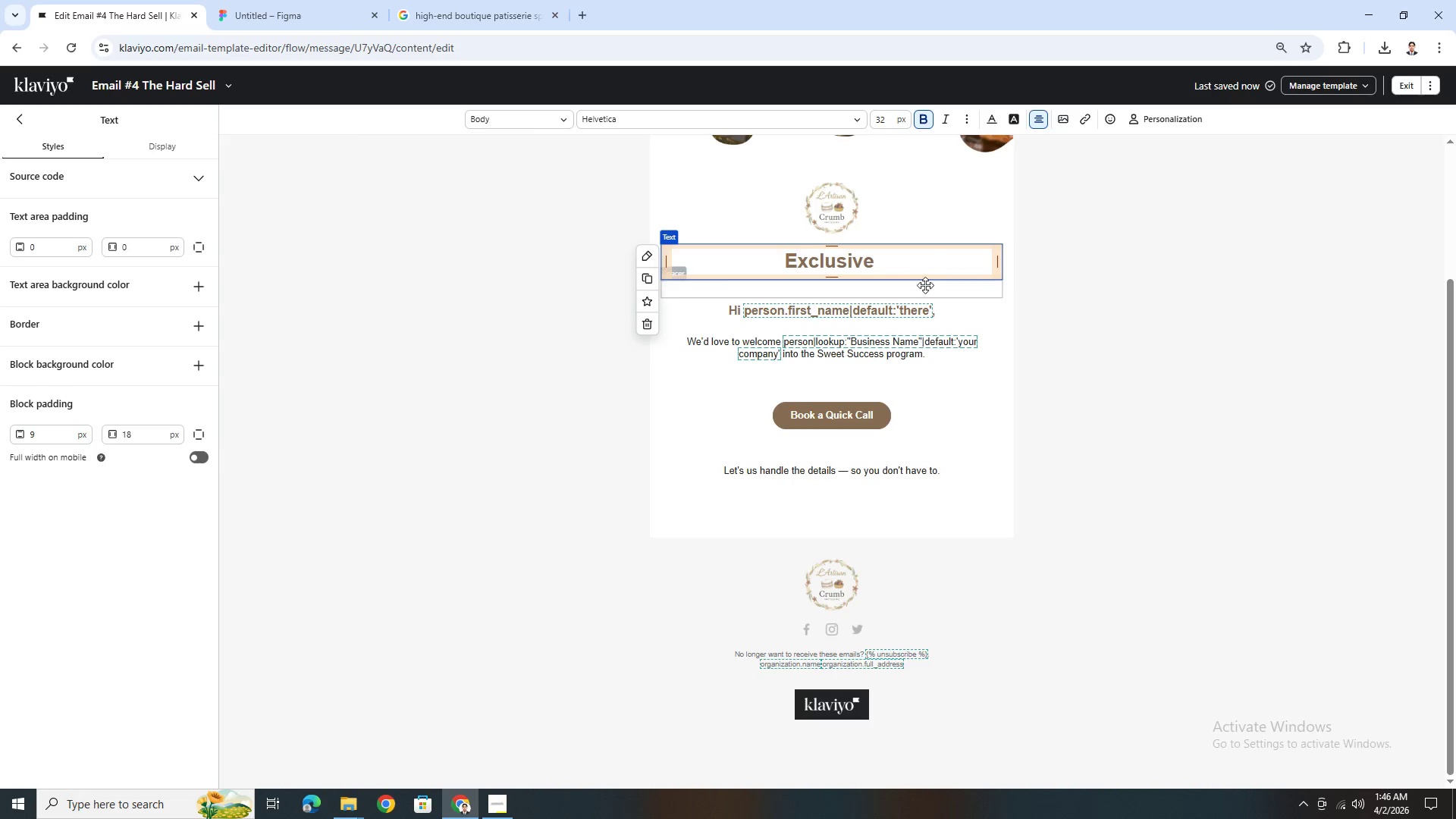 
wait(5.59)
 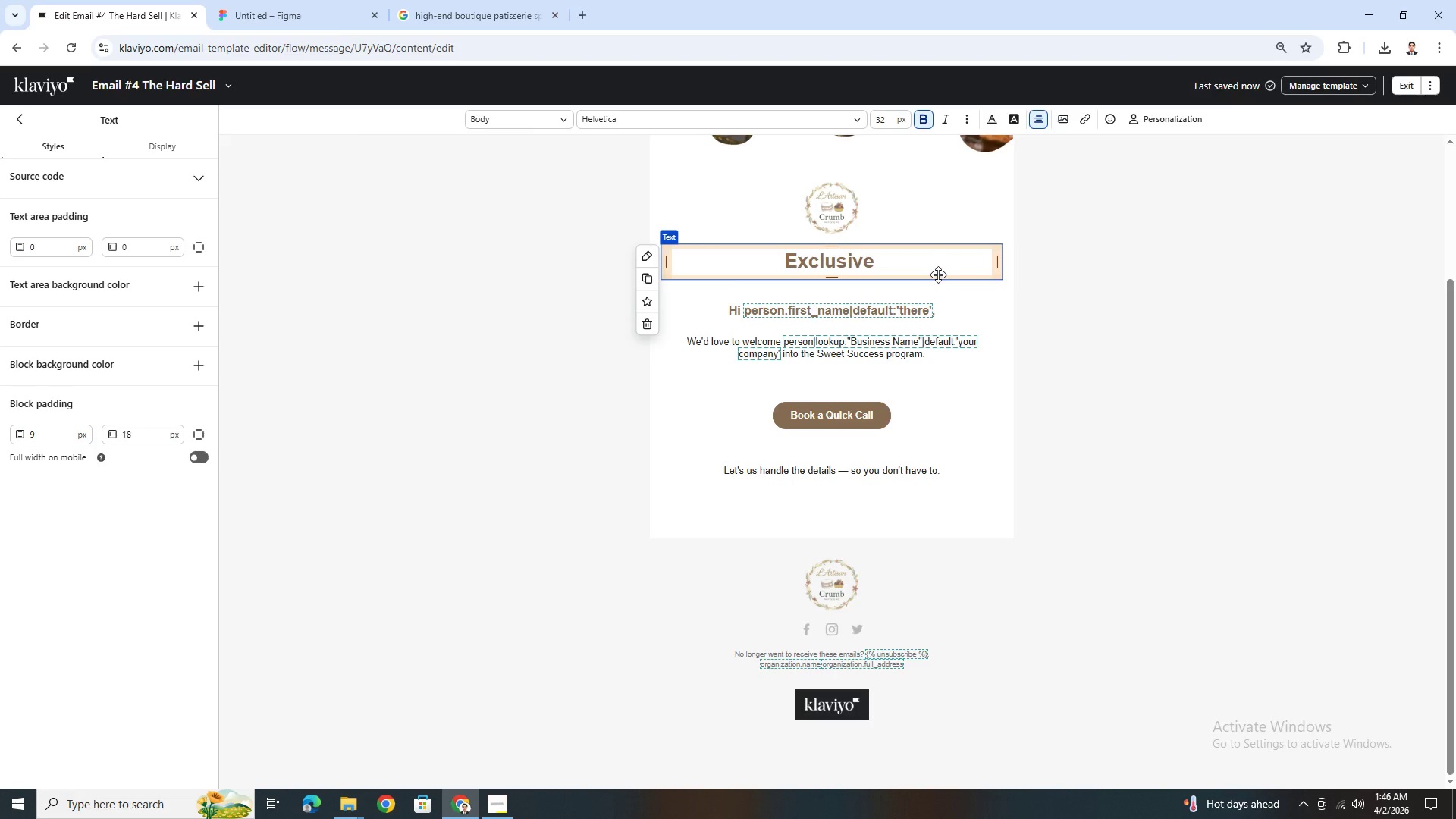 
type(Just For Yoy)
key(Backspace)
type(u!)
 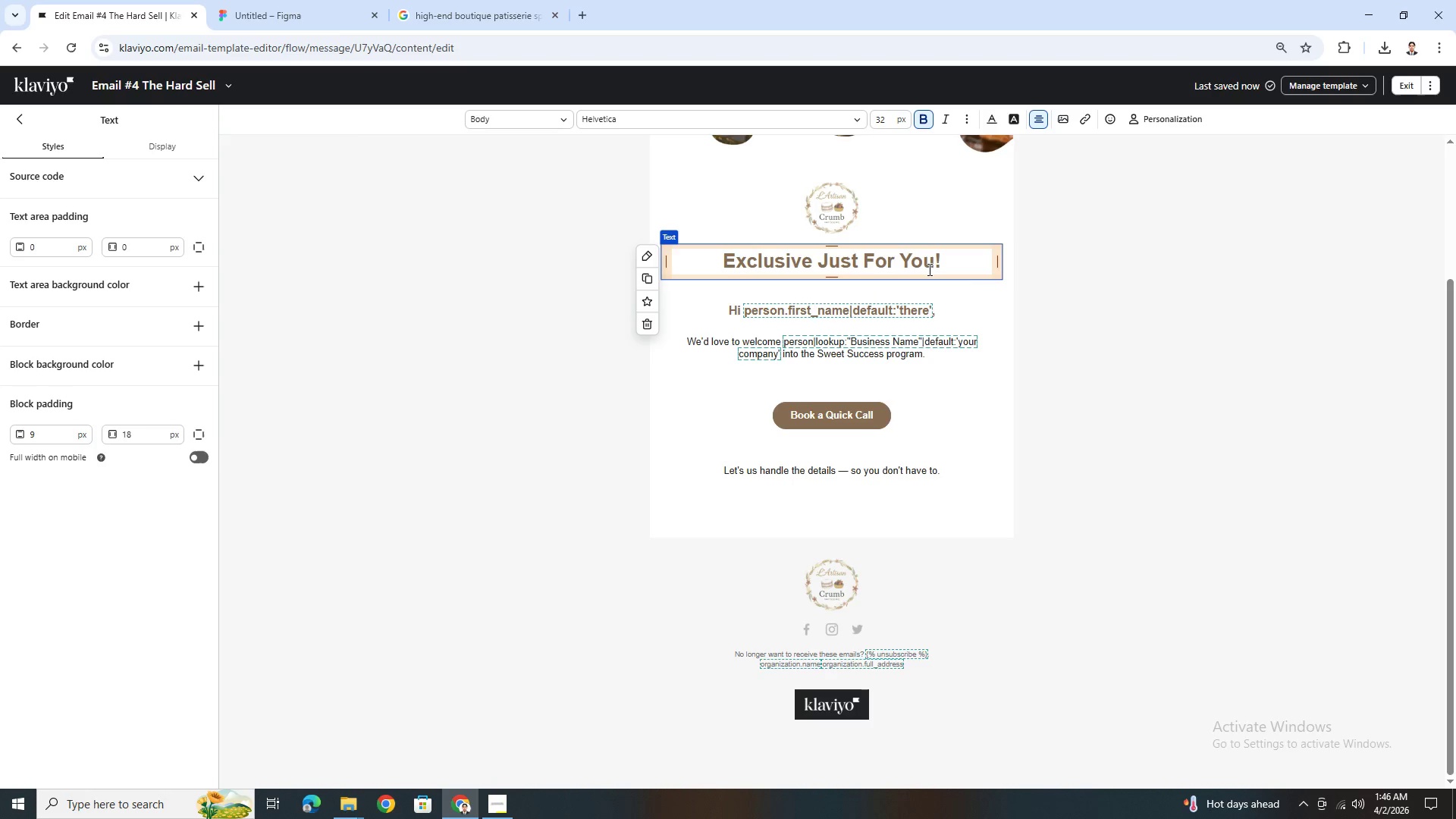 
left_click([1122, 380])
 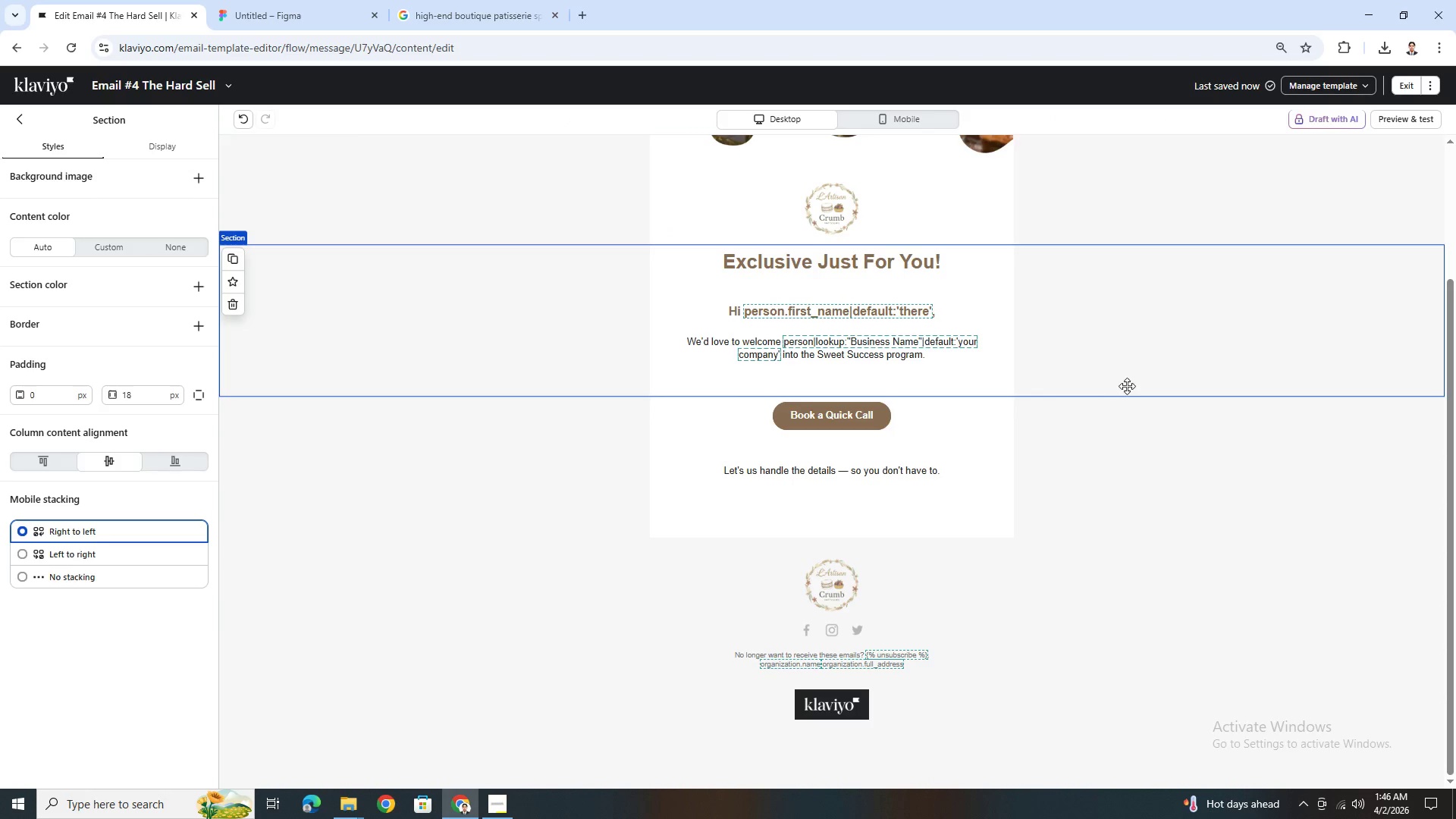 
scroll: coordinate [1133, 391], scroll_direction: up, amount: 2.0
 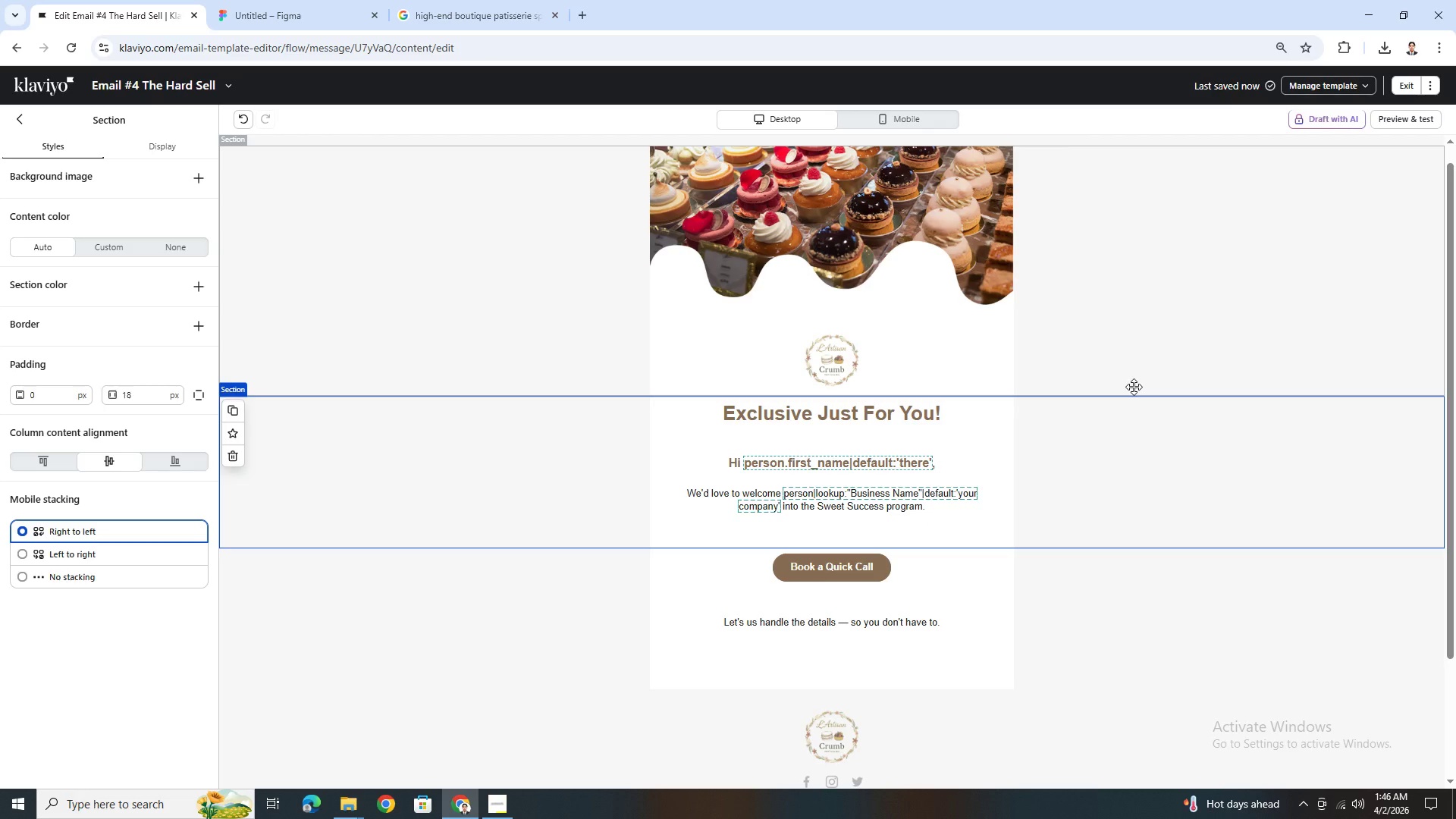 
wait(19.57)
 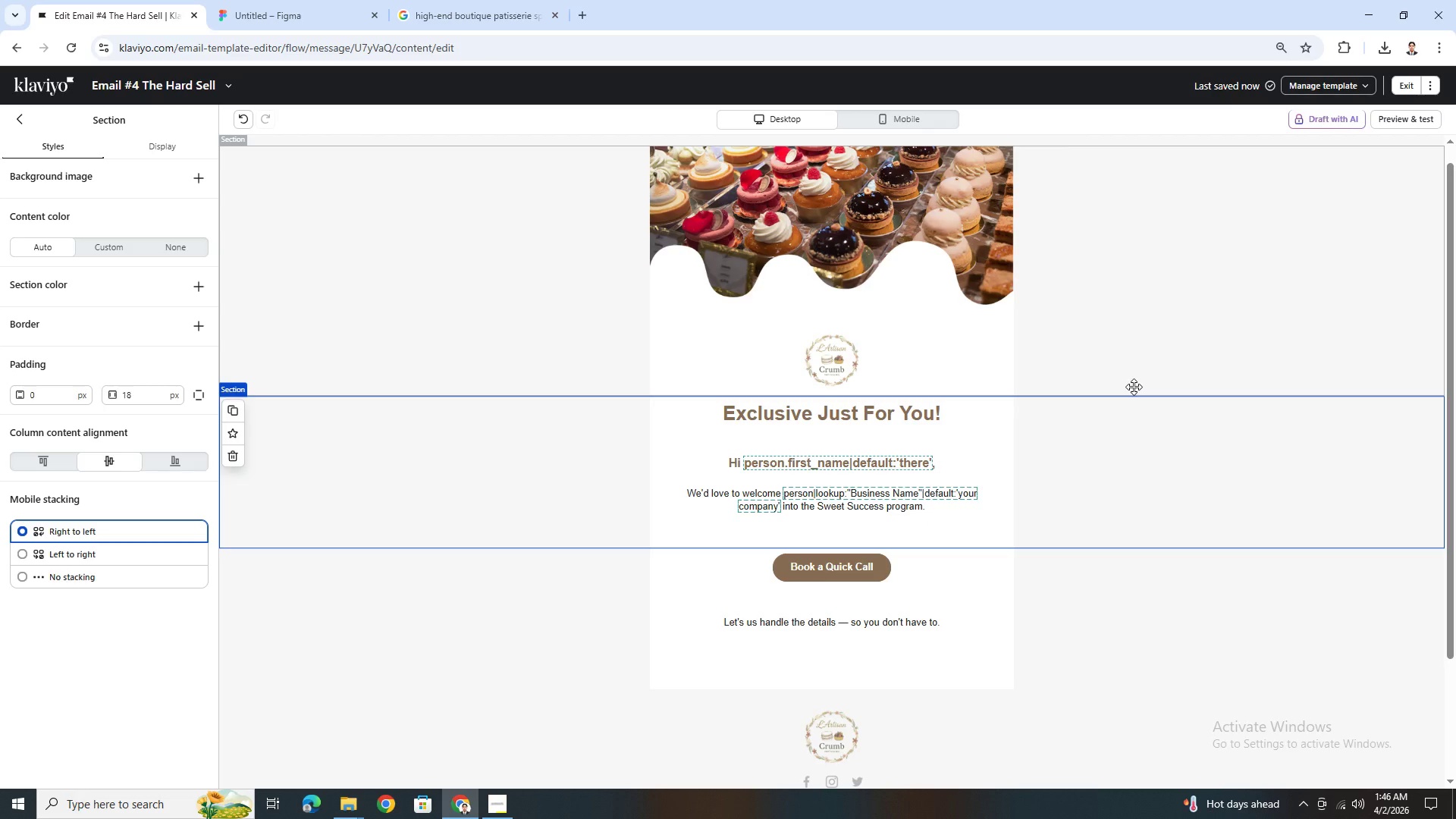 
scroll: coordinate [1024, 500], scroll_direction: down, amount: 2.0
 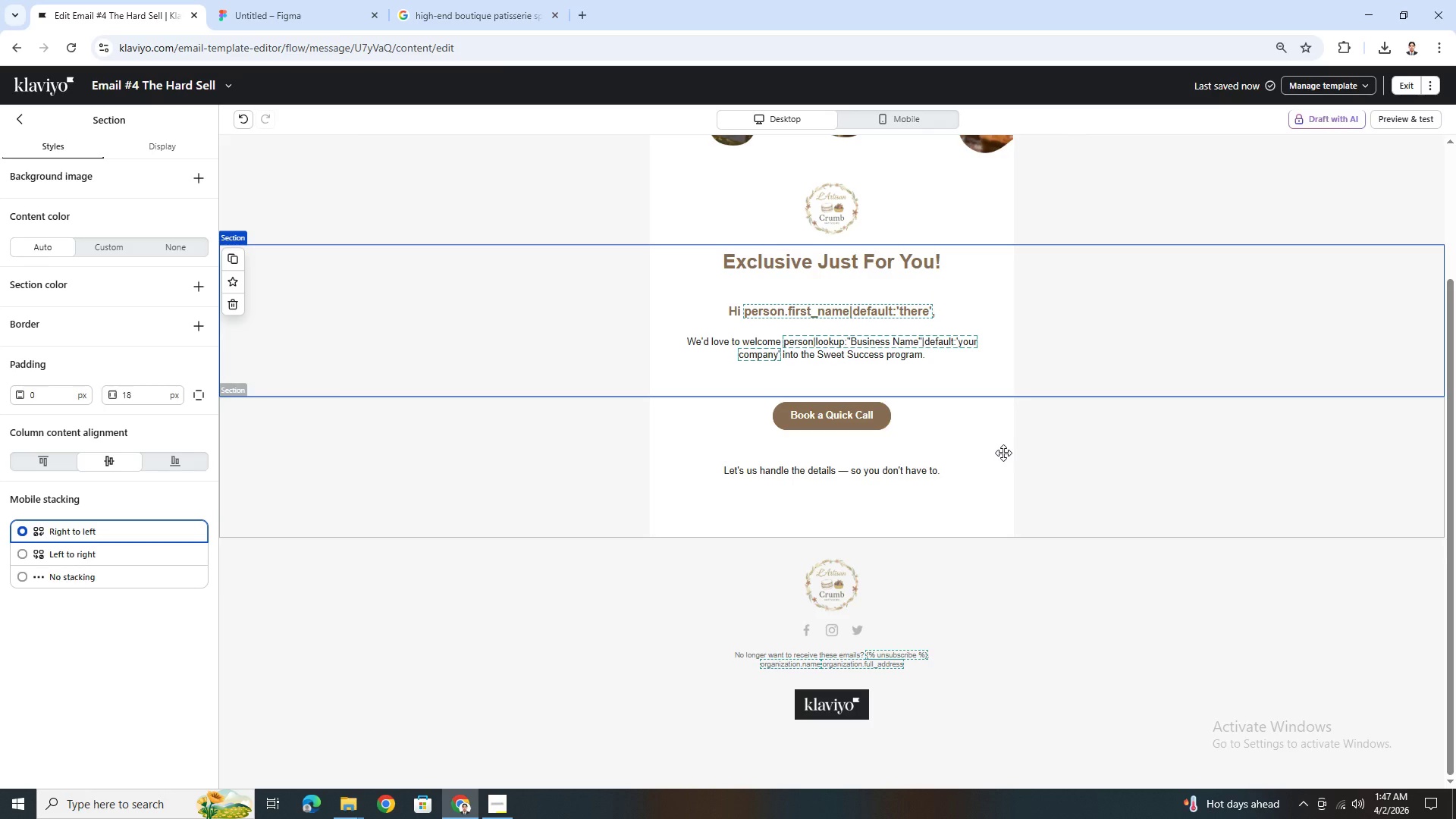 
wait(27.37)
 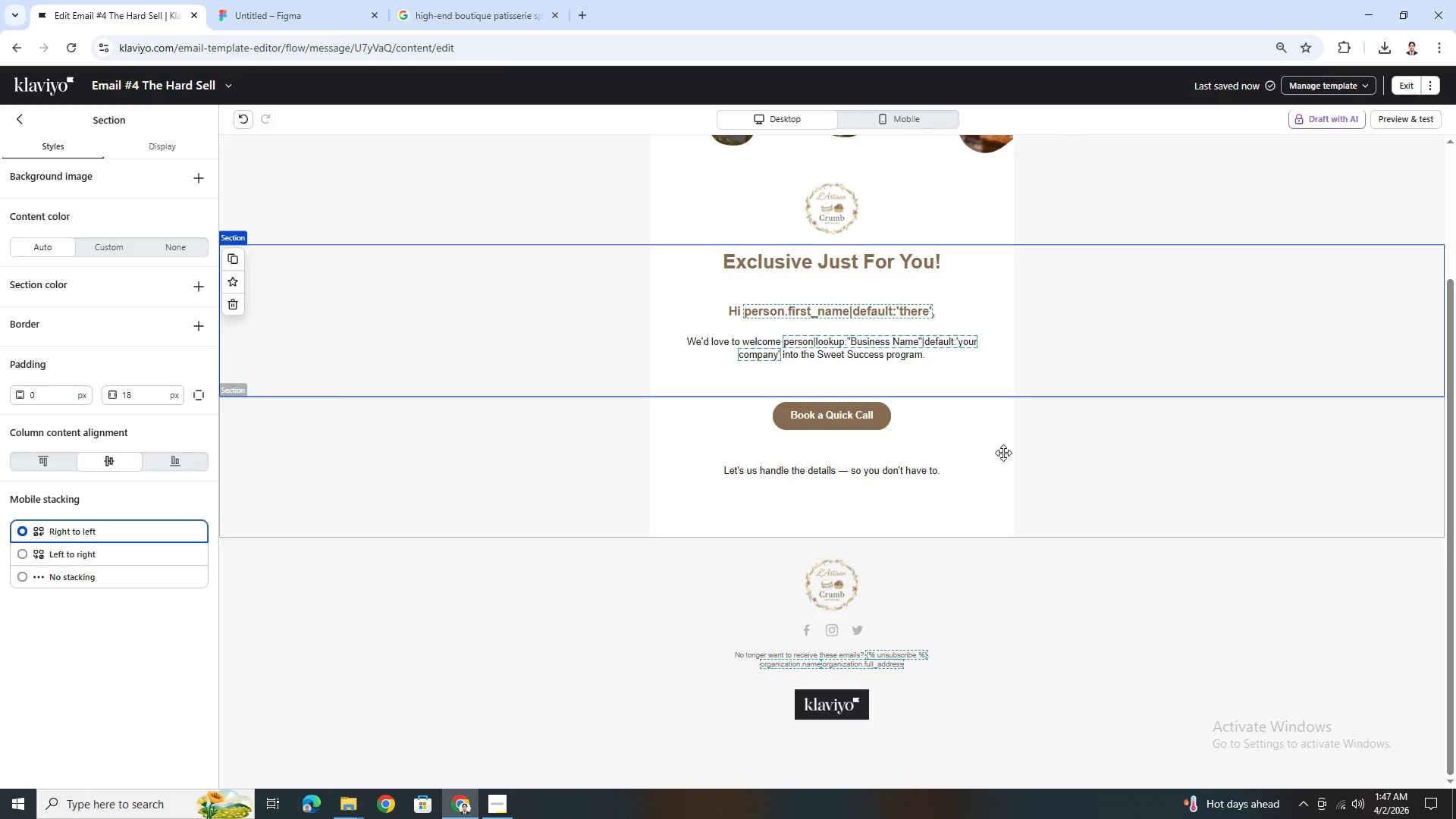 
scroll: coordinate [1003, 453], scroll_direction: down, amount: 2.0
 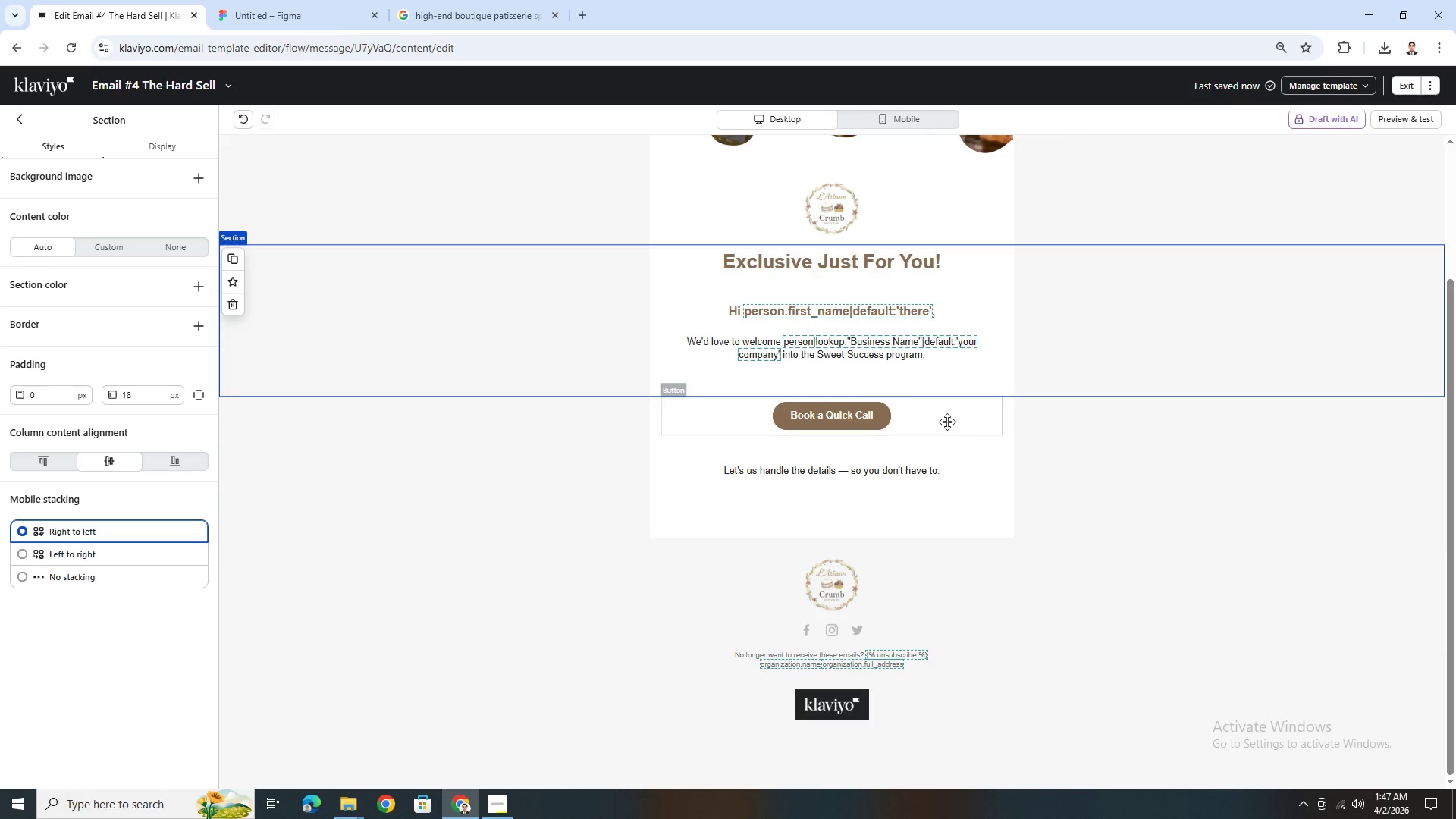 
double_click([843, 266])
 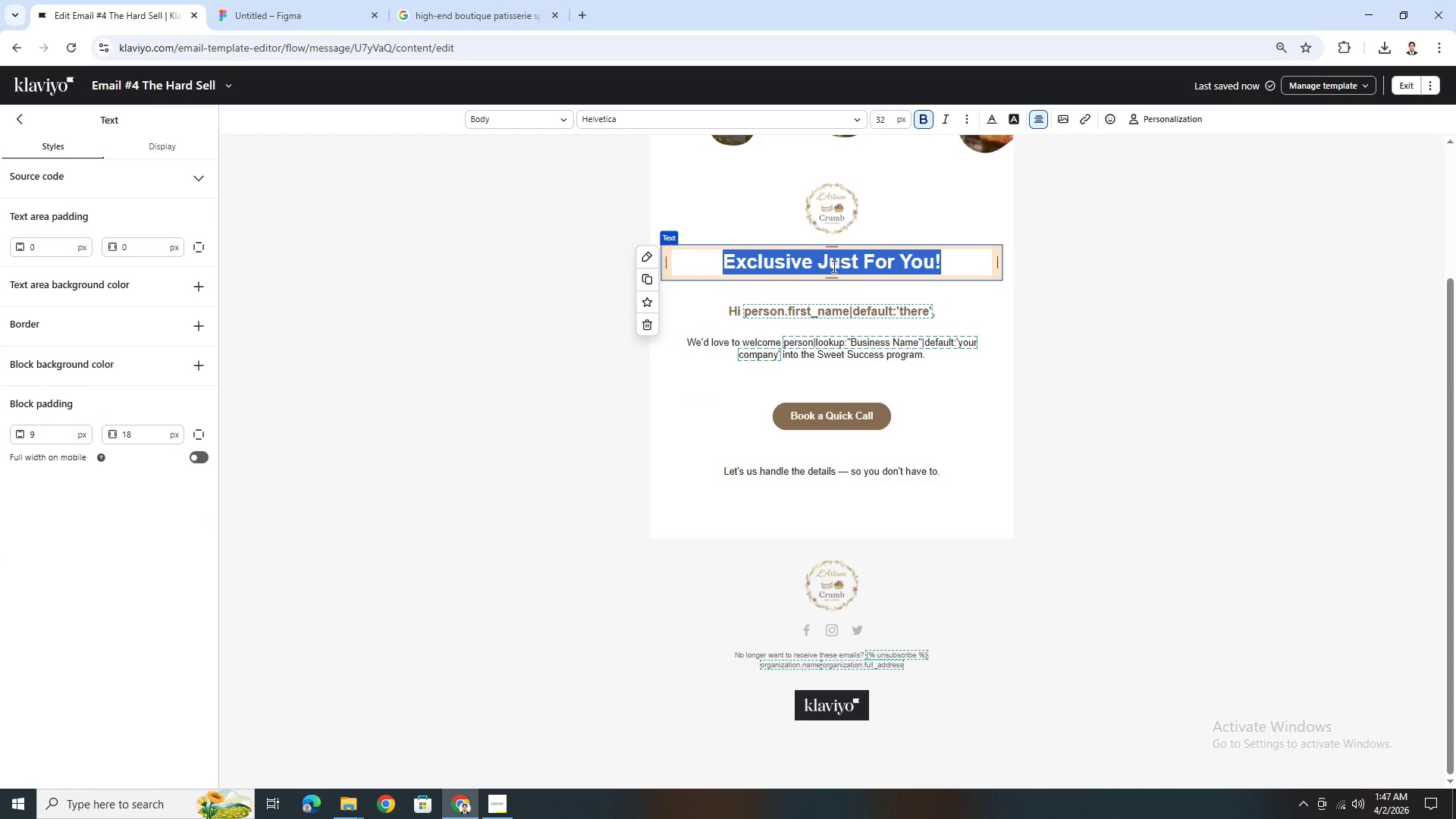 
left_click([824, 264])
 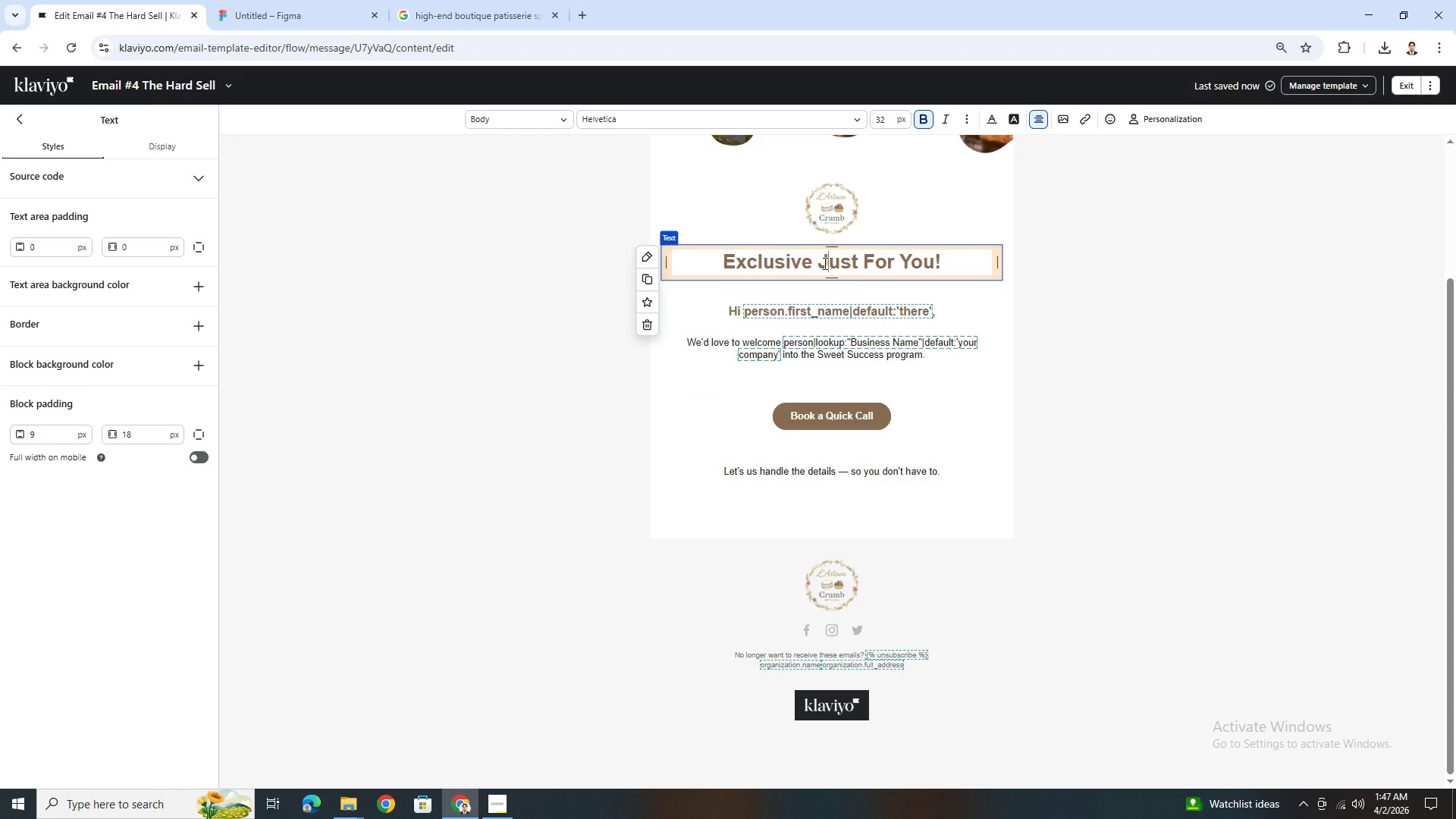 
wait(13.89)
 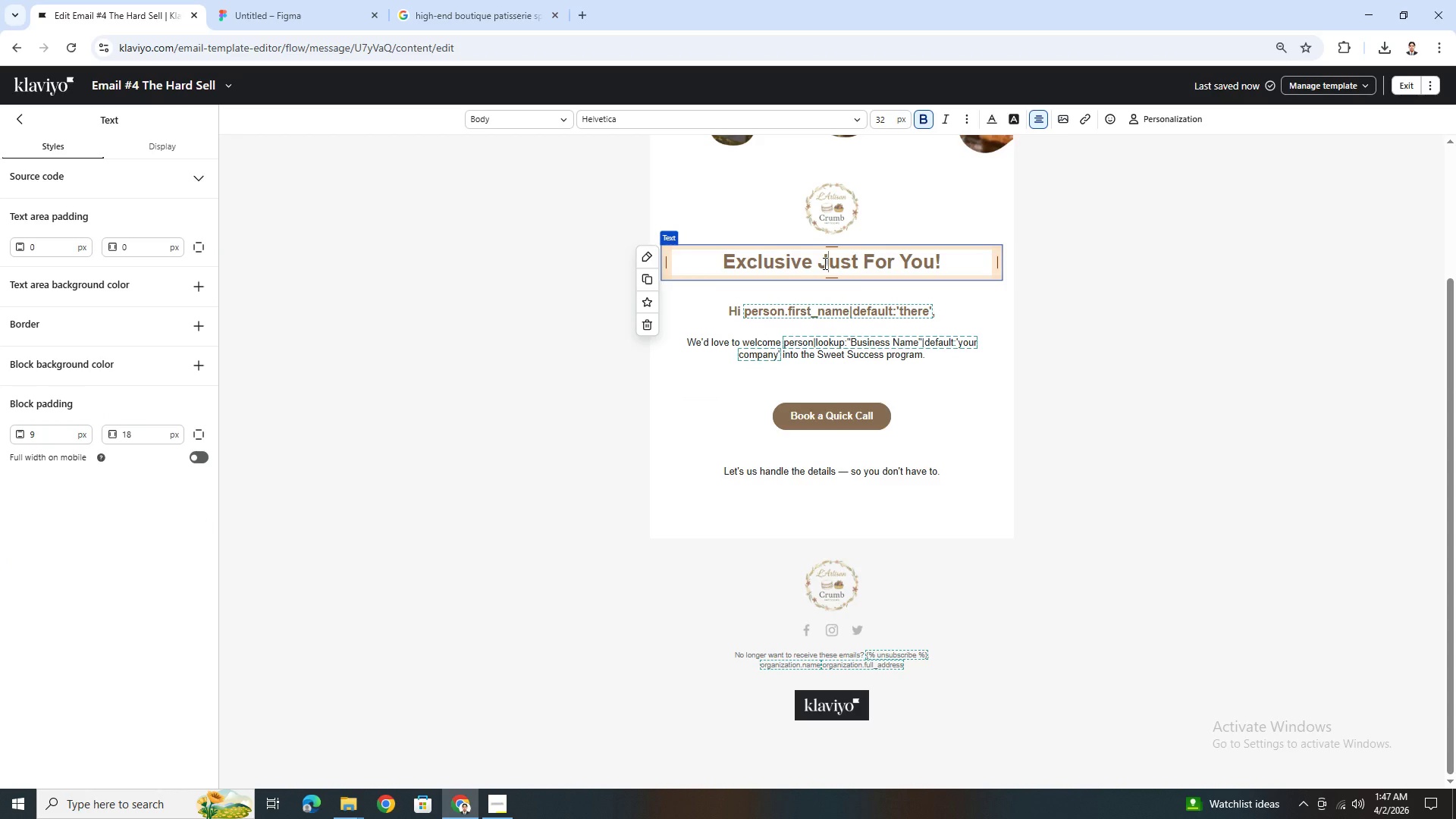 
left_click([949, 351])
 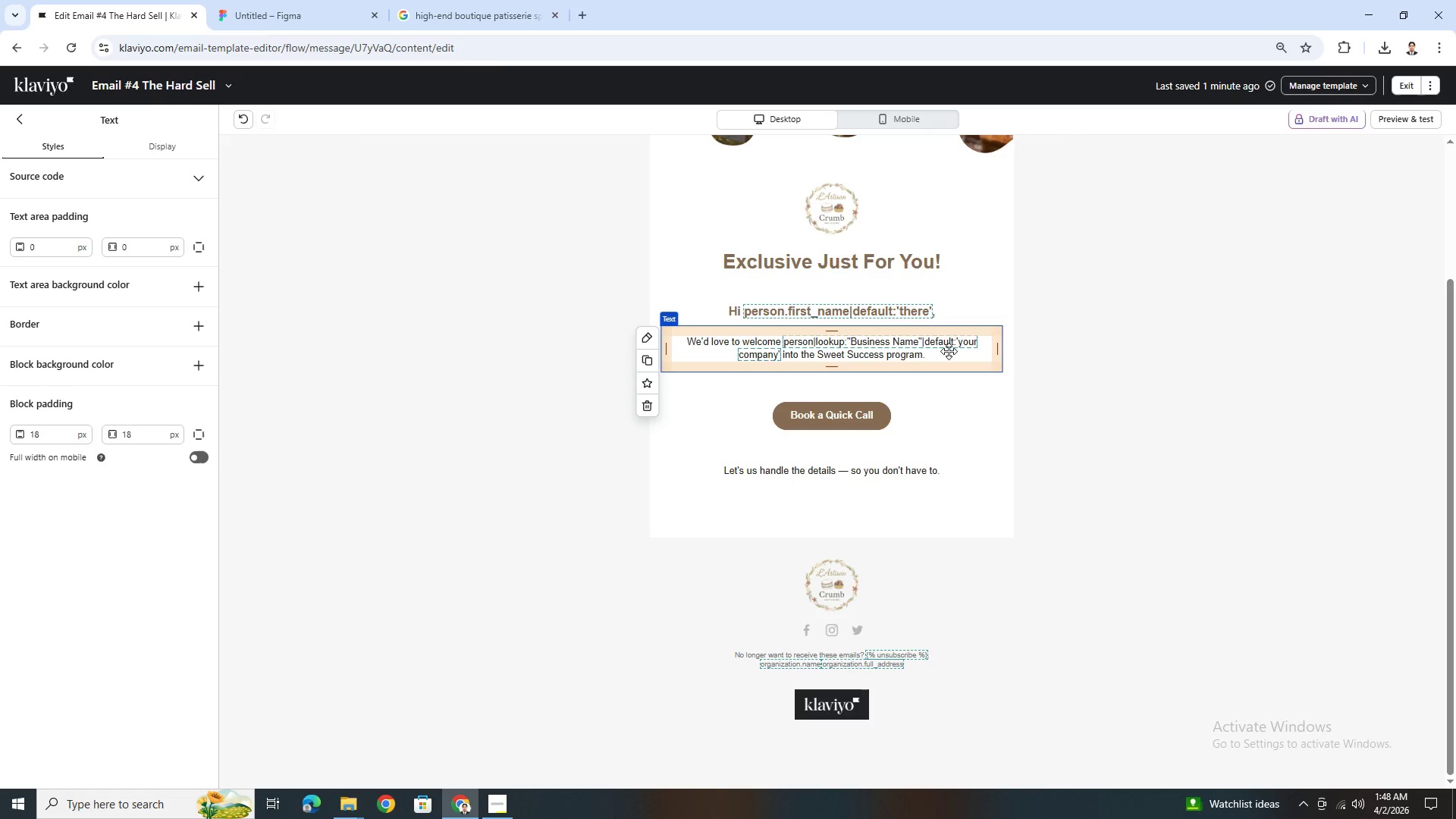 
wait(23.23)
 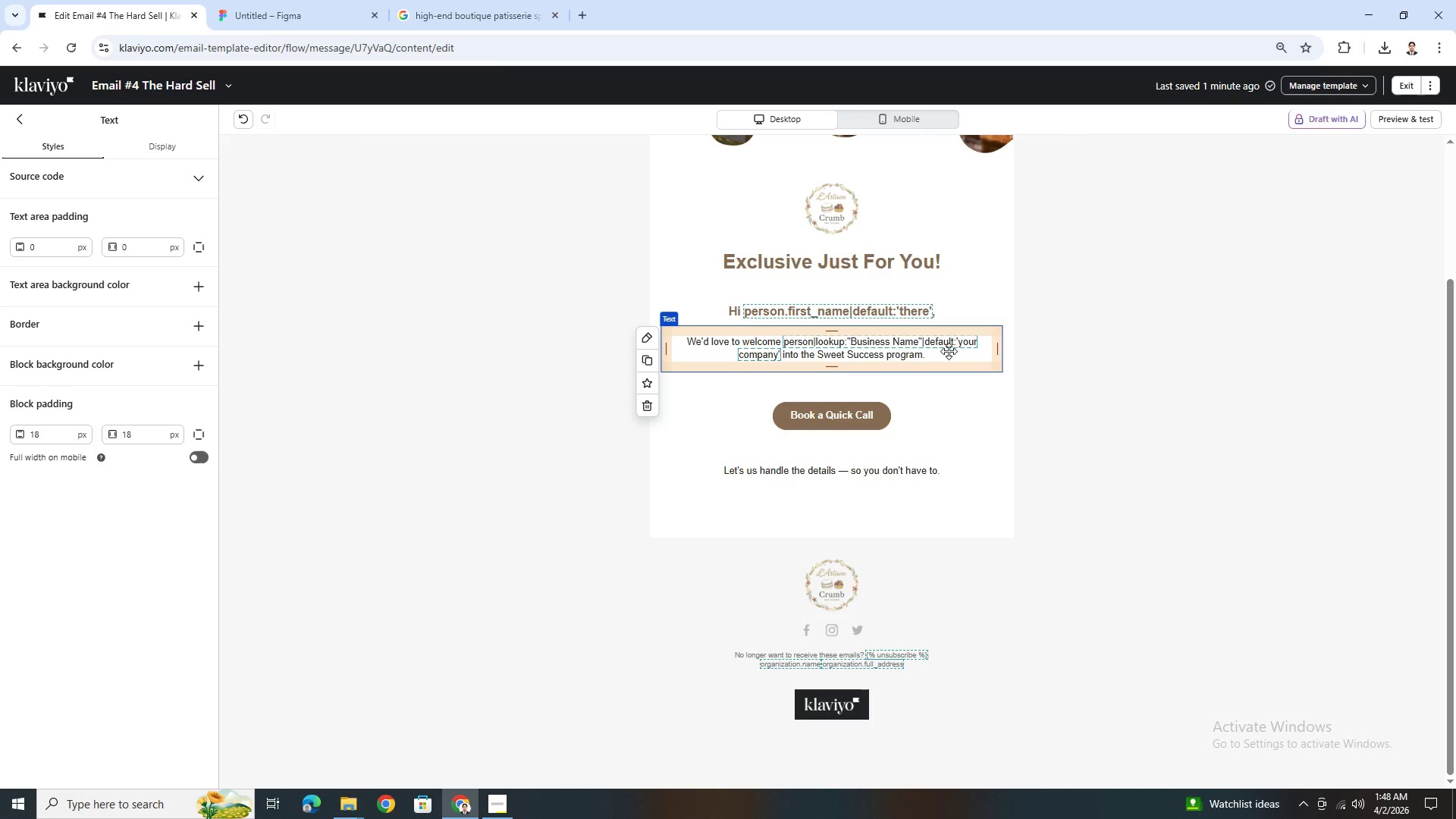 
left_click([894, 356])
 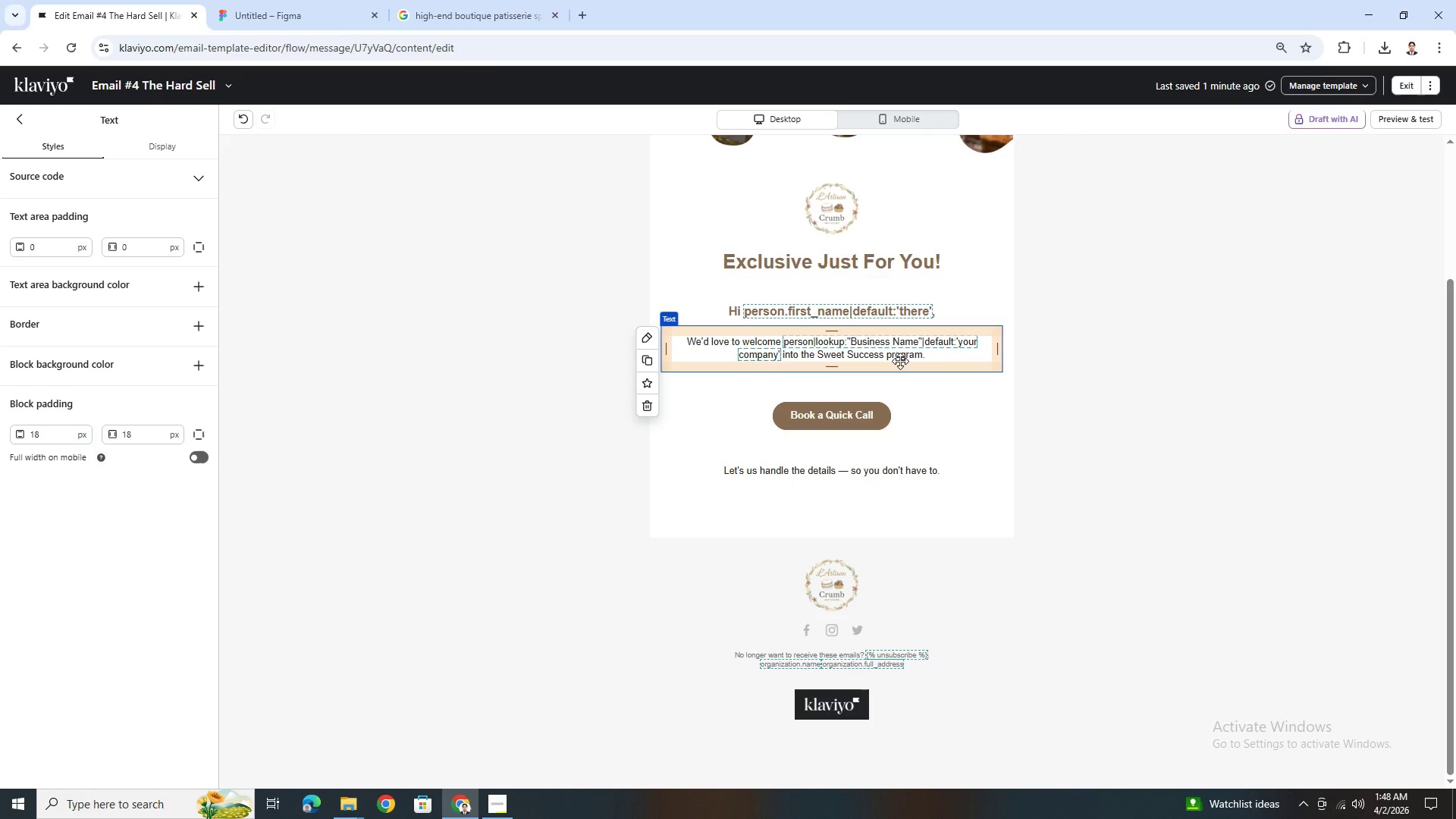 
wait(5.03)
 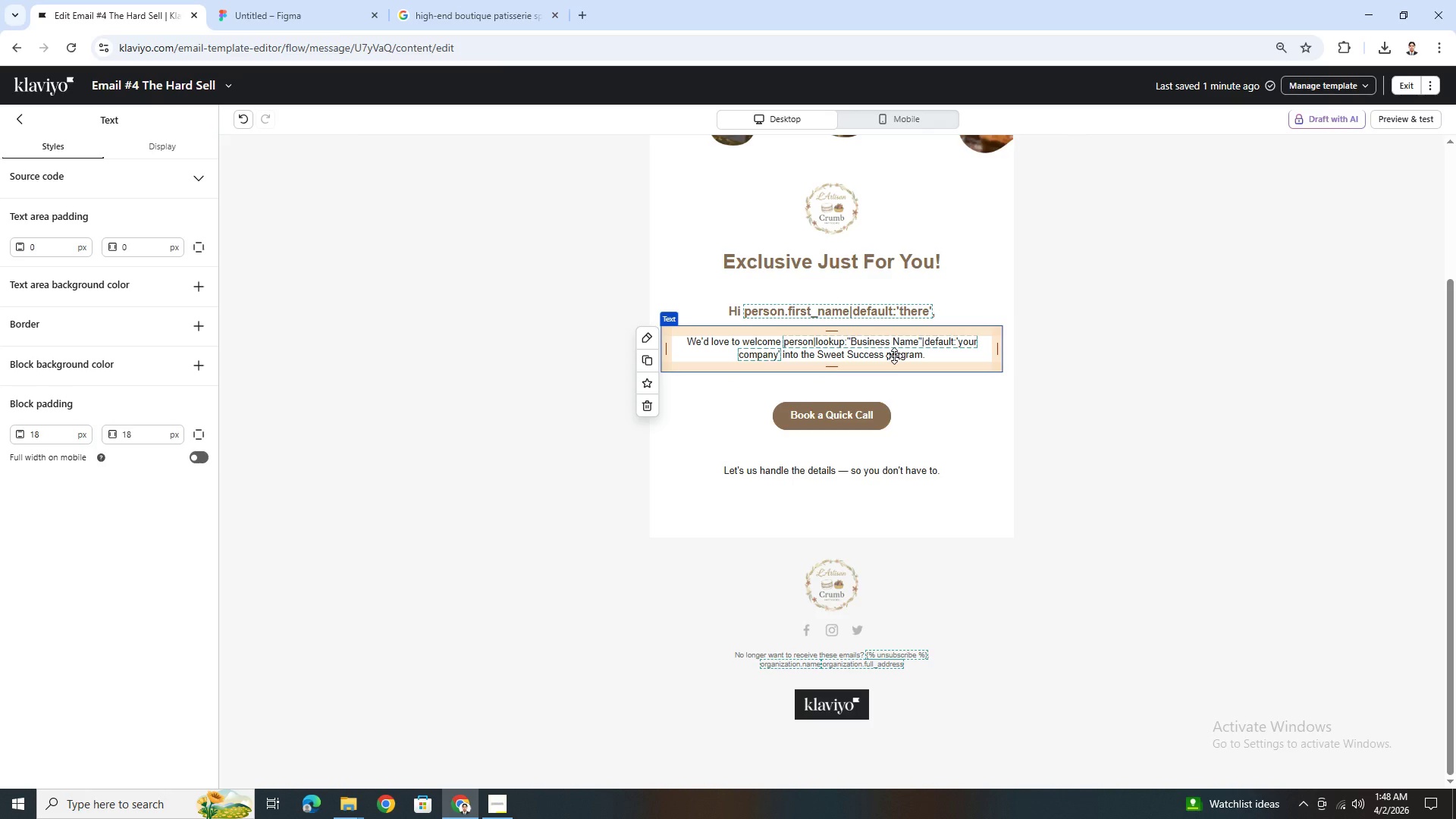 
scroll: coordinate [900, 361], scroll_direction: down, amount: 1.0
 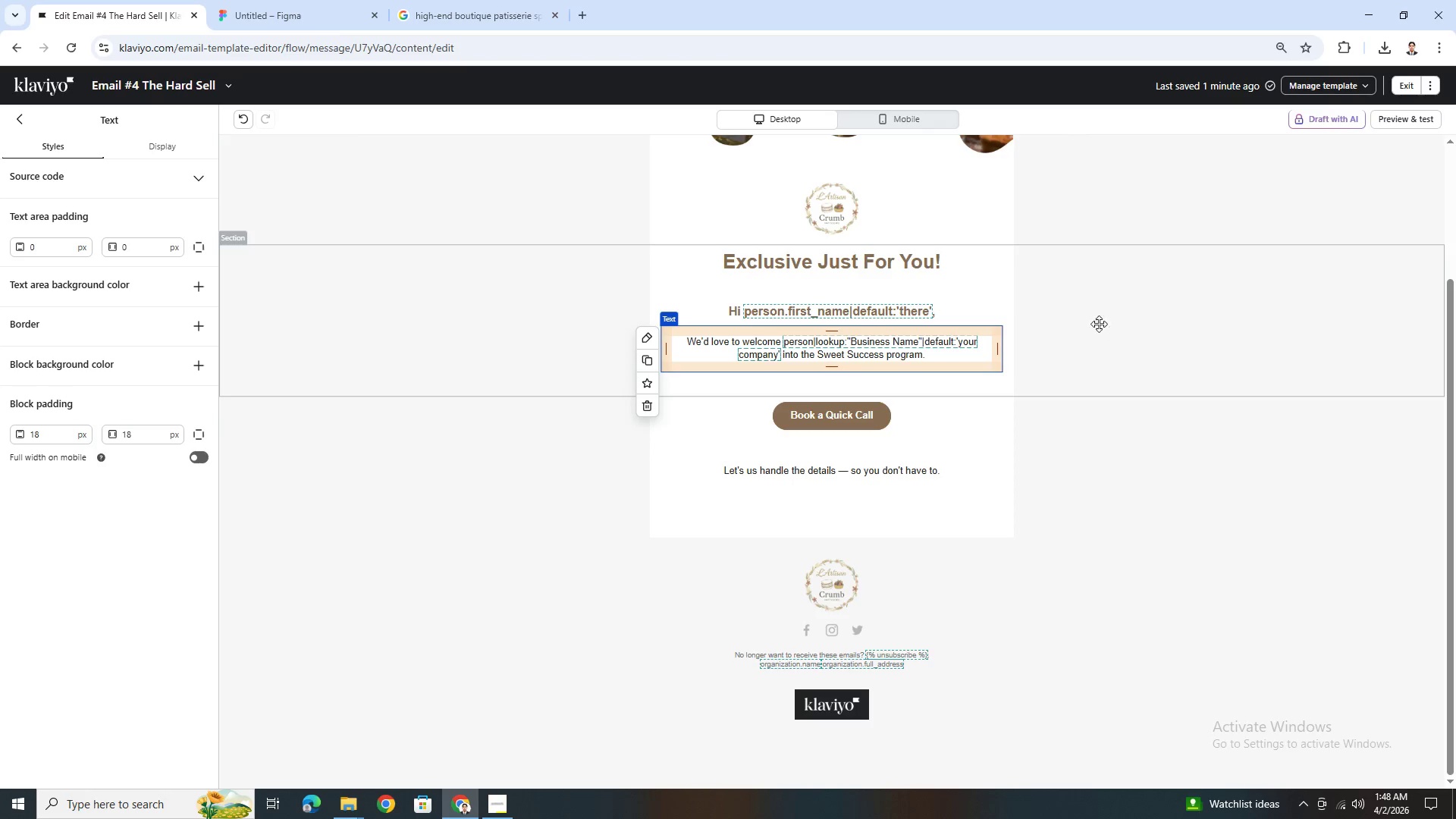 
left_click([1058, 453])
 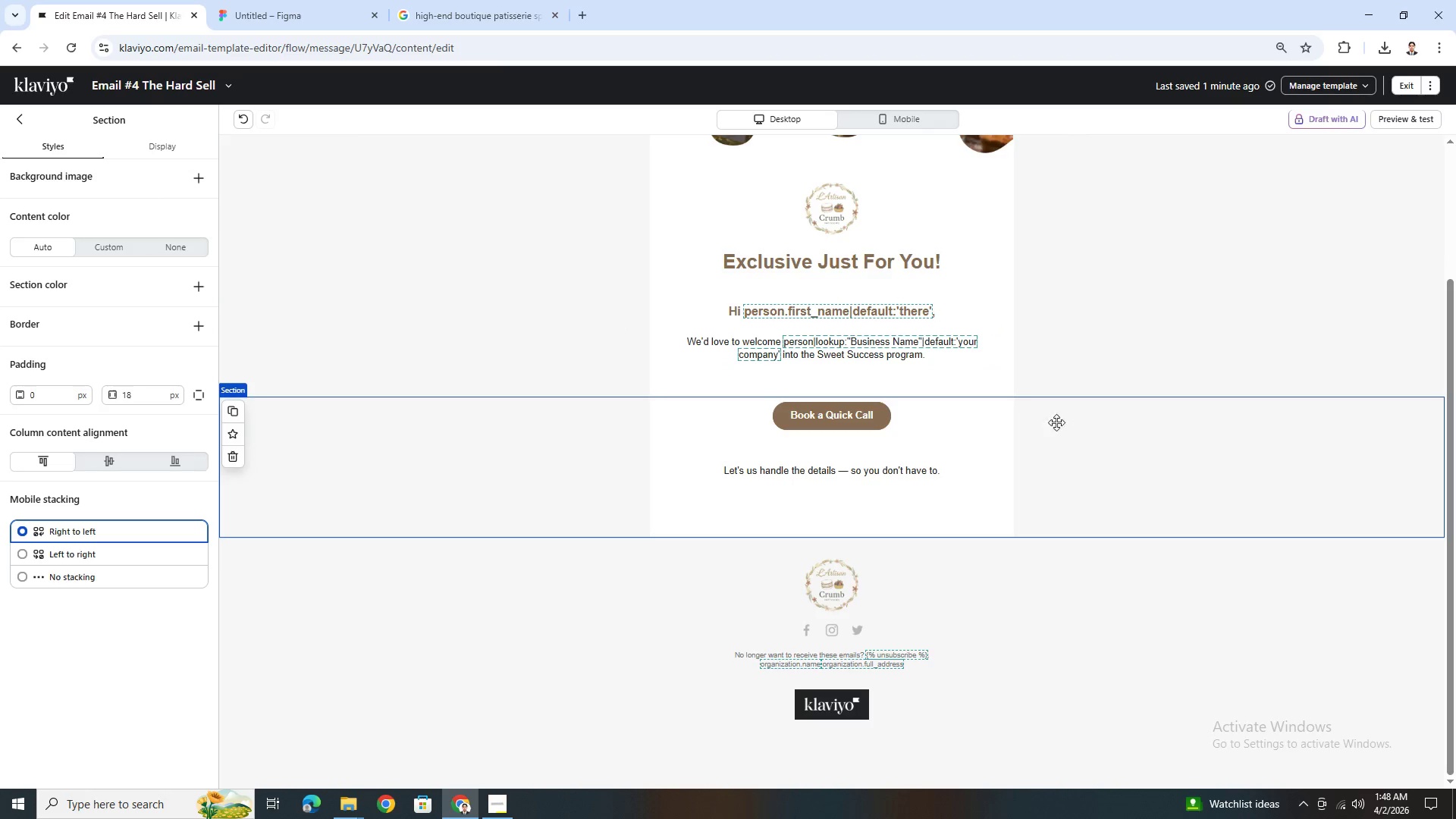 
left_click([930, 350])
 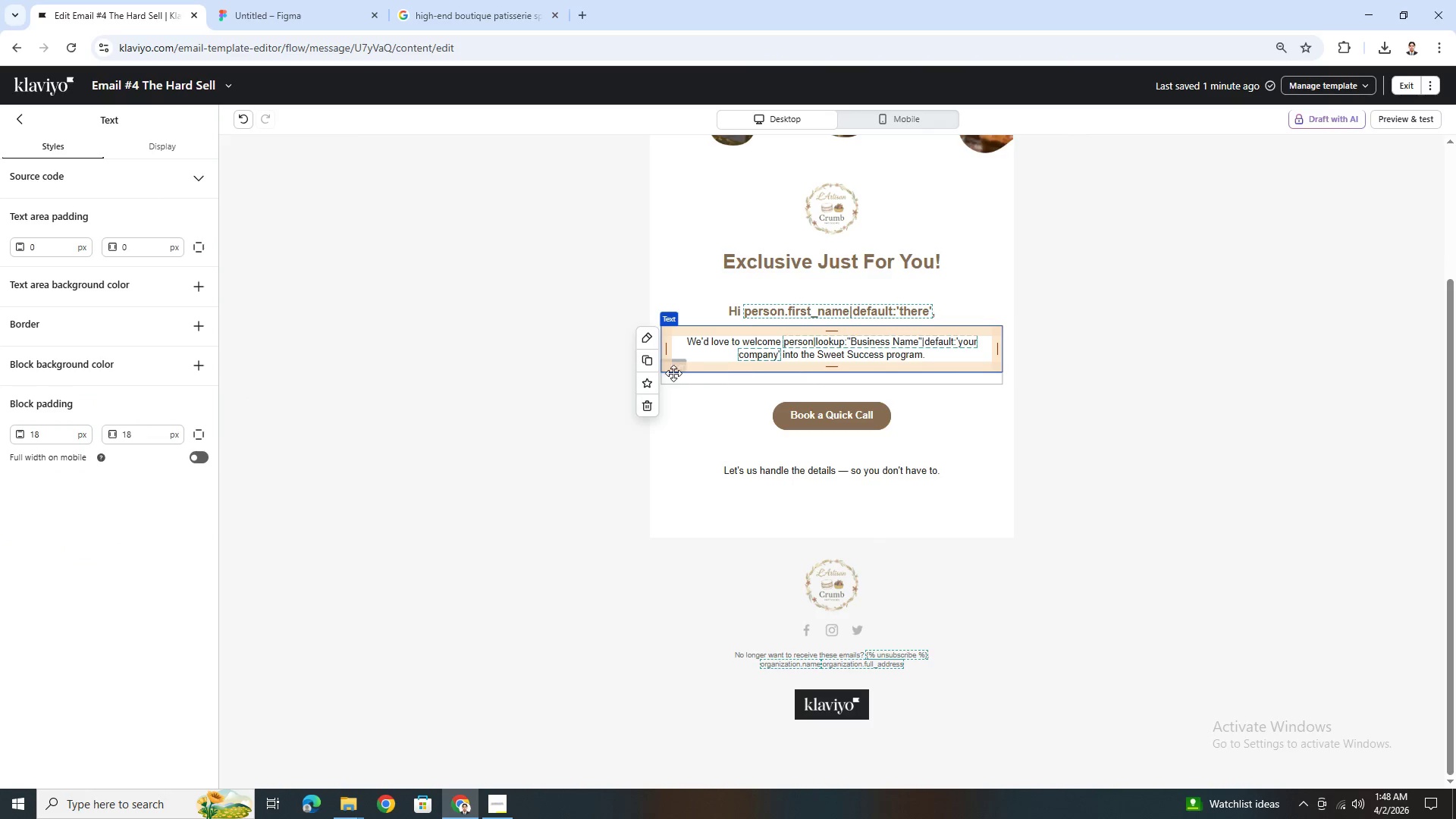 
left_click([651, 355])
 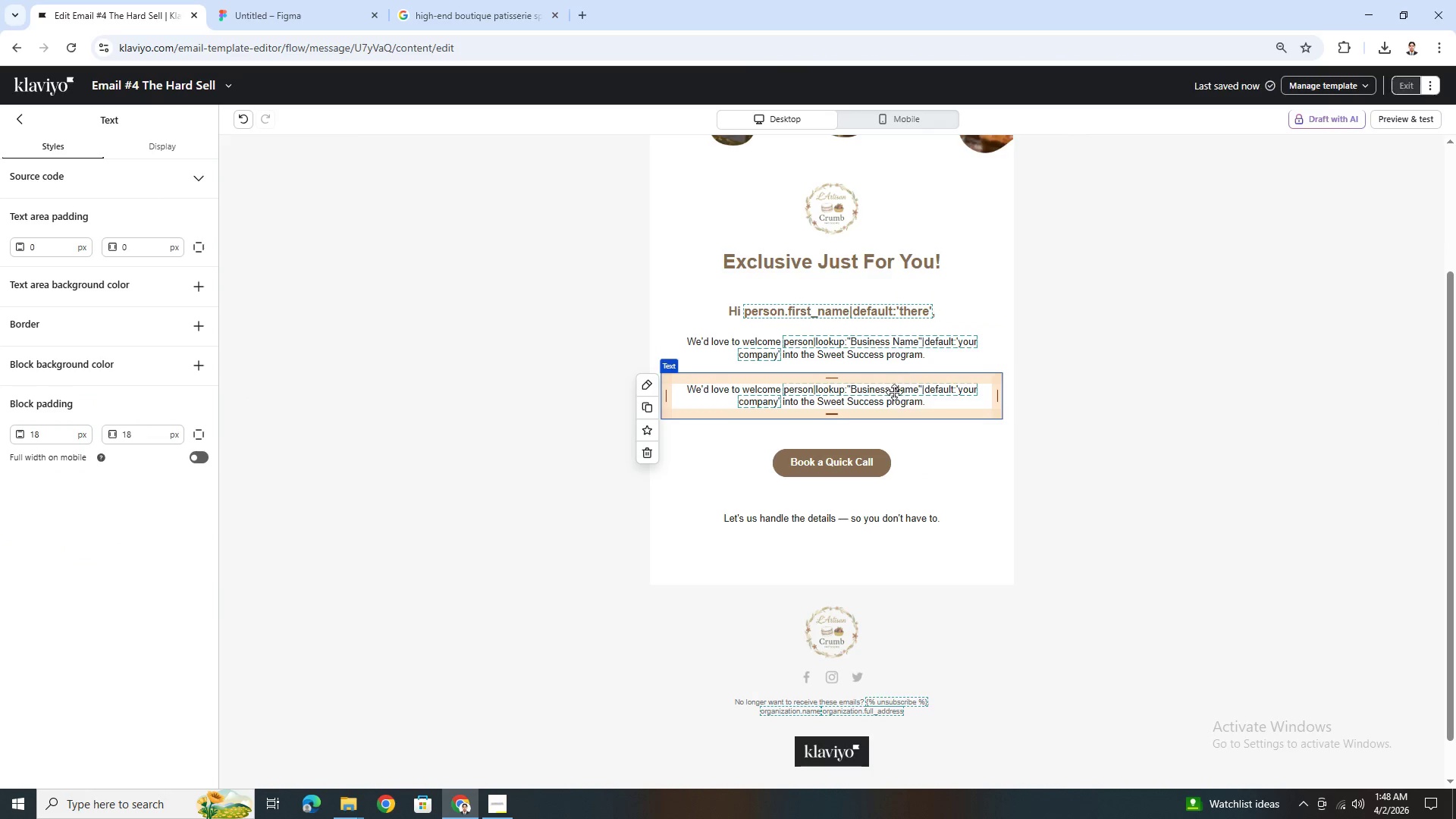 
double_click([886, 397])
 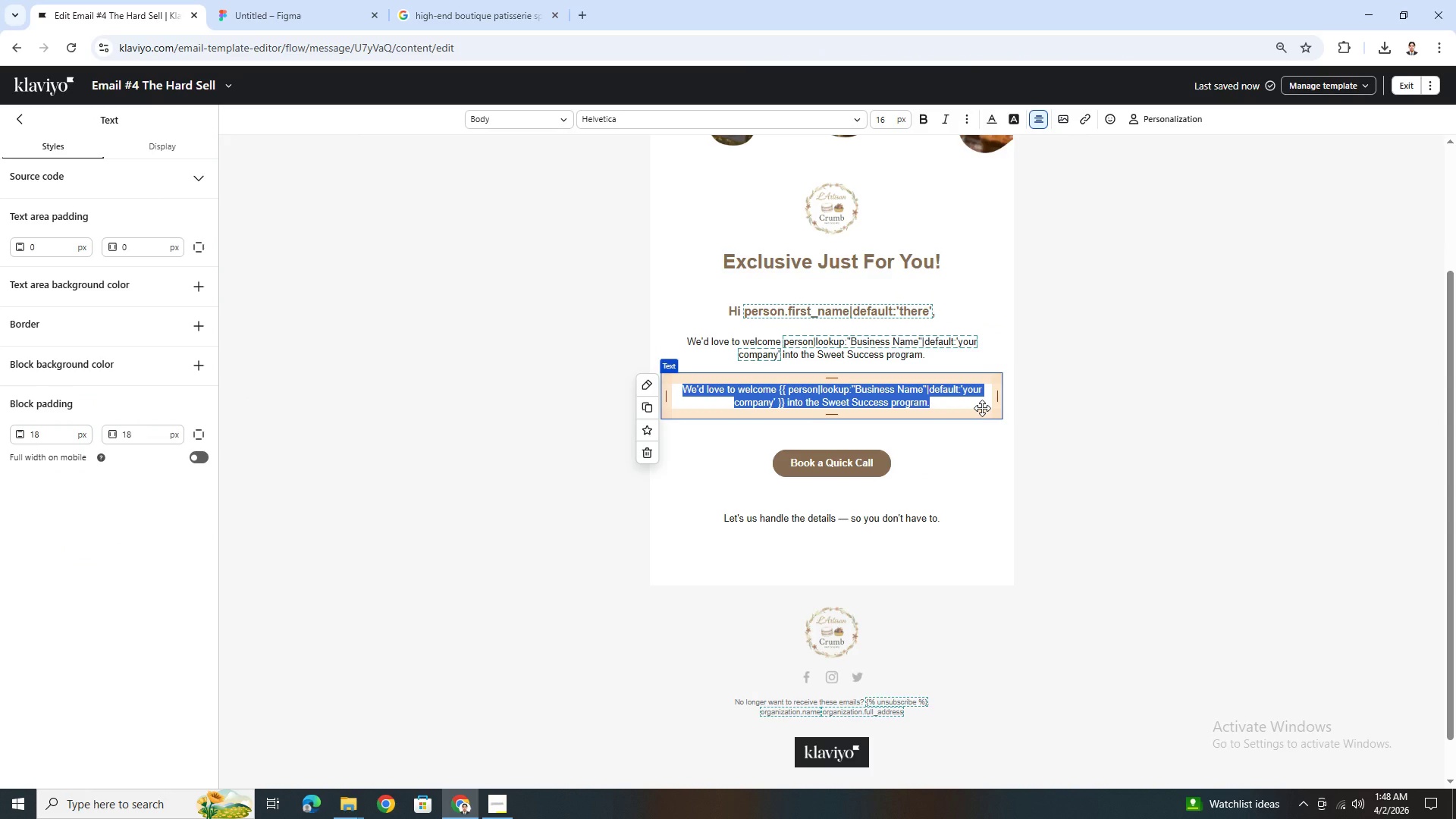 
type(For a limited time, enjoy:)
 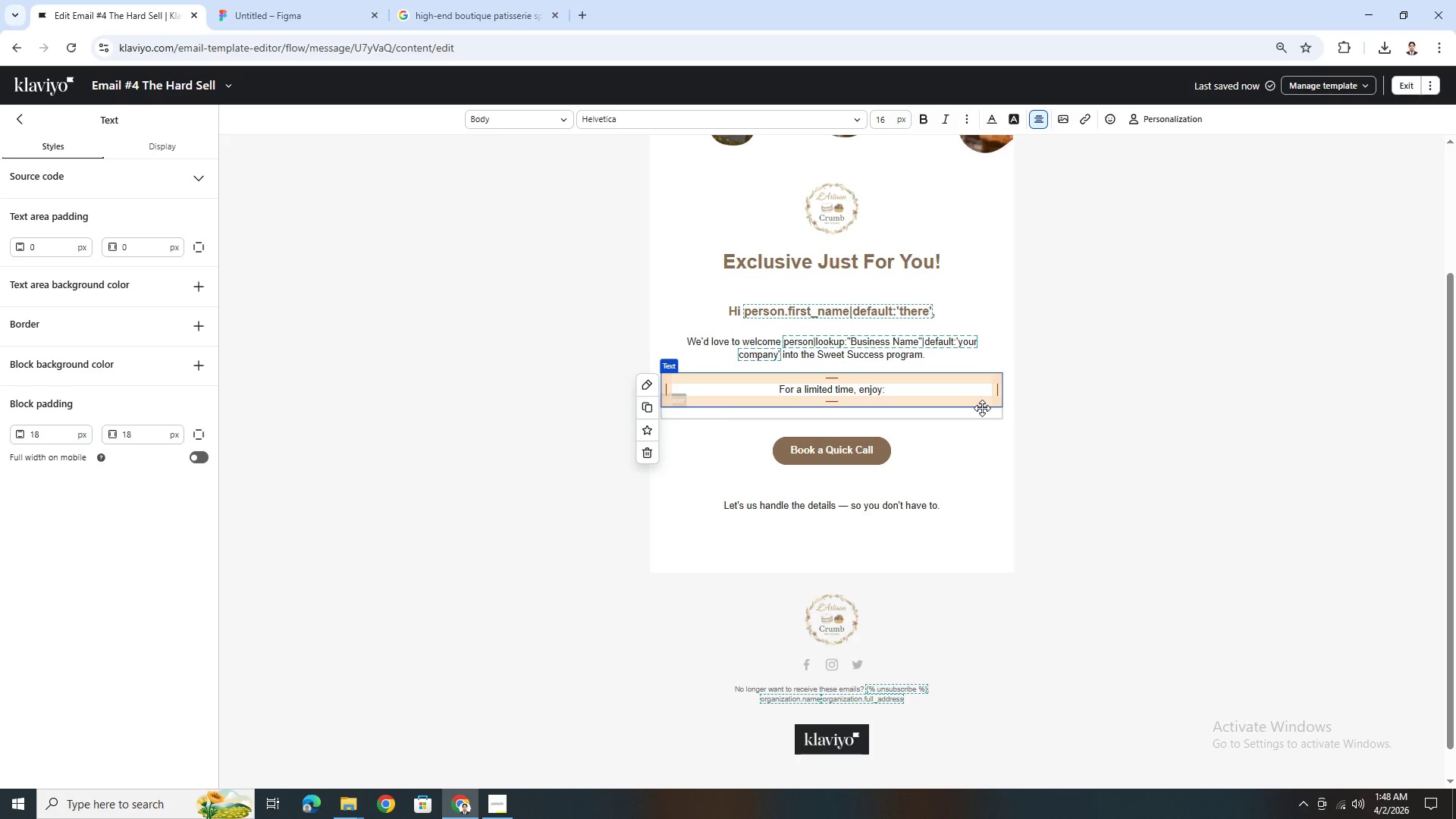 
key(ArrowDown)
 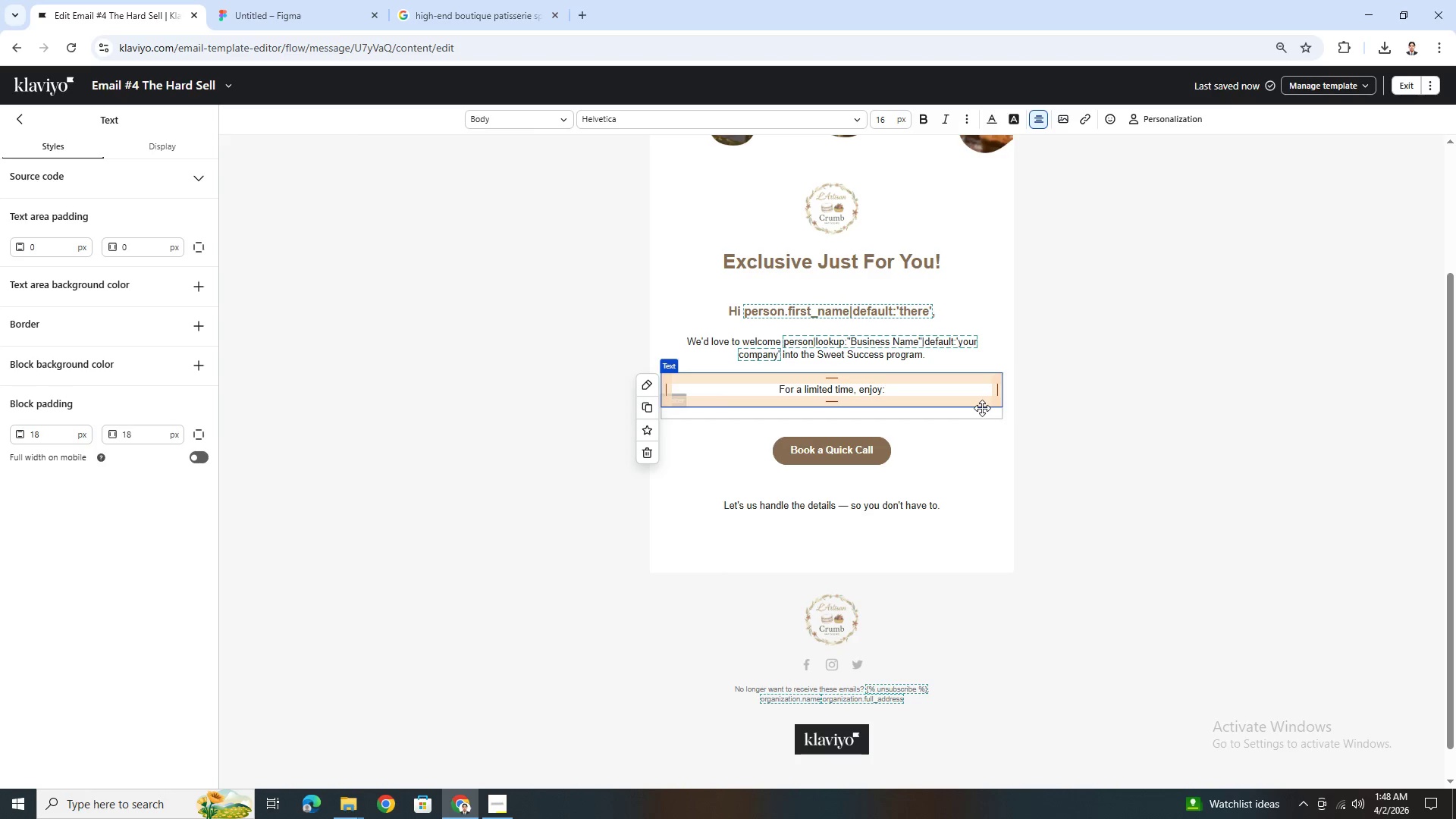 
left_click([1010, 425])
 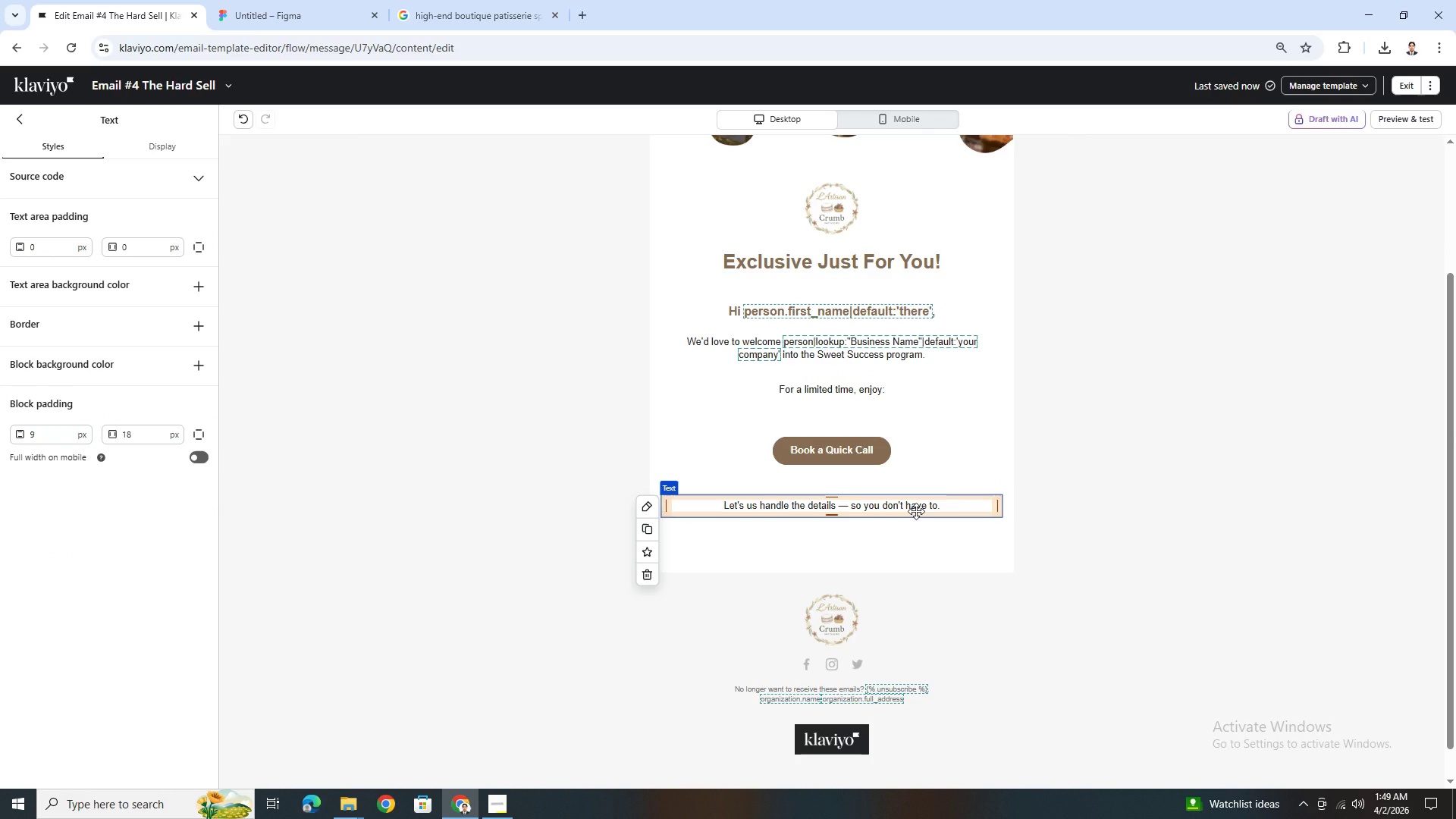 
wait(28.77)
 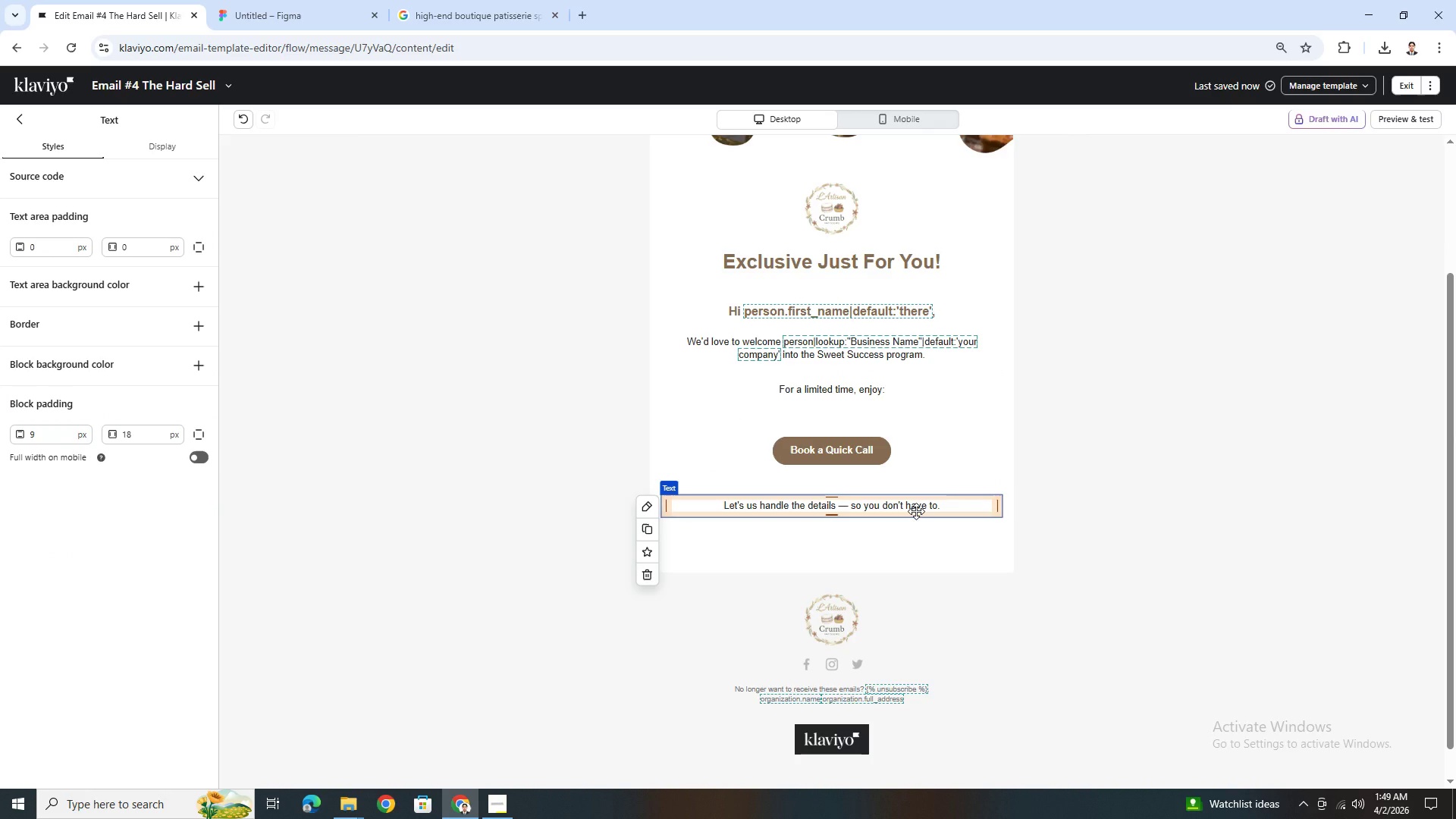 
left_click([883, 391])
 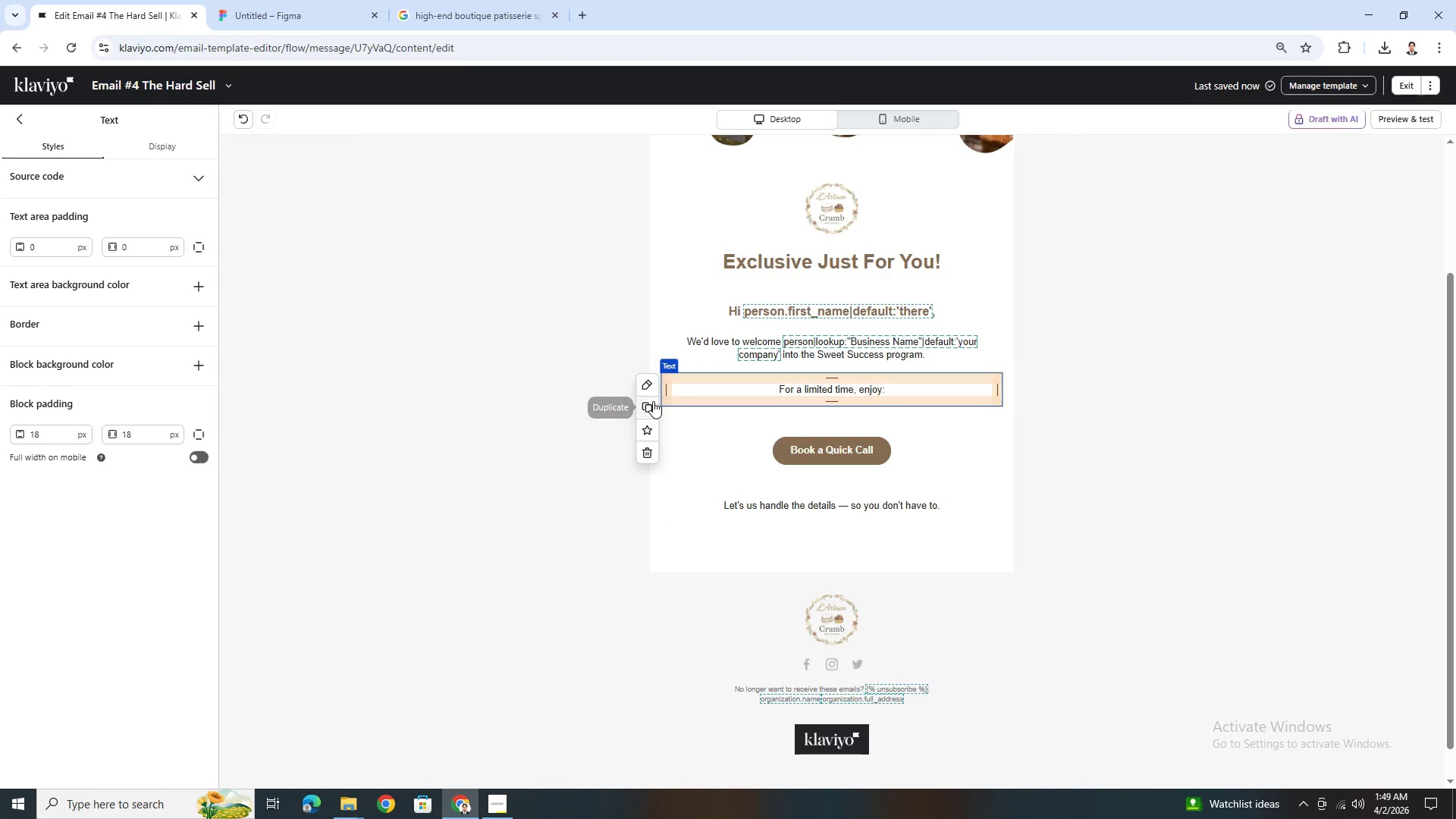 
left_click([653, 401])
 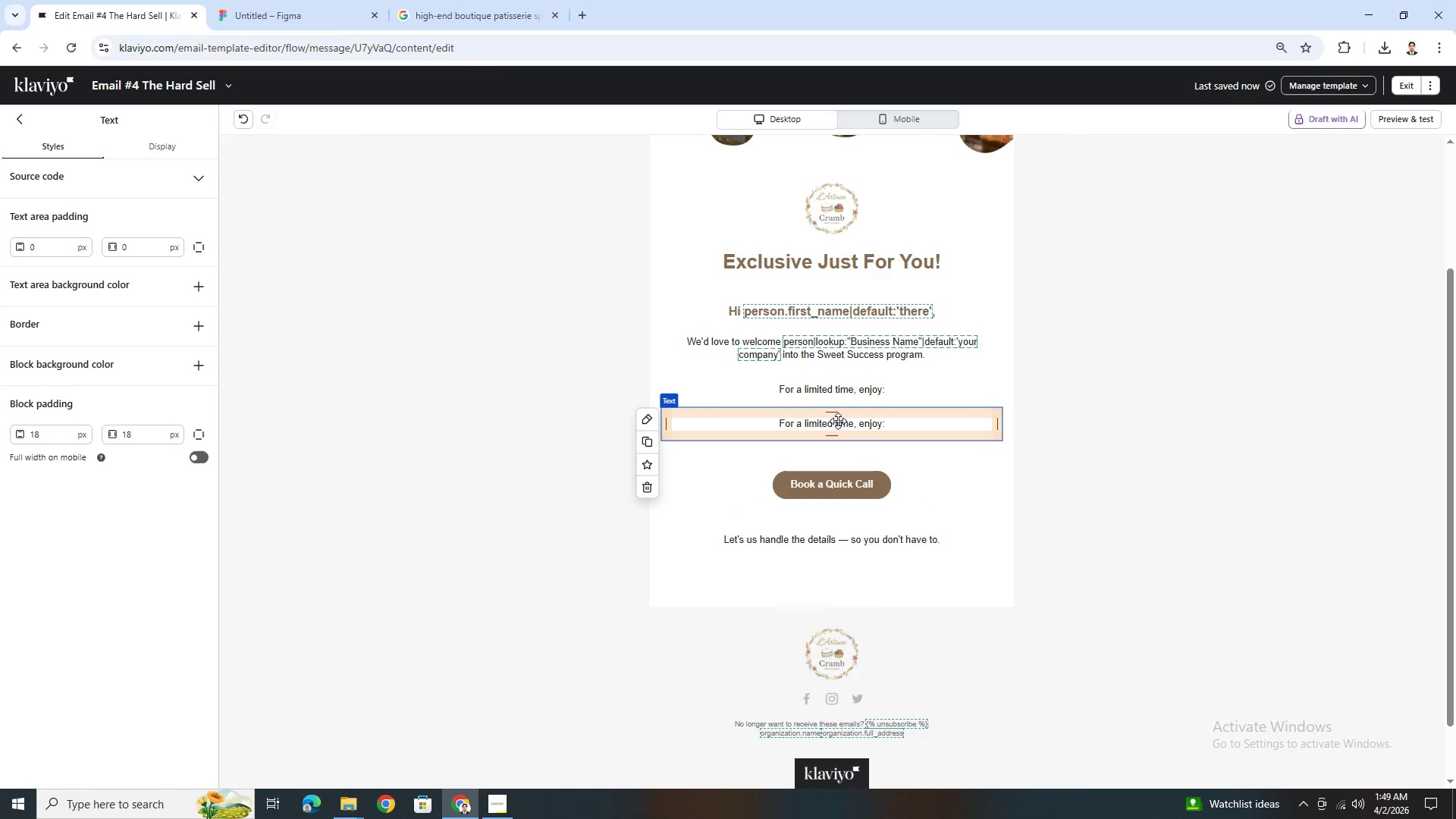 
double_click([839, 423])
 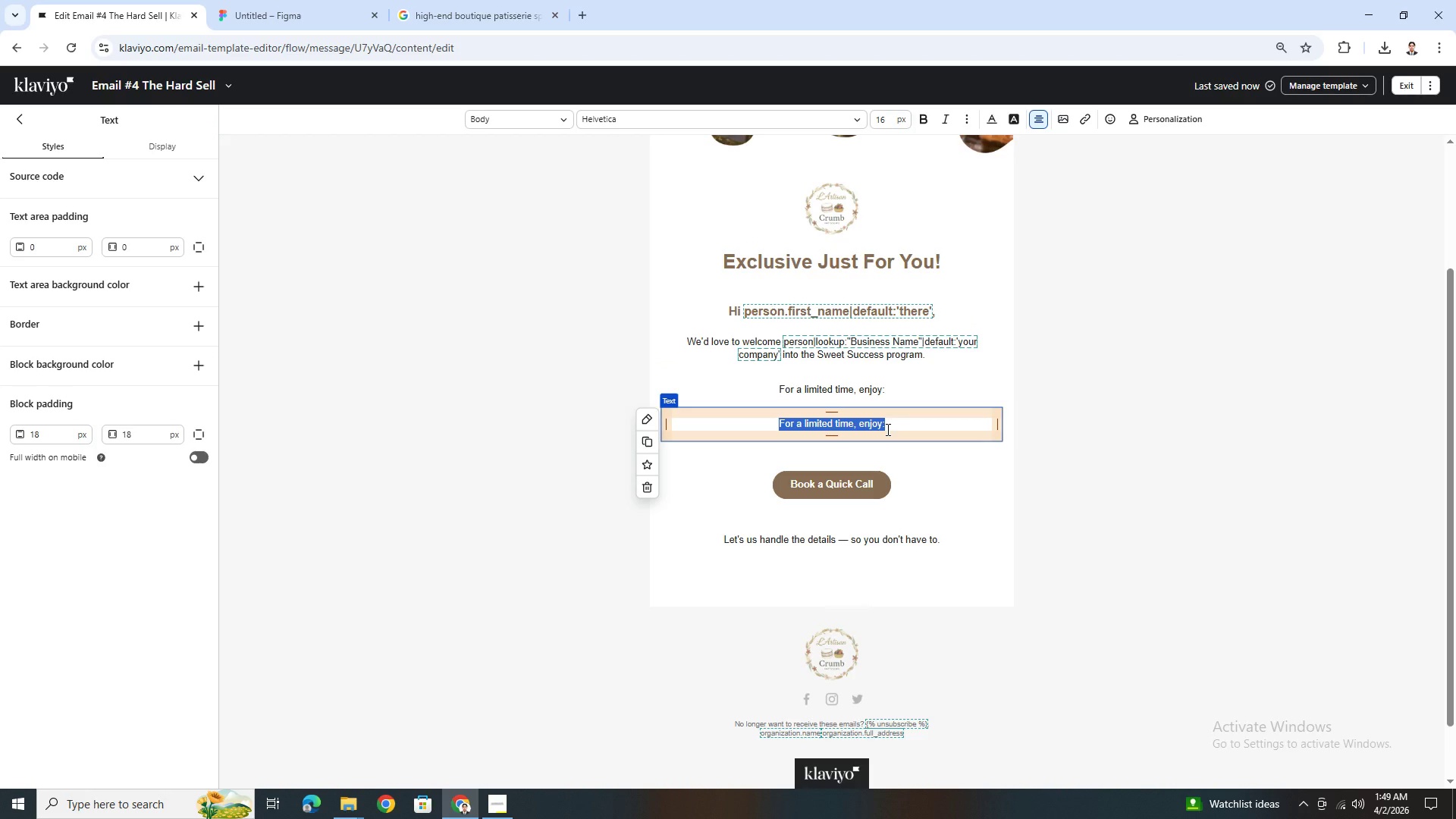 
type(20% OFF your first month)
 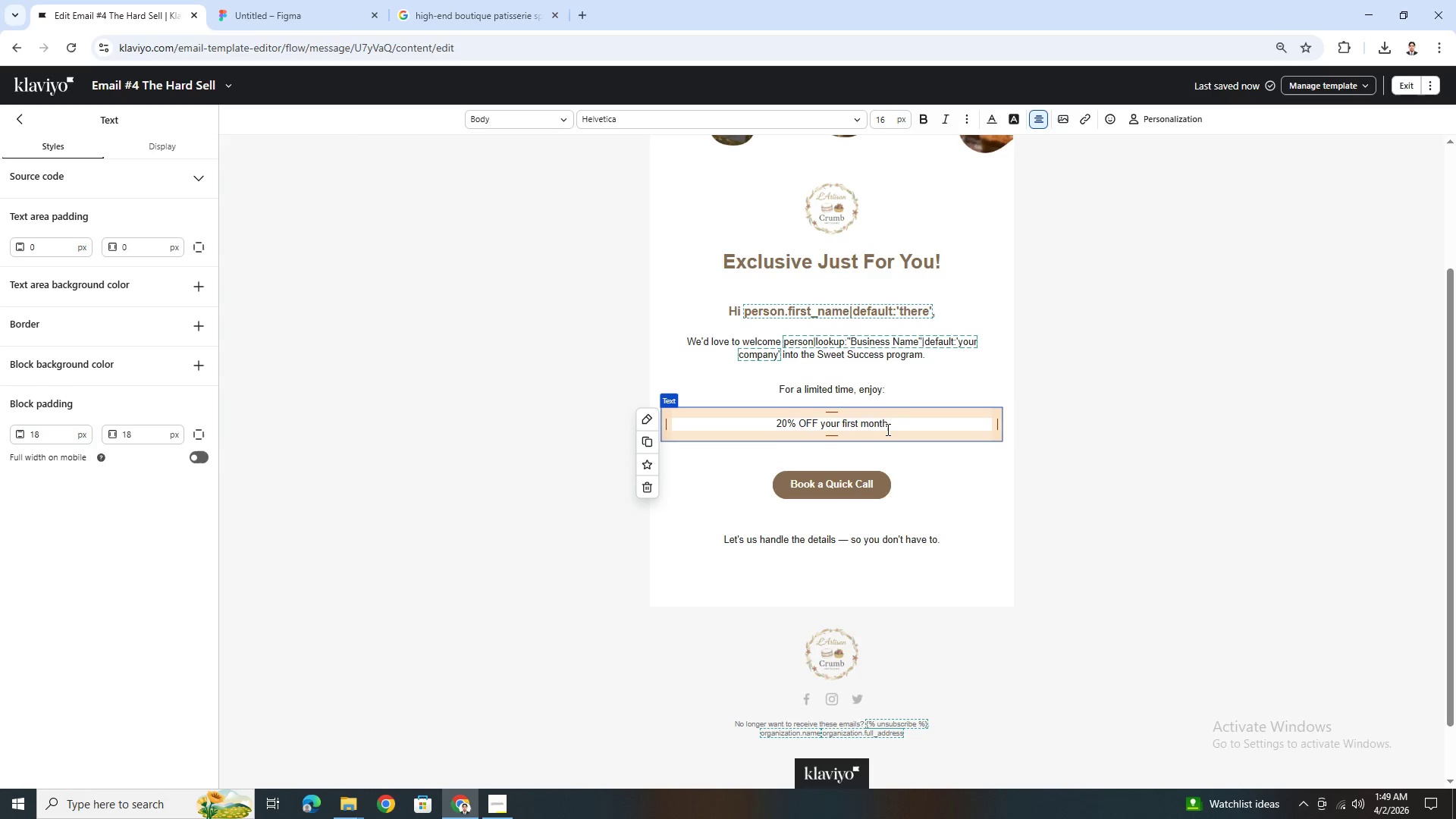 
key(Enter)
 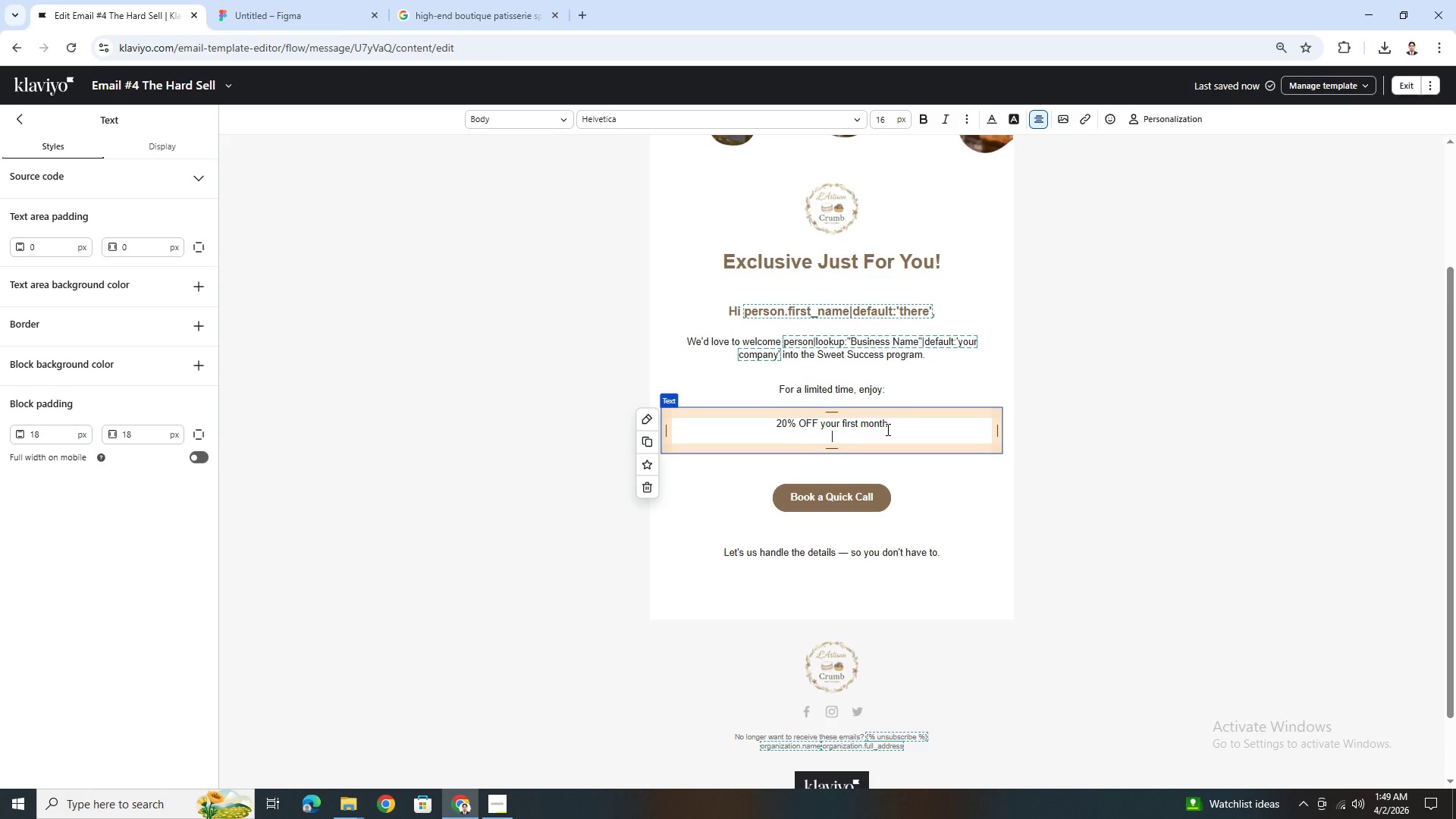 
type(Priority scheduling for monthly deliveries)
 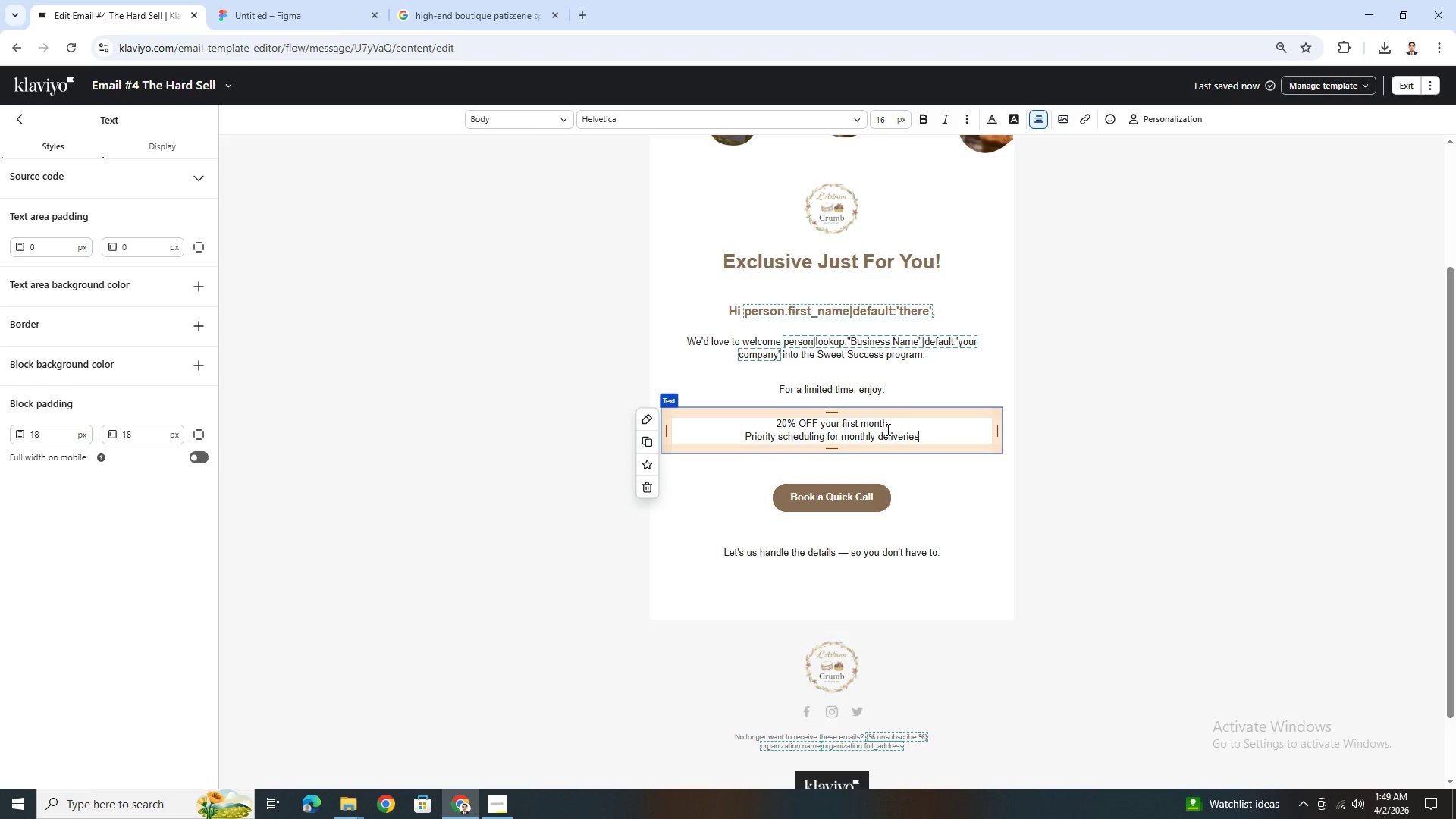 
key(Enter)
 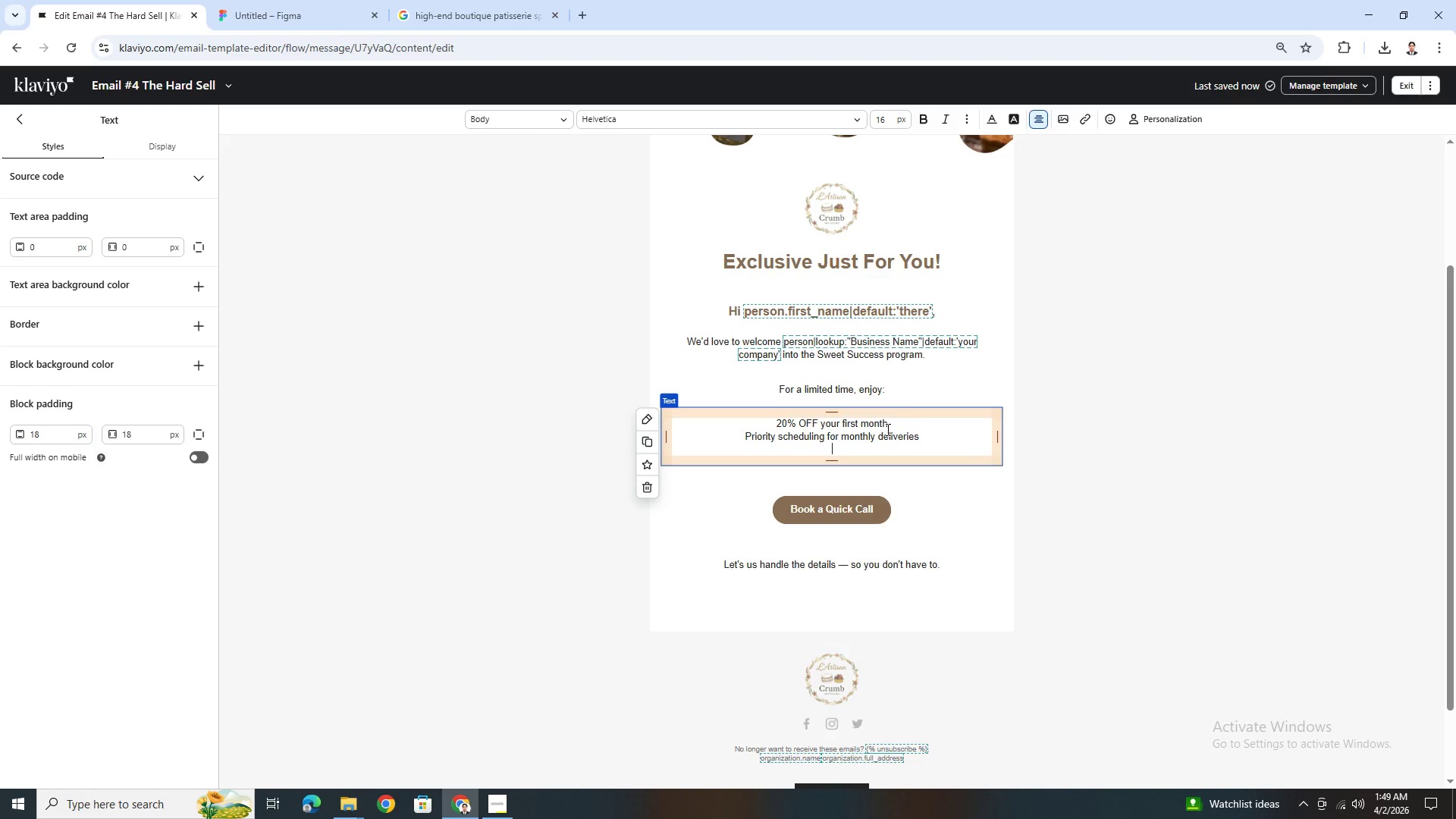 
type(Complimentary menu customization)
 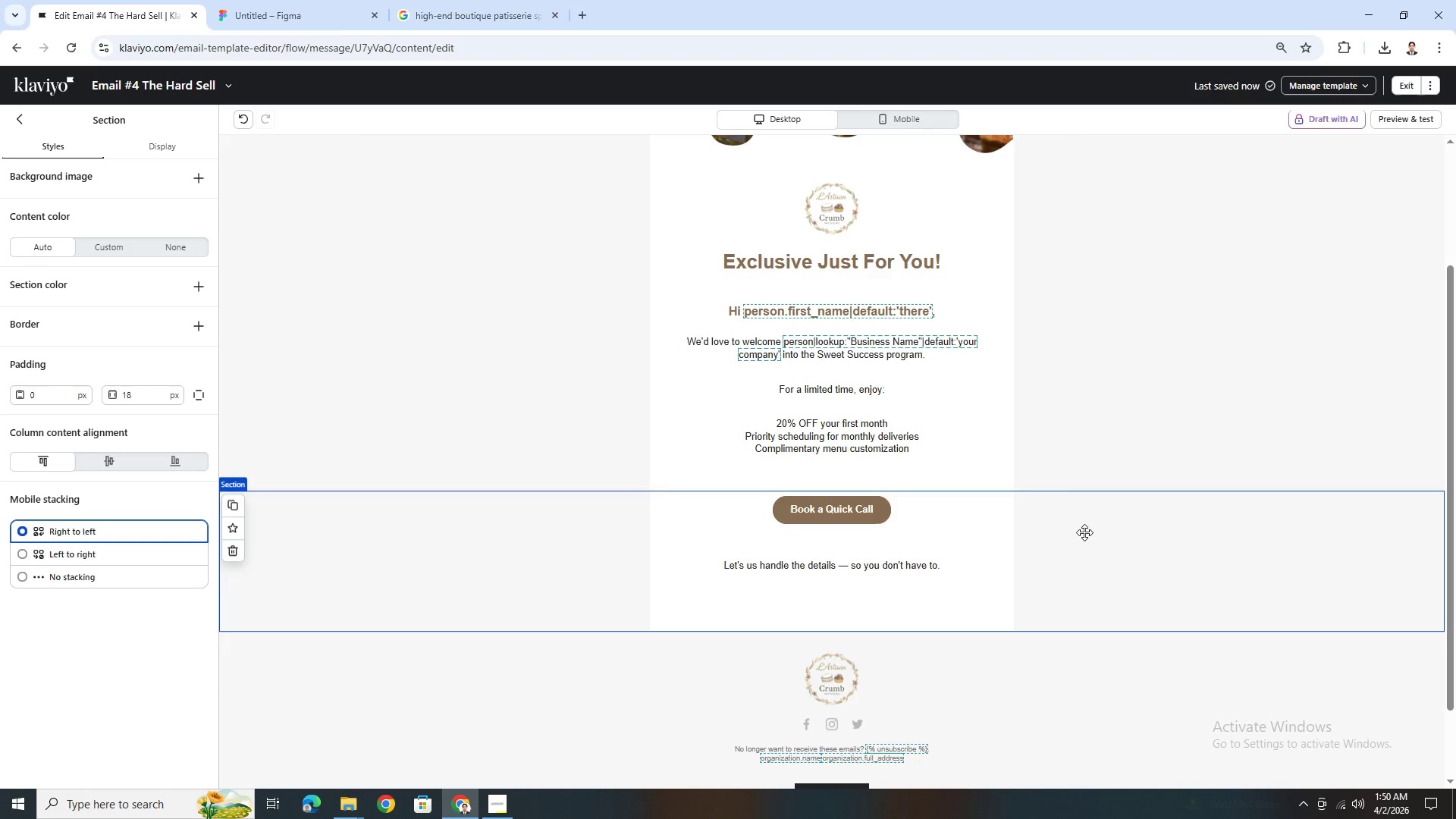 
wait(44.48)
 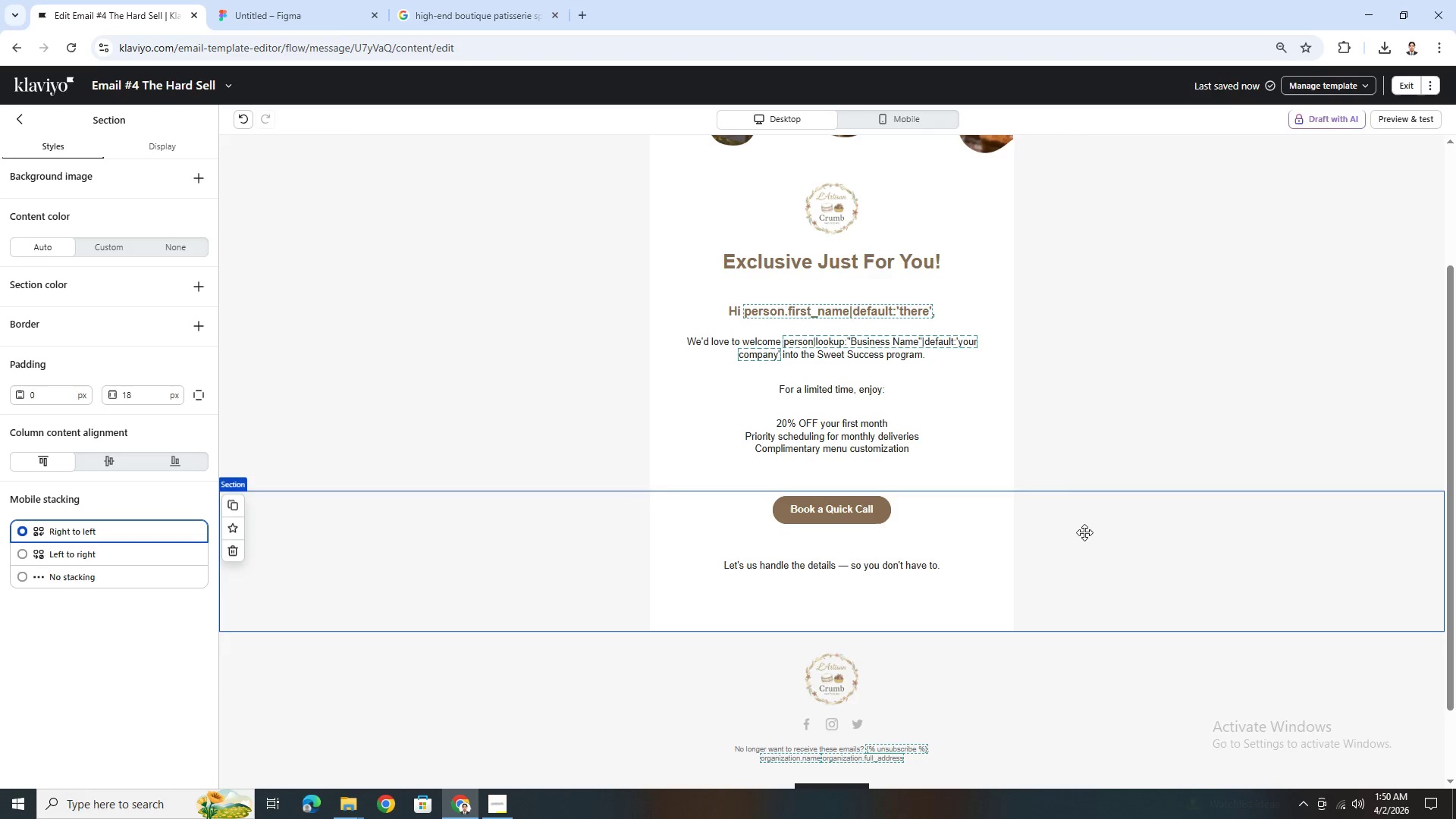 
left_click([849, 427])
 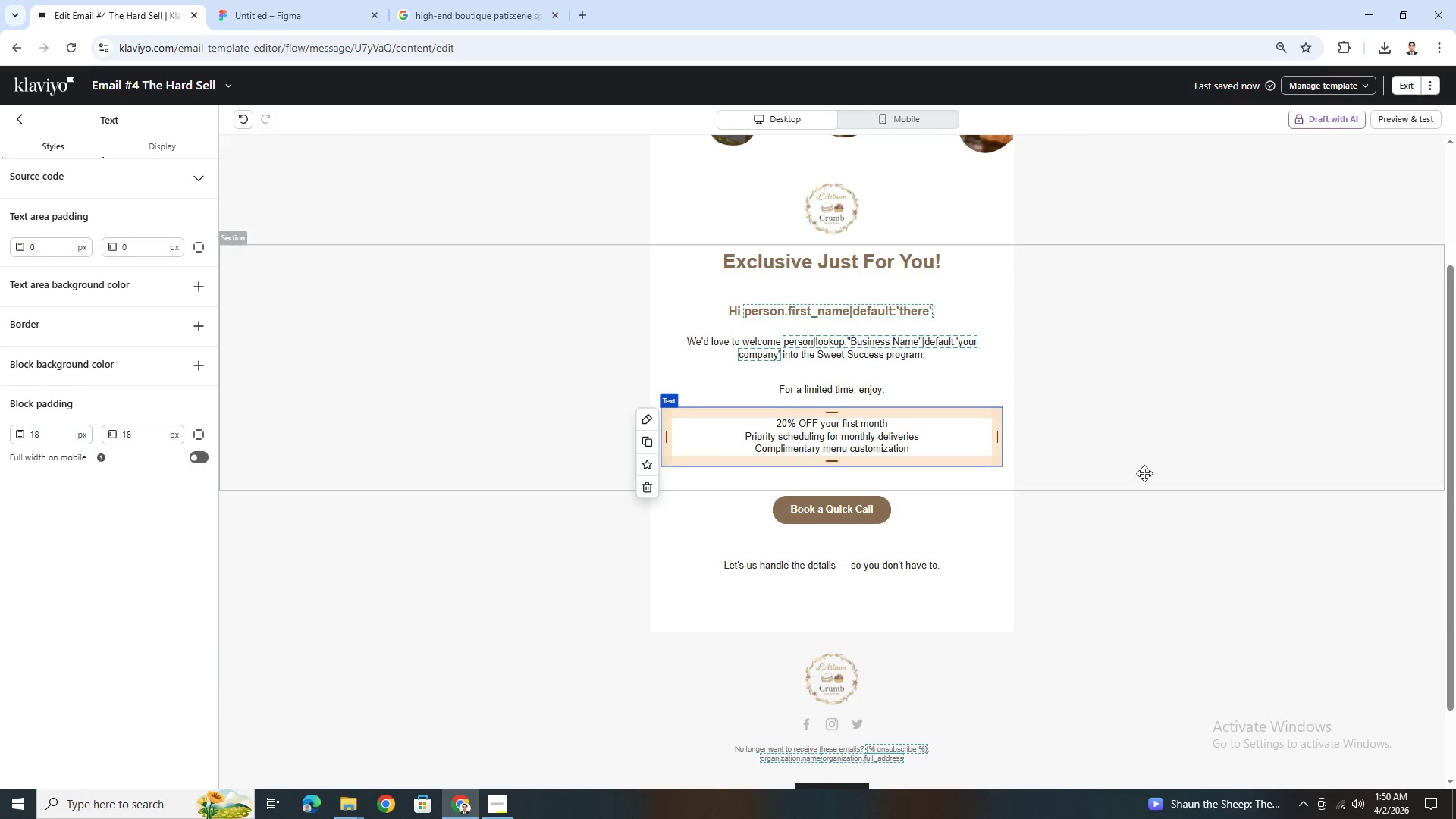 
left_click([1095, 554])
 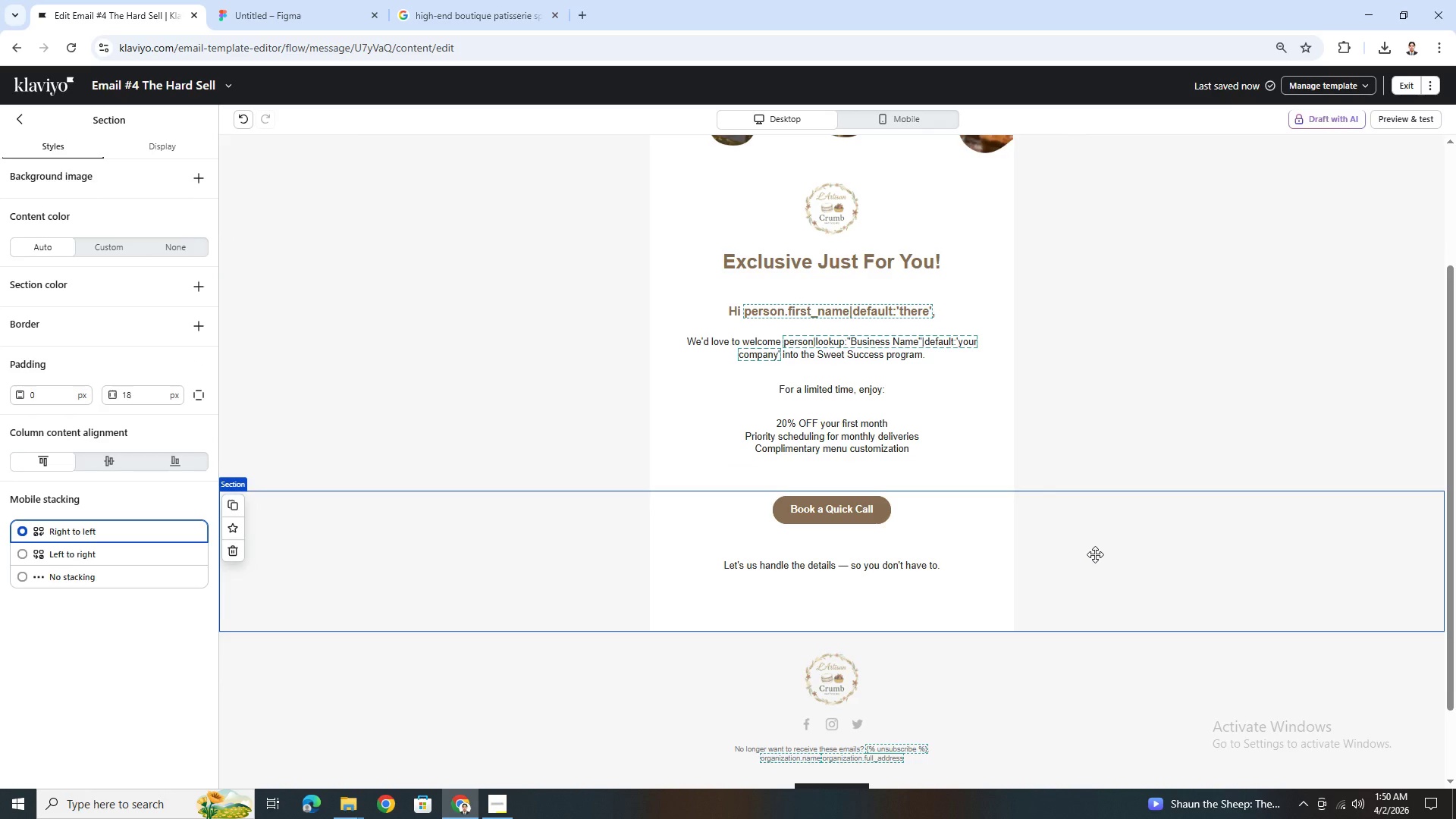 
scroll: coordinate [1095, 554], scroll_direction: down, amount: 2.0
 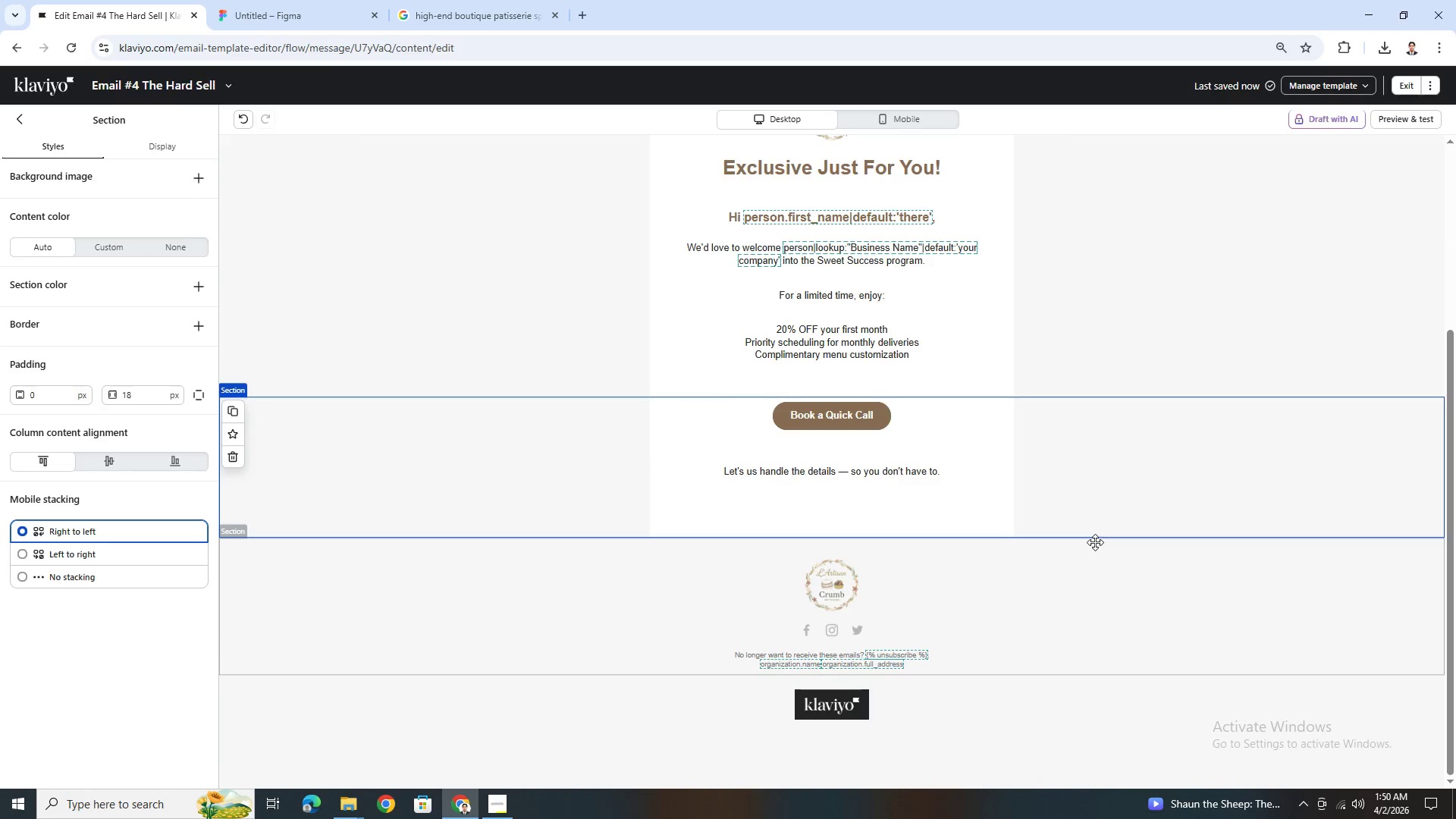 
scroll: coordinate [1095, 542], scroll_direction: up, amount: 3.0
 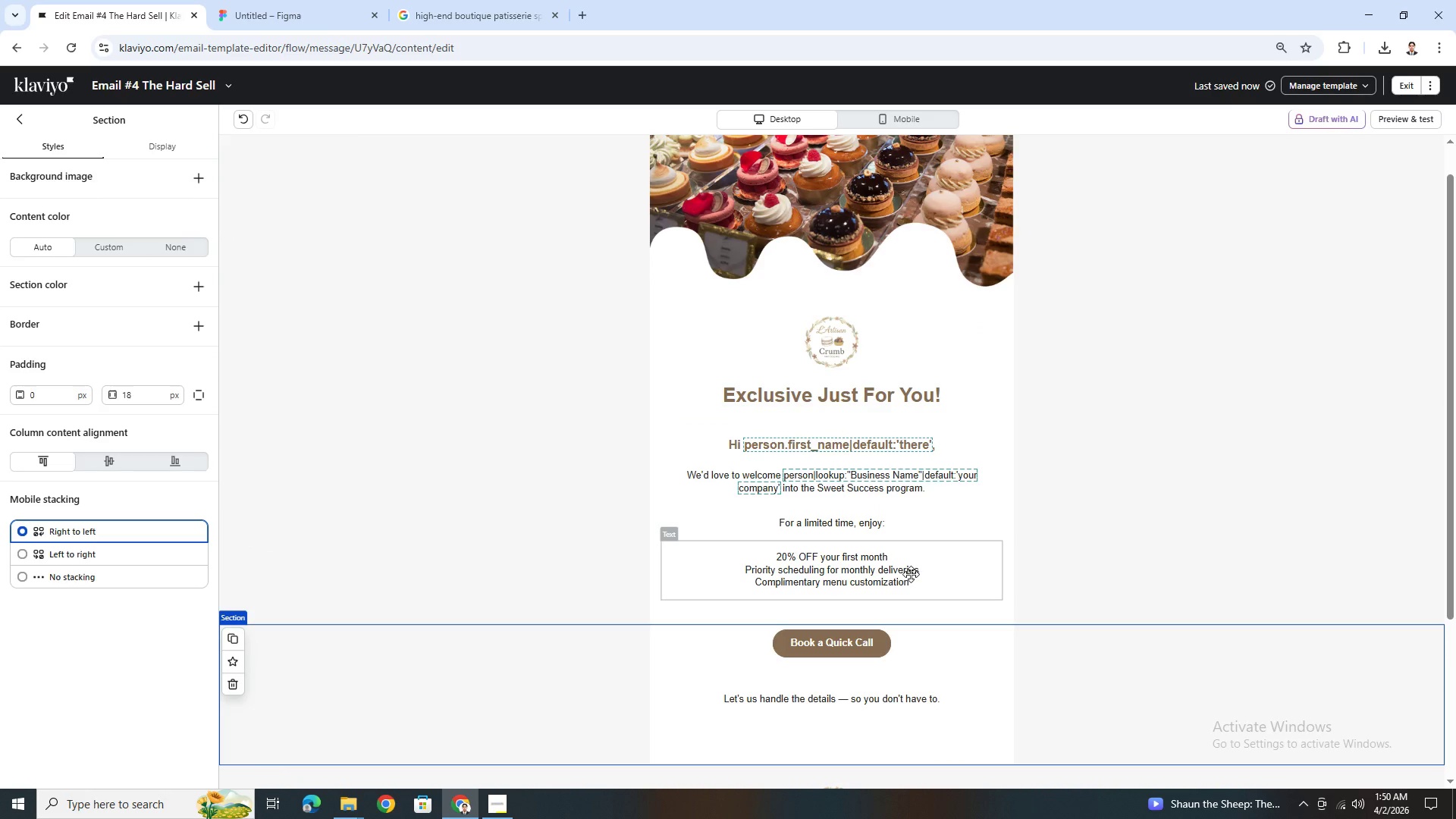 
double_click([911, 574])
 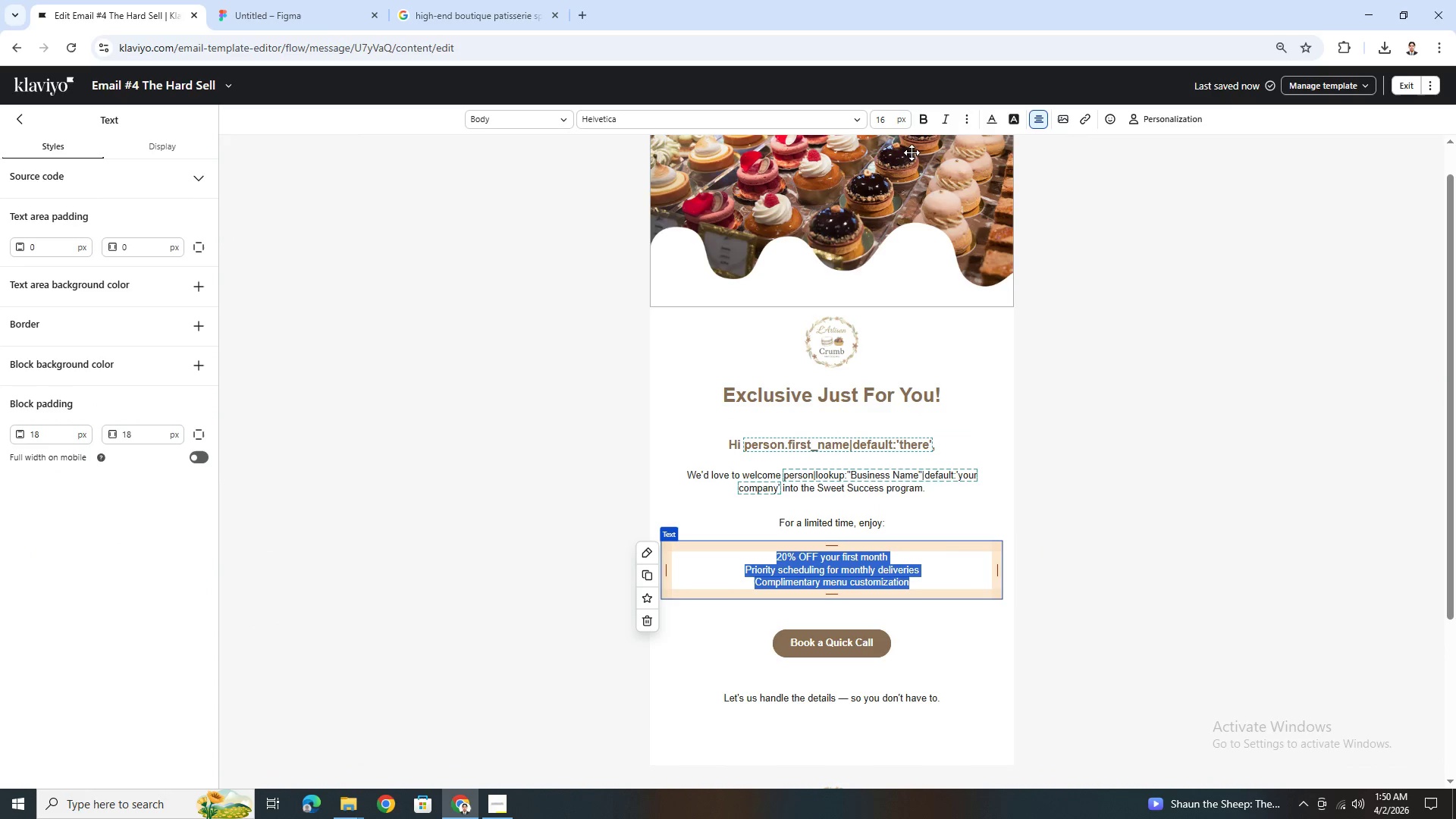 
left_click([923, 124])
 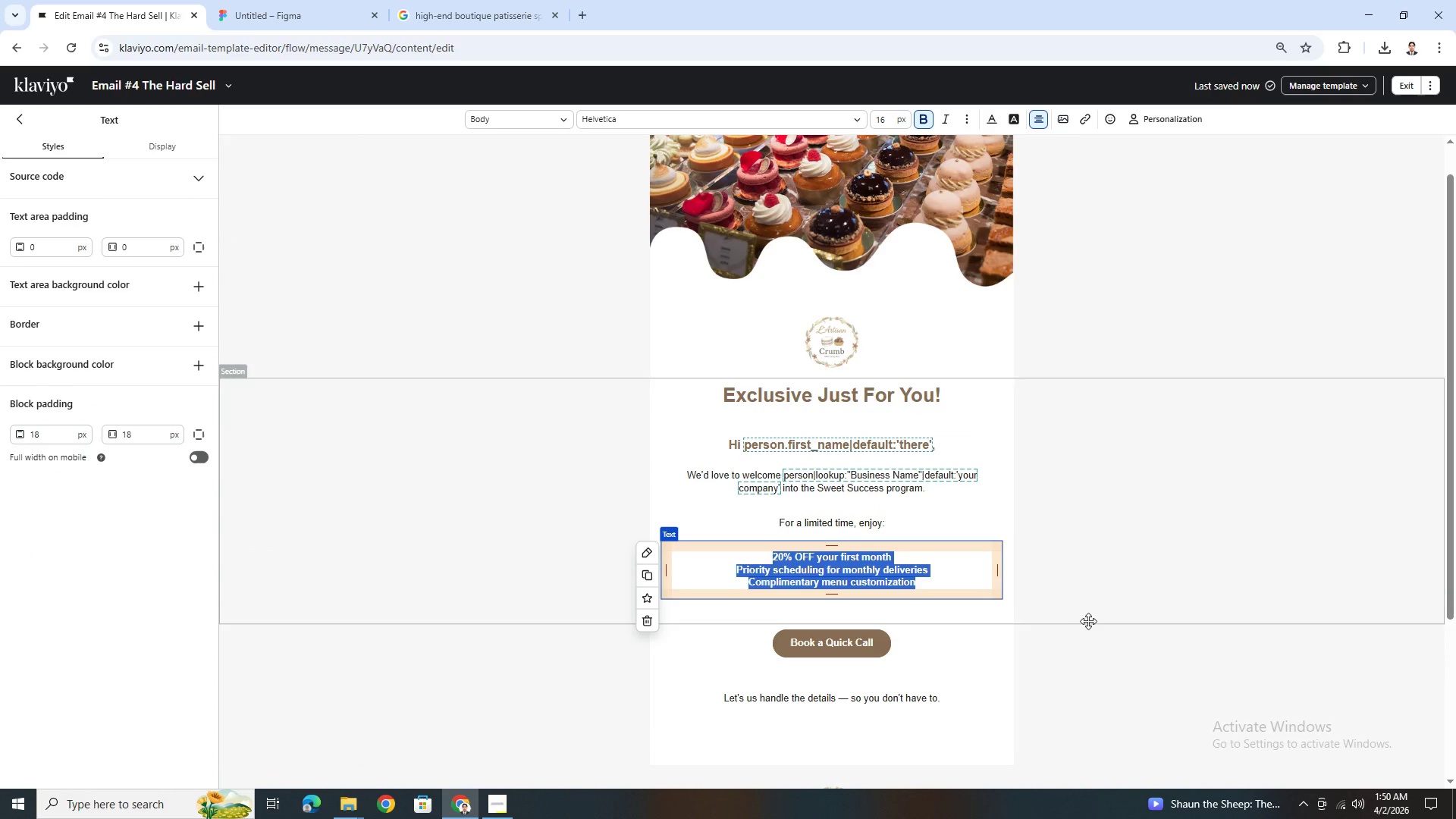 
left_click([1090, 624])
 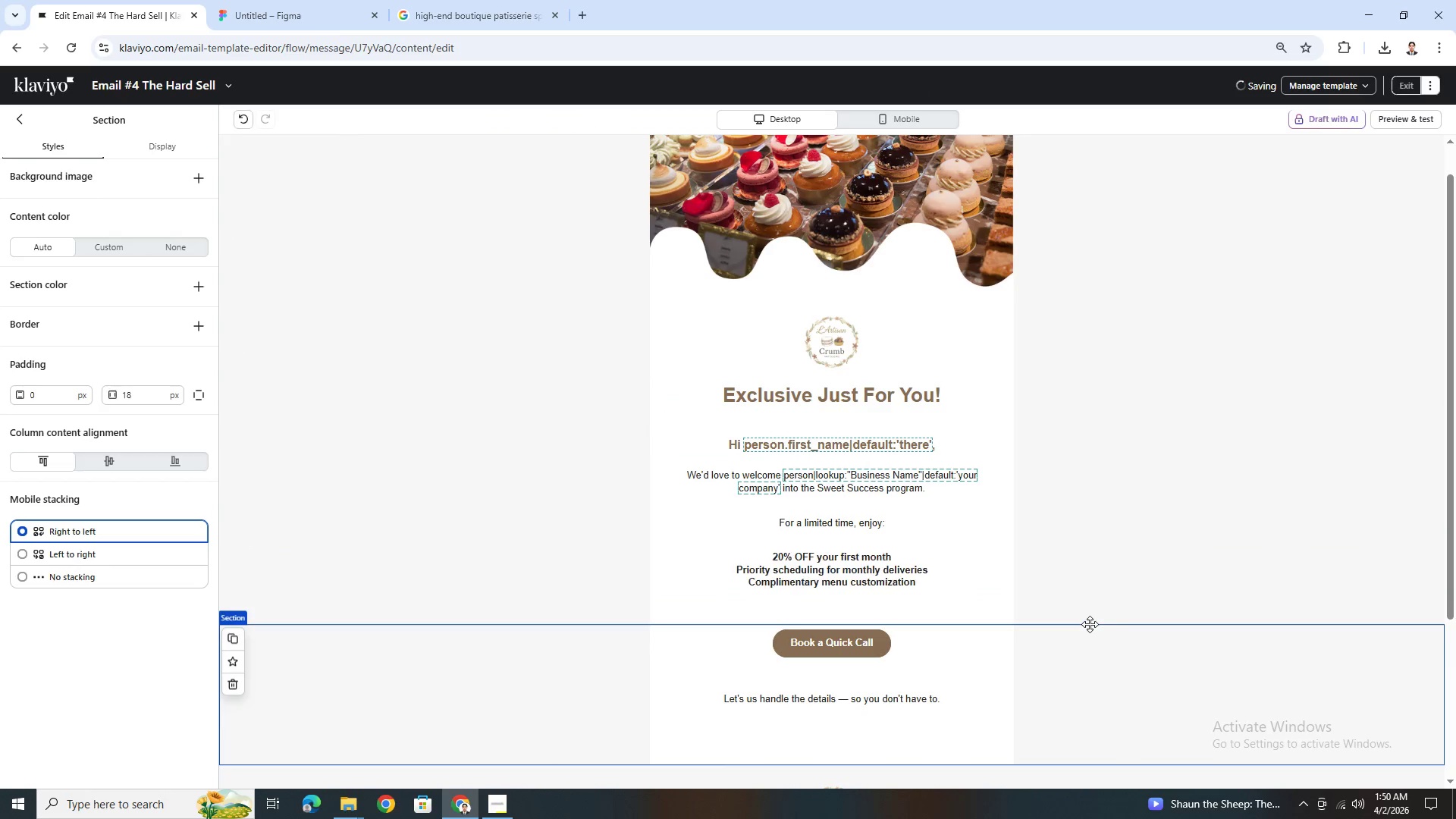 
scroll: coordinate [1090, 624], scroll_direction: down, amount: 2.0
 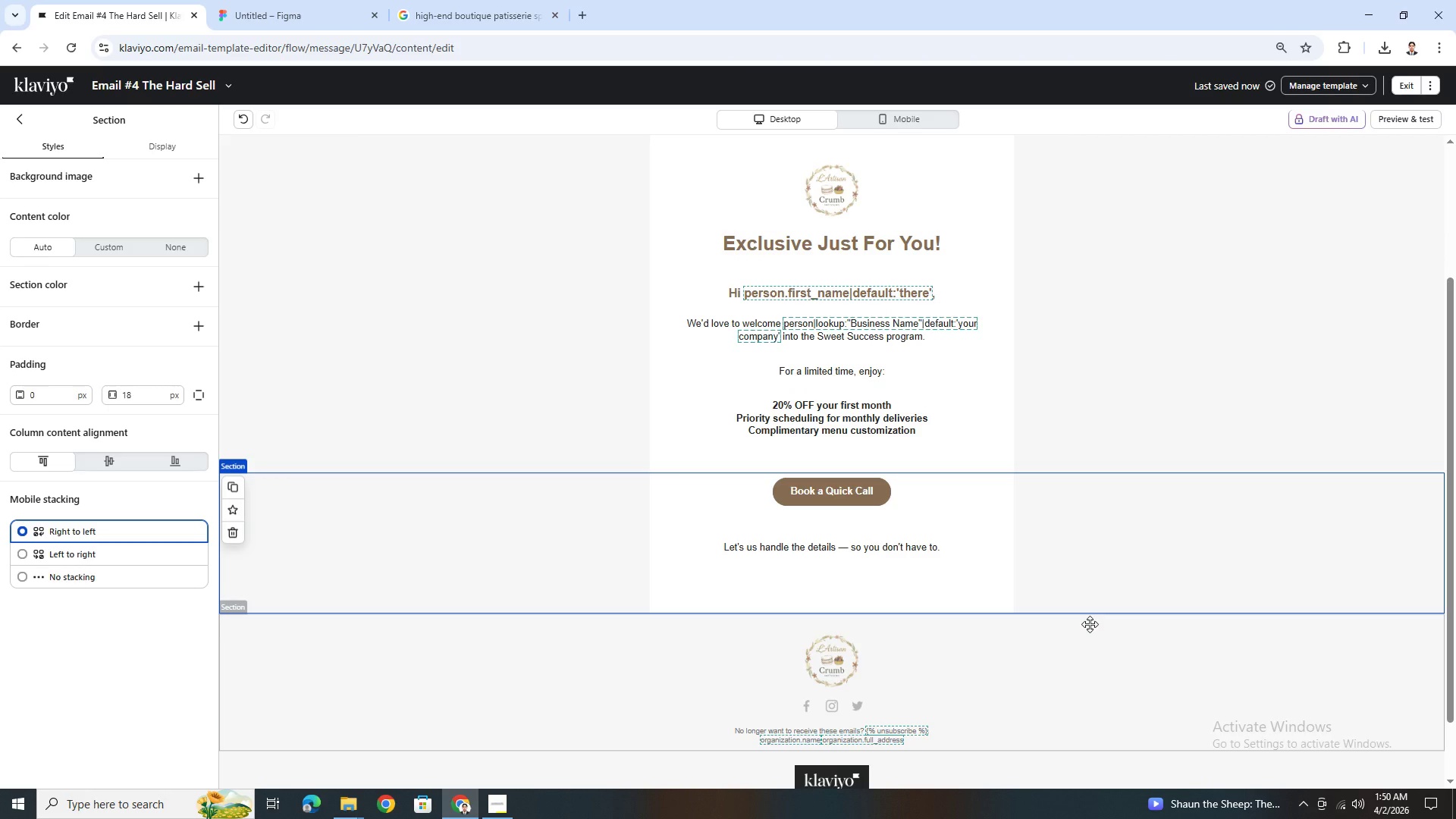 
scroll: coordinate [1090, 624], scroll_direction: up, amount: 2.0
 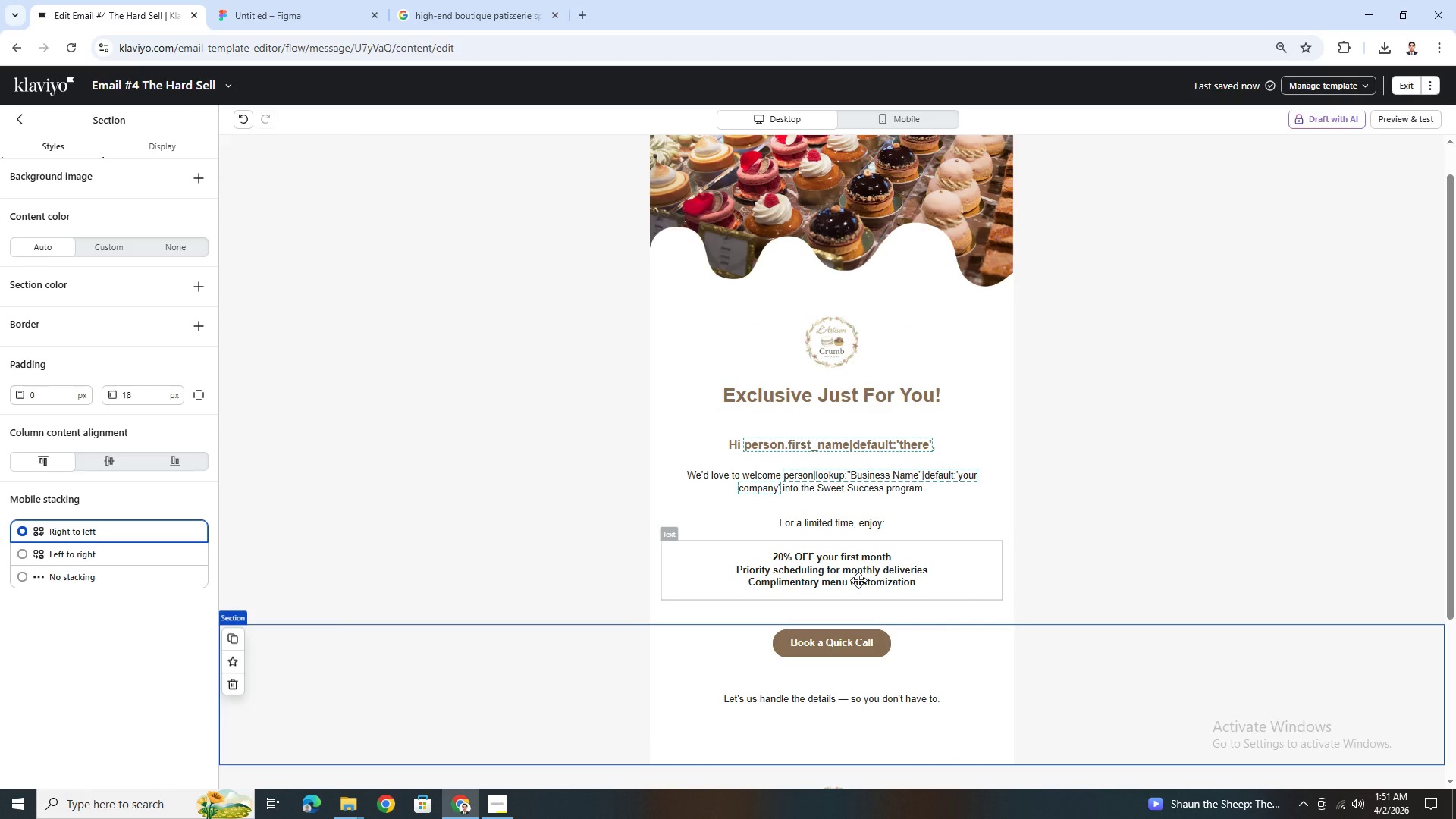 
left_click([858, 580])
 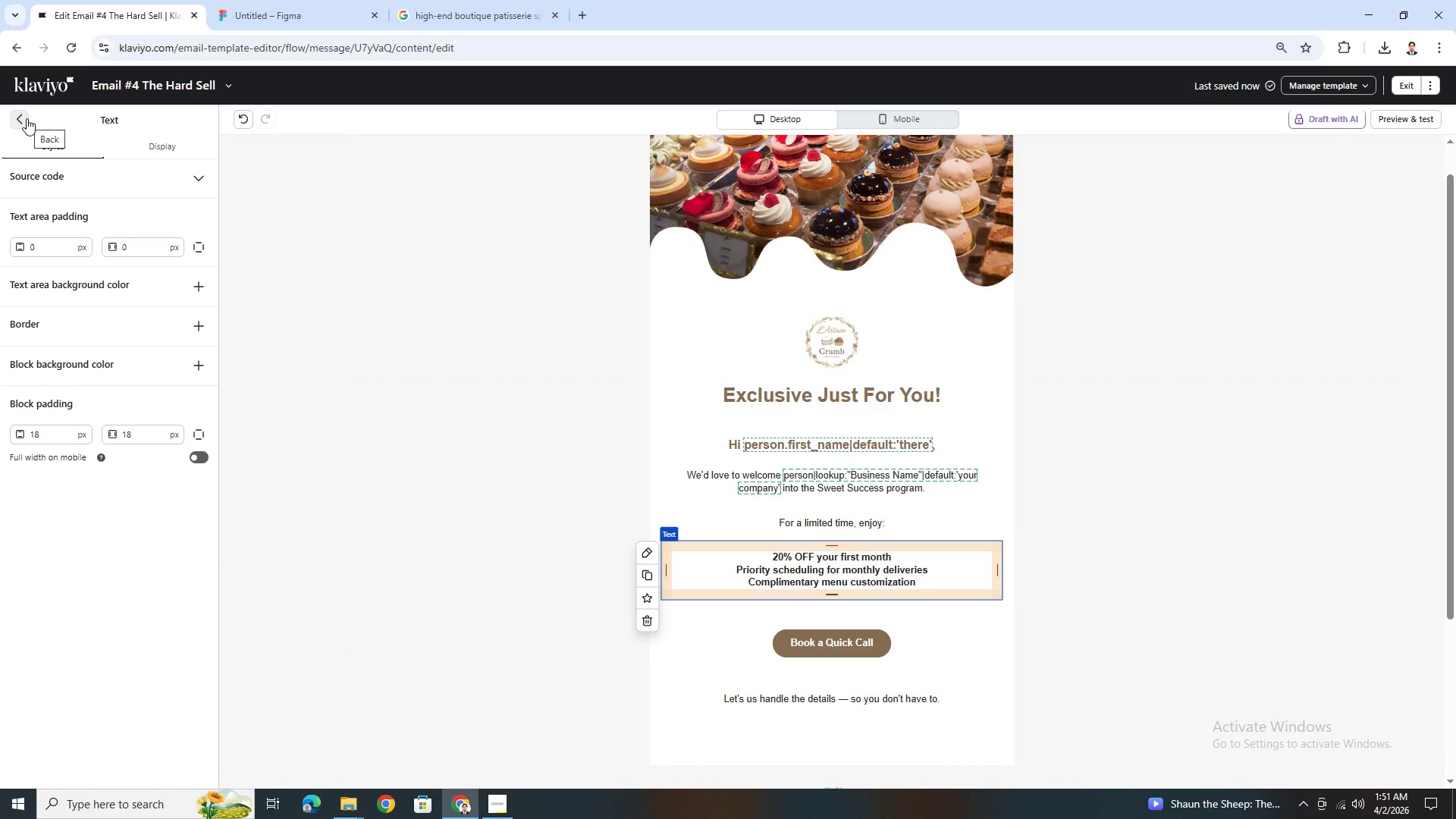 
wait(5.56)
 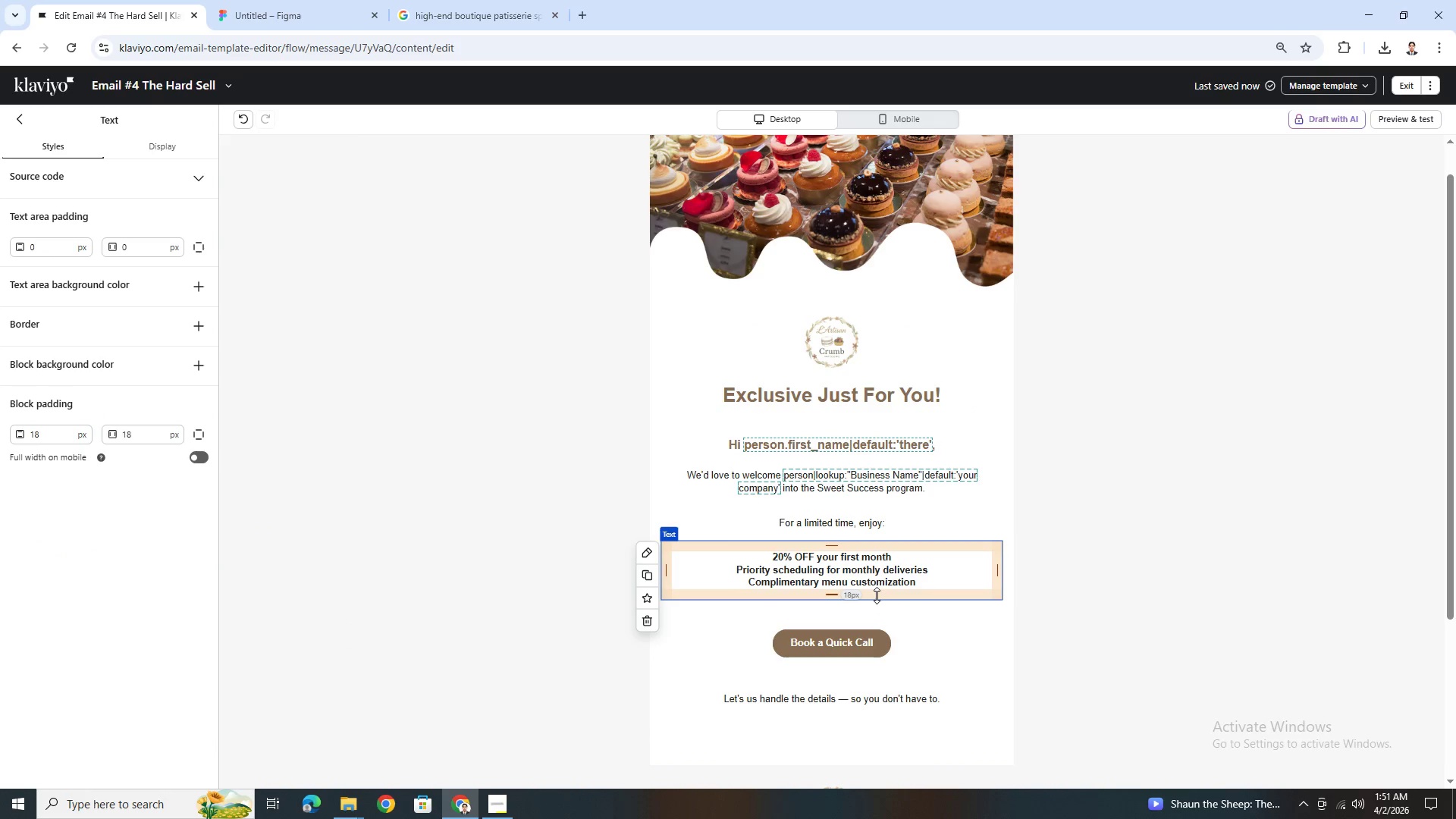 
left_click([27, 118])
 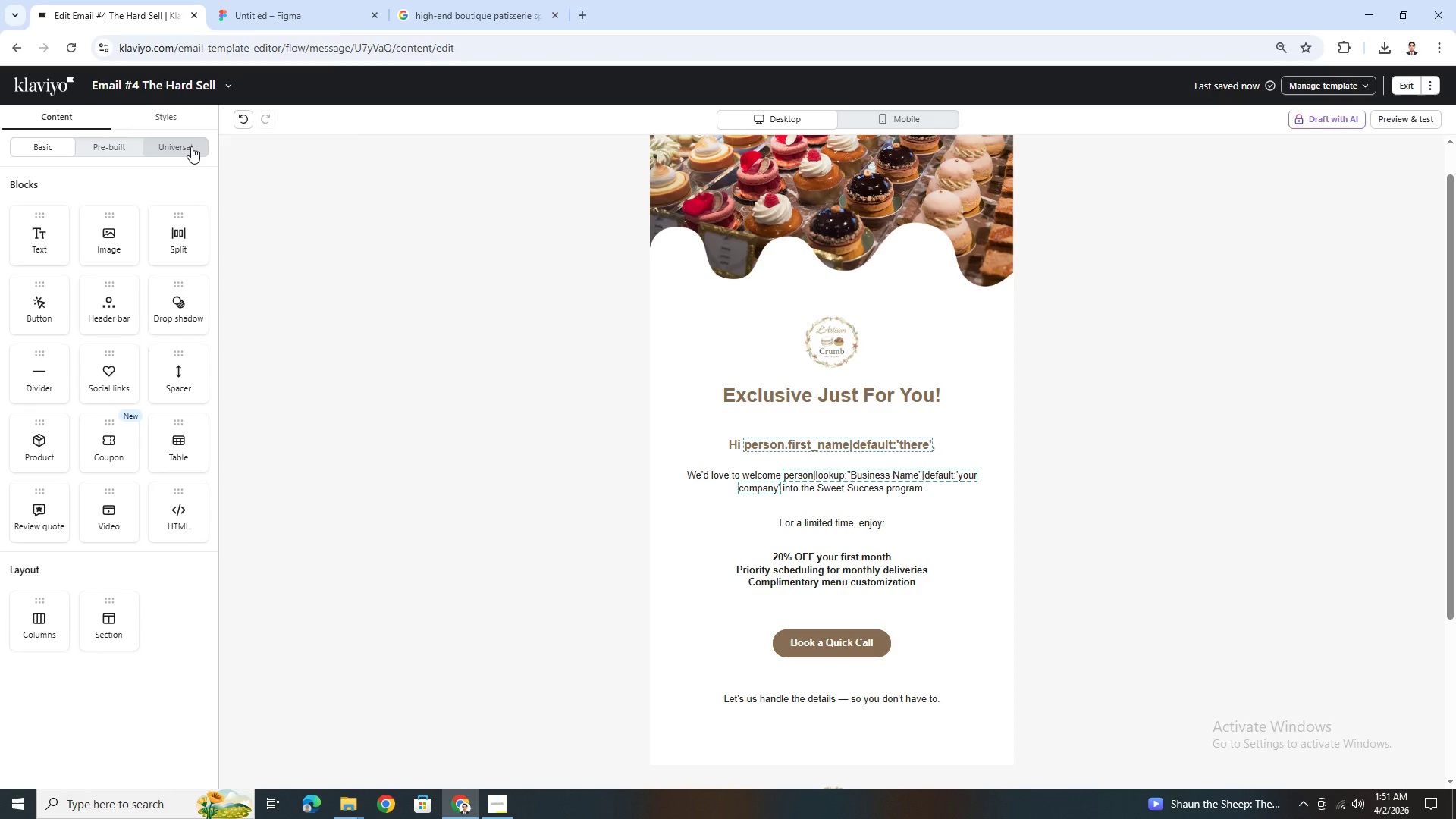 
left_click([191, 146])
 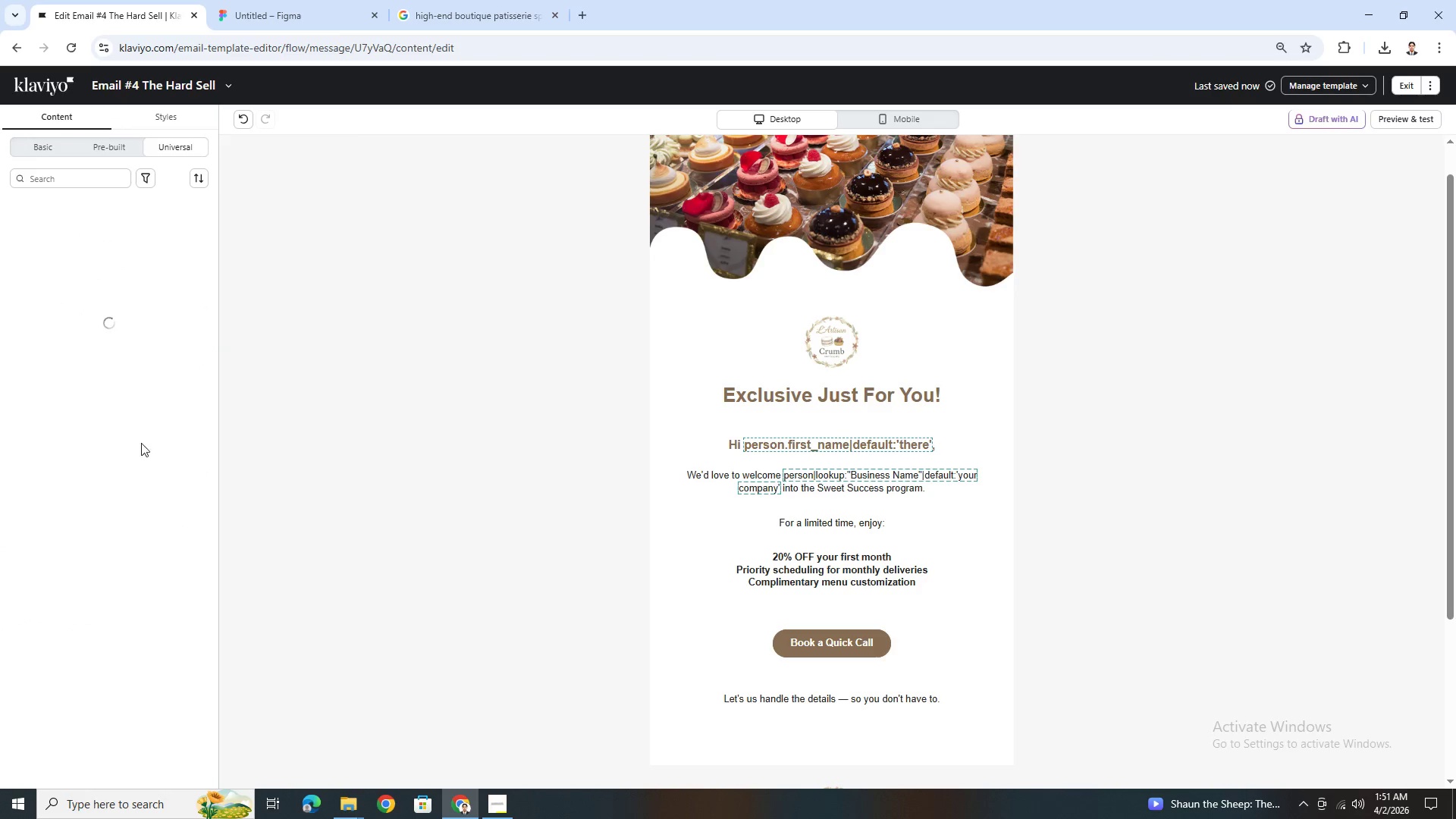 
scroll: coordinate [144, 462], scroll_direction: down, amount: 10.0
 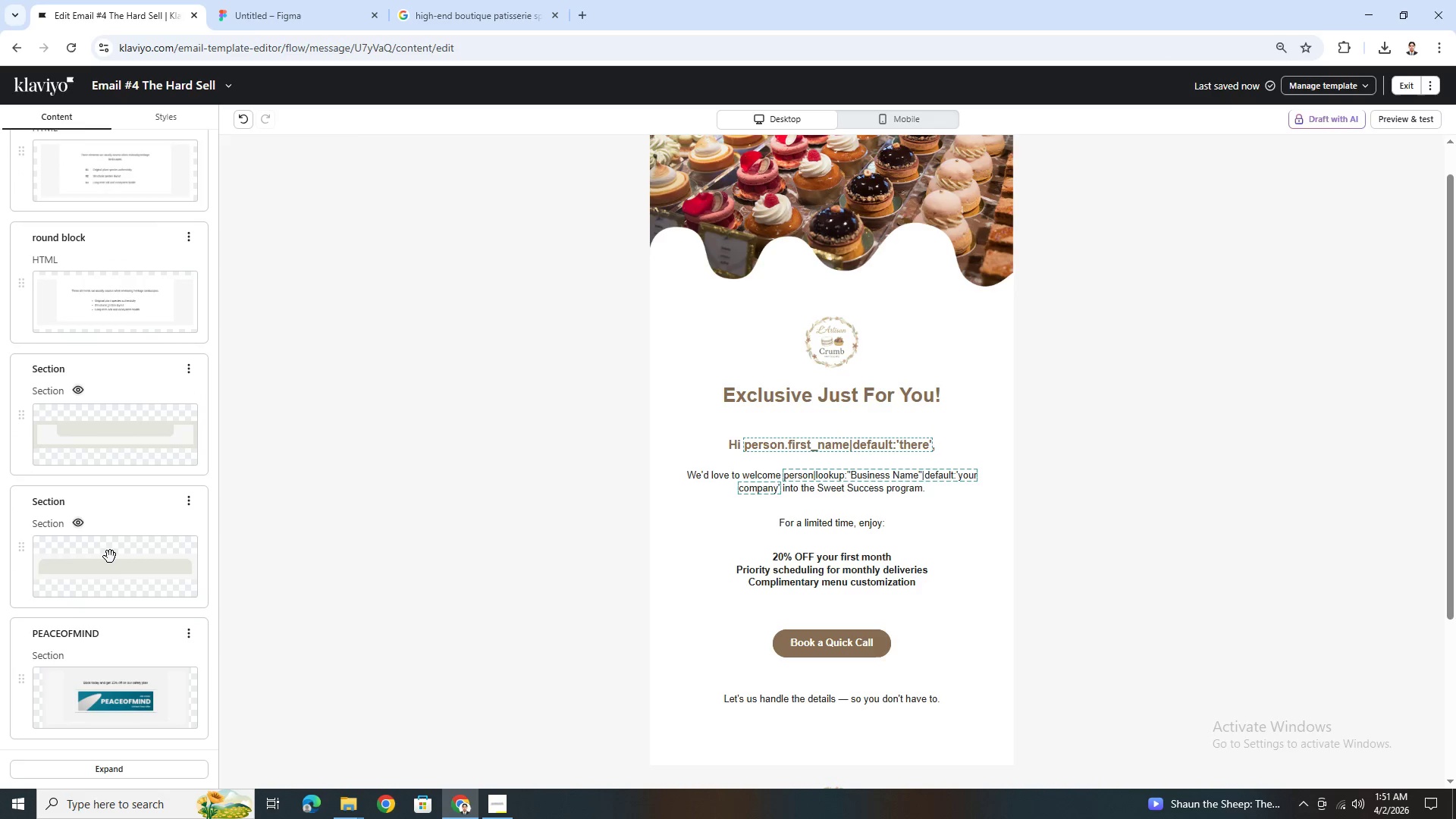 
left_click_drag(start_coordinate=[110, 559], to_coordinate=[788, 529])
 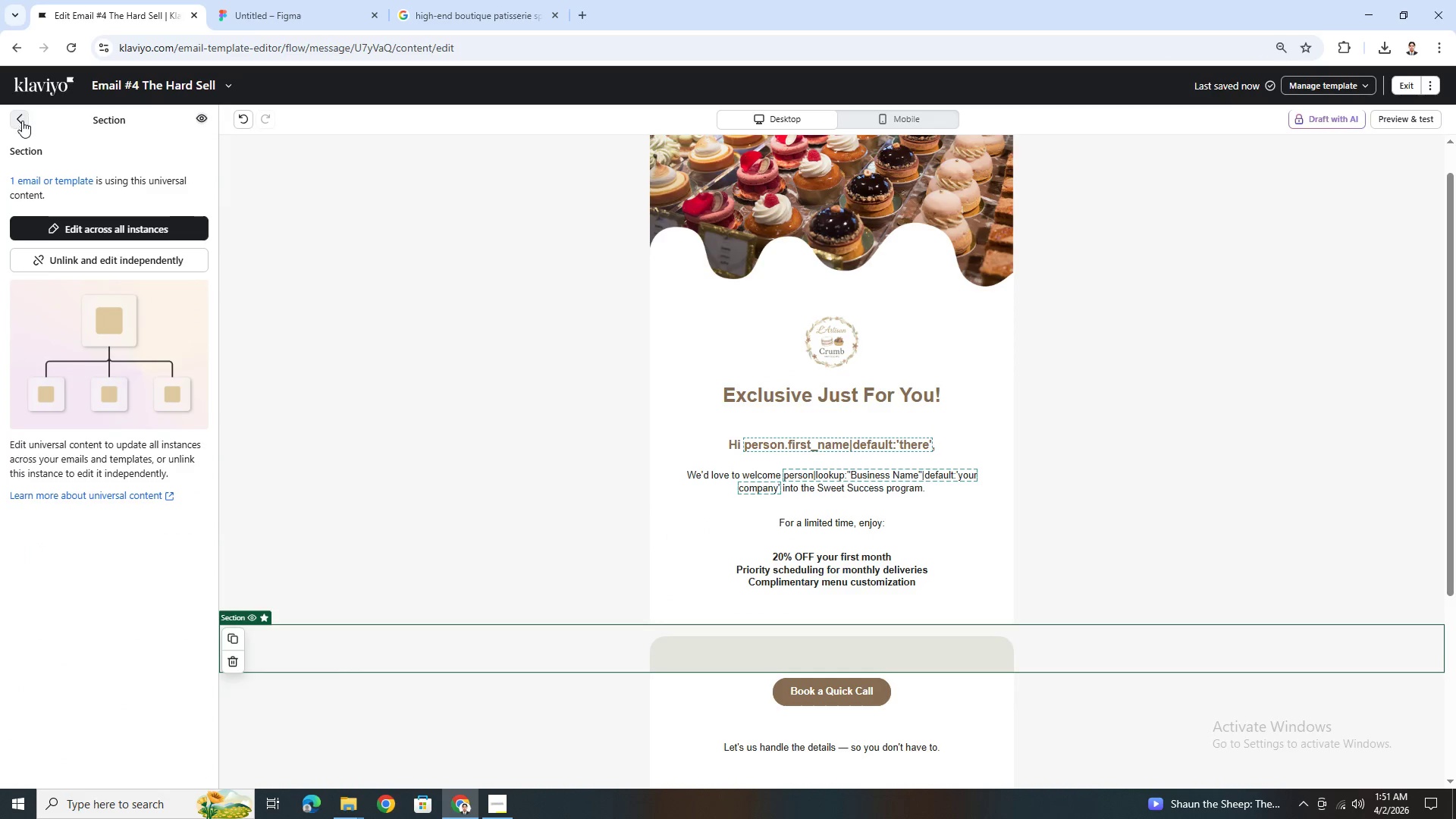 
left_click([79, 258])
 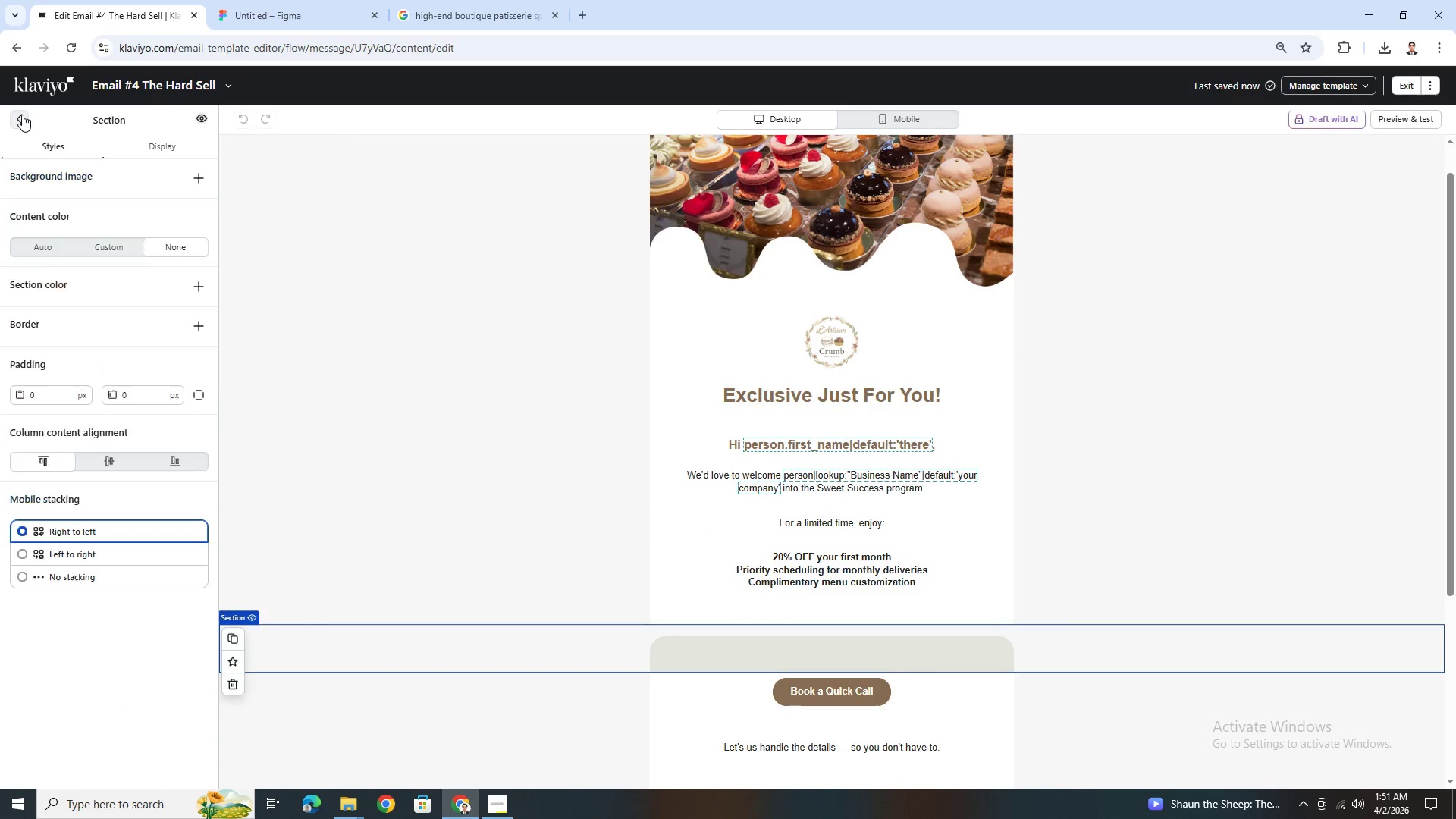 
left_click([22, 115])
 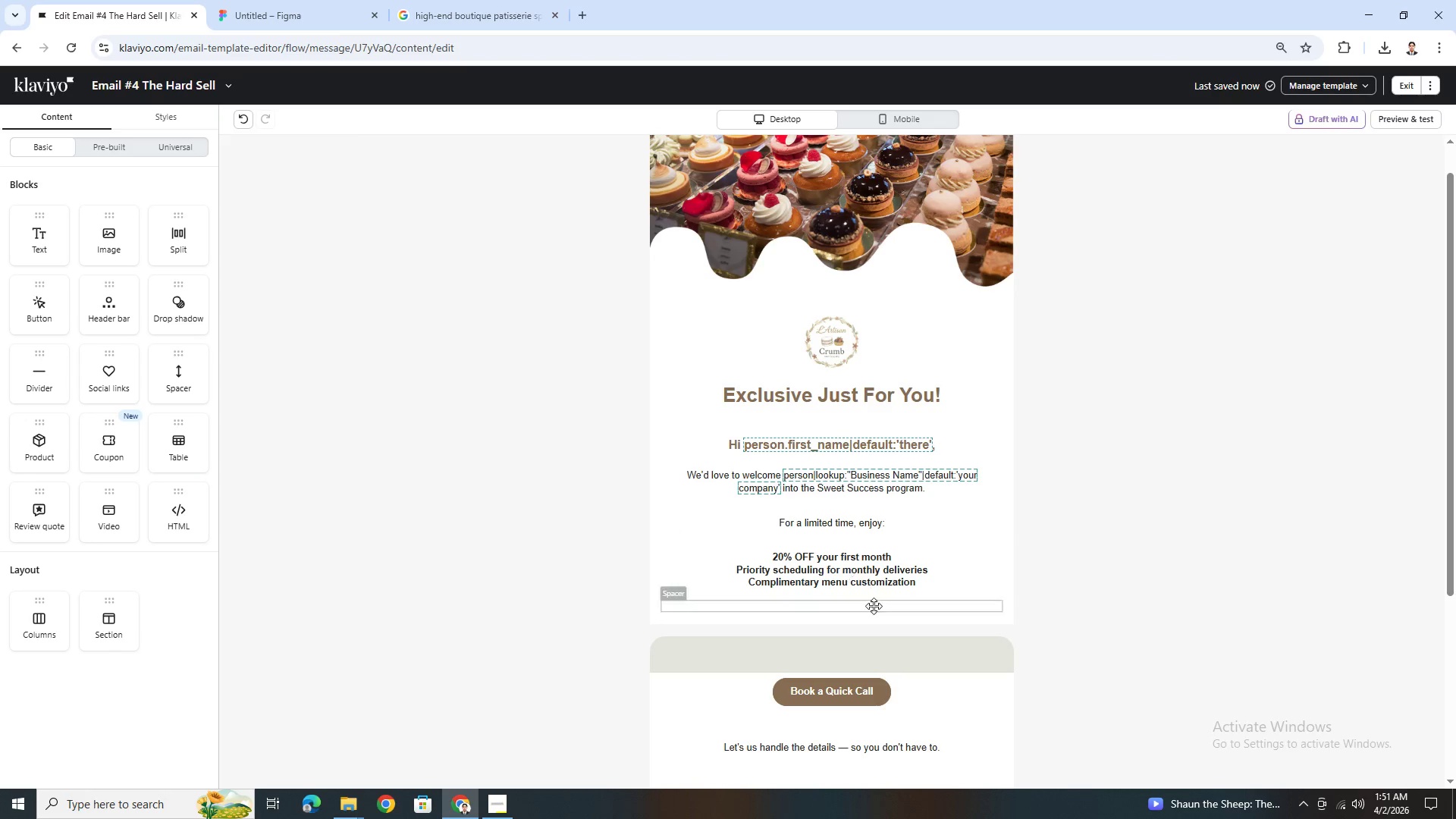 
left_click([872, 651])
 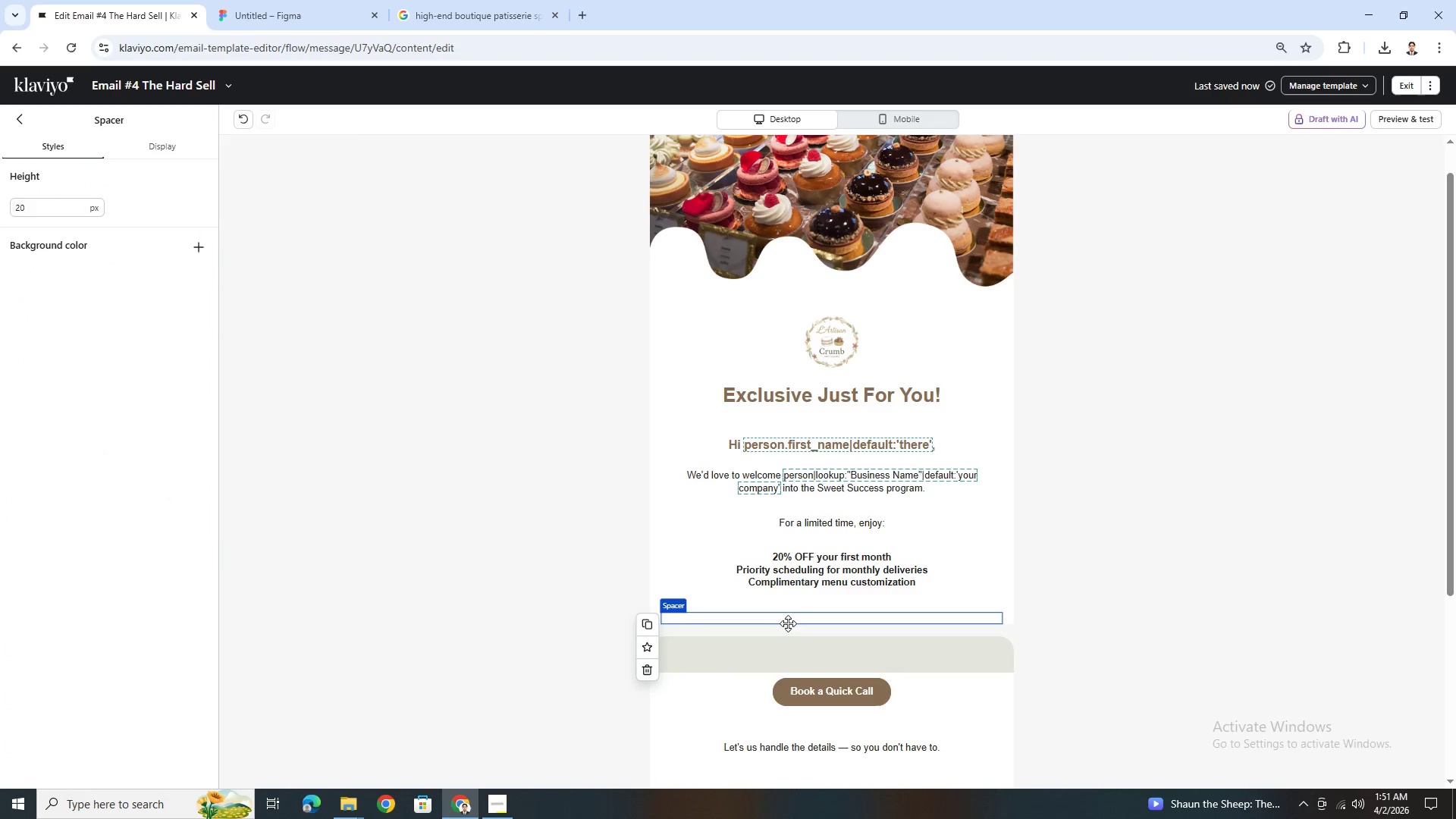 
double_click([785, 628])
 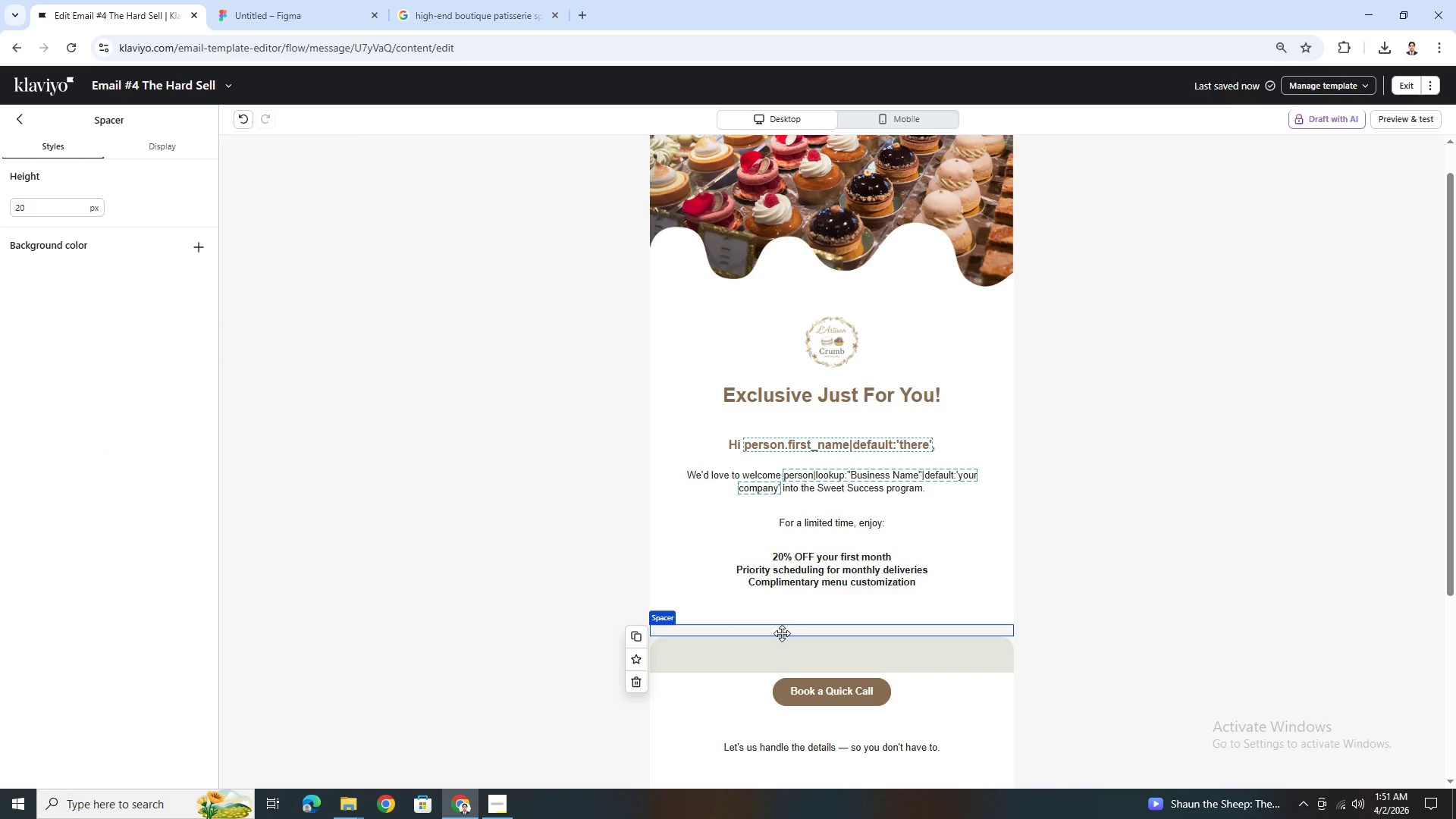 
left_click([782, 633])
 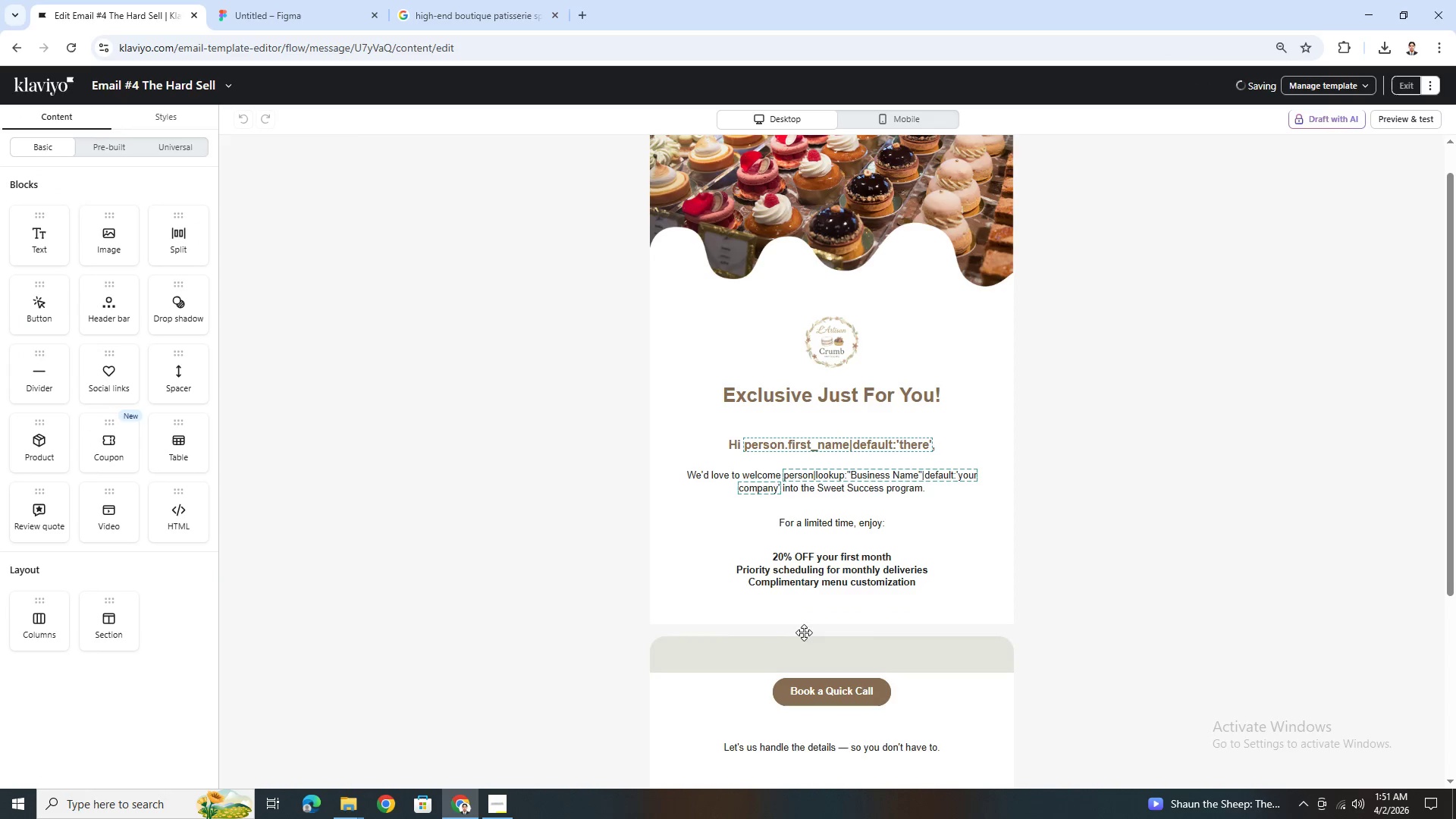 
left_click([789, 636])
 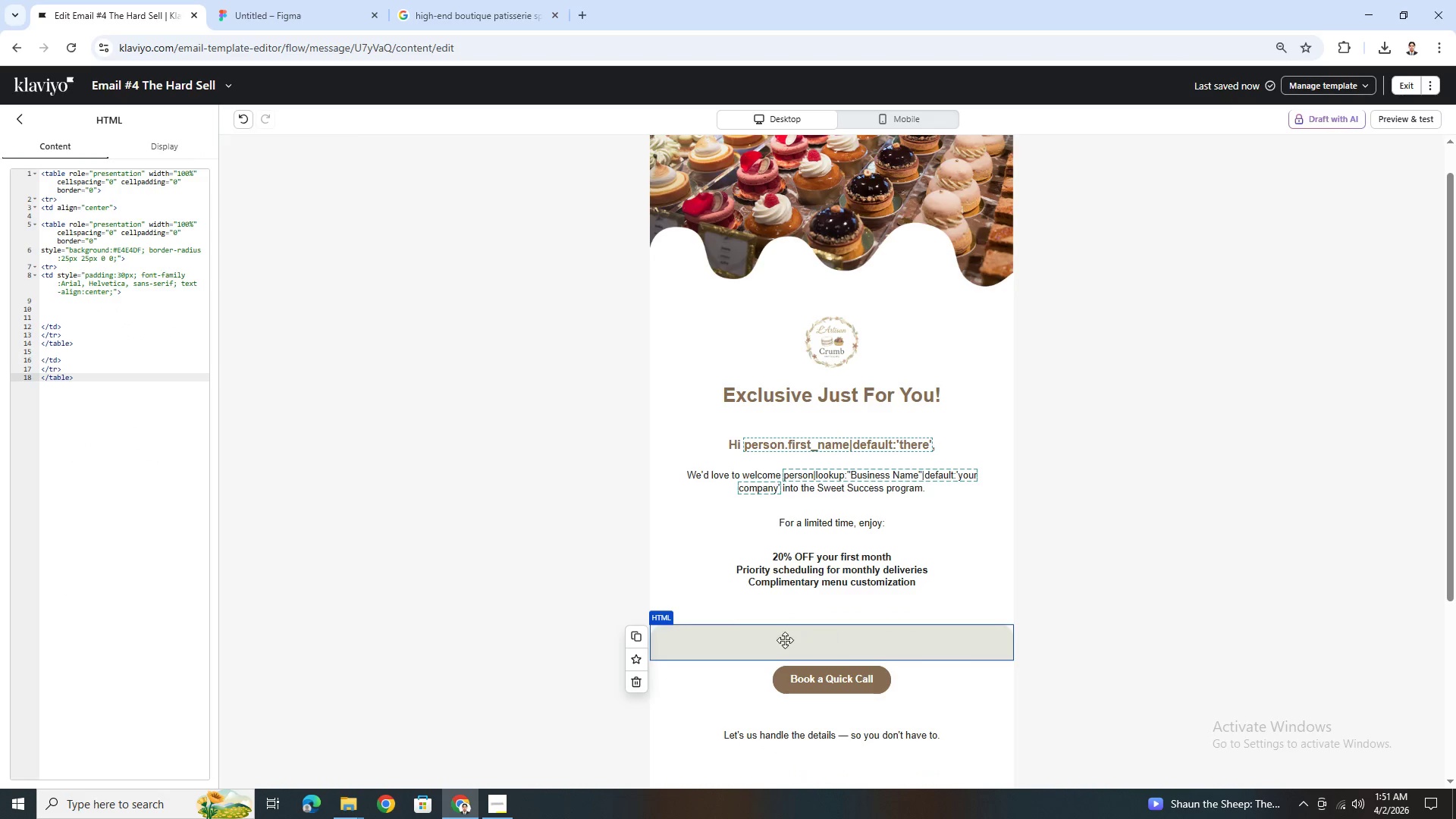 
left_click_drag(start_coordinate=[769, 642], to_coordinate=[792, 548])
 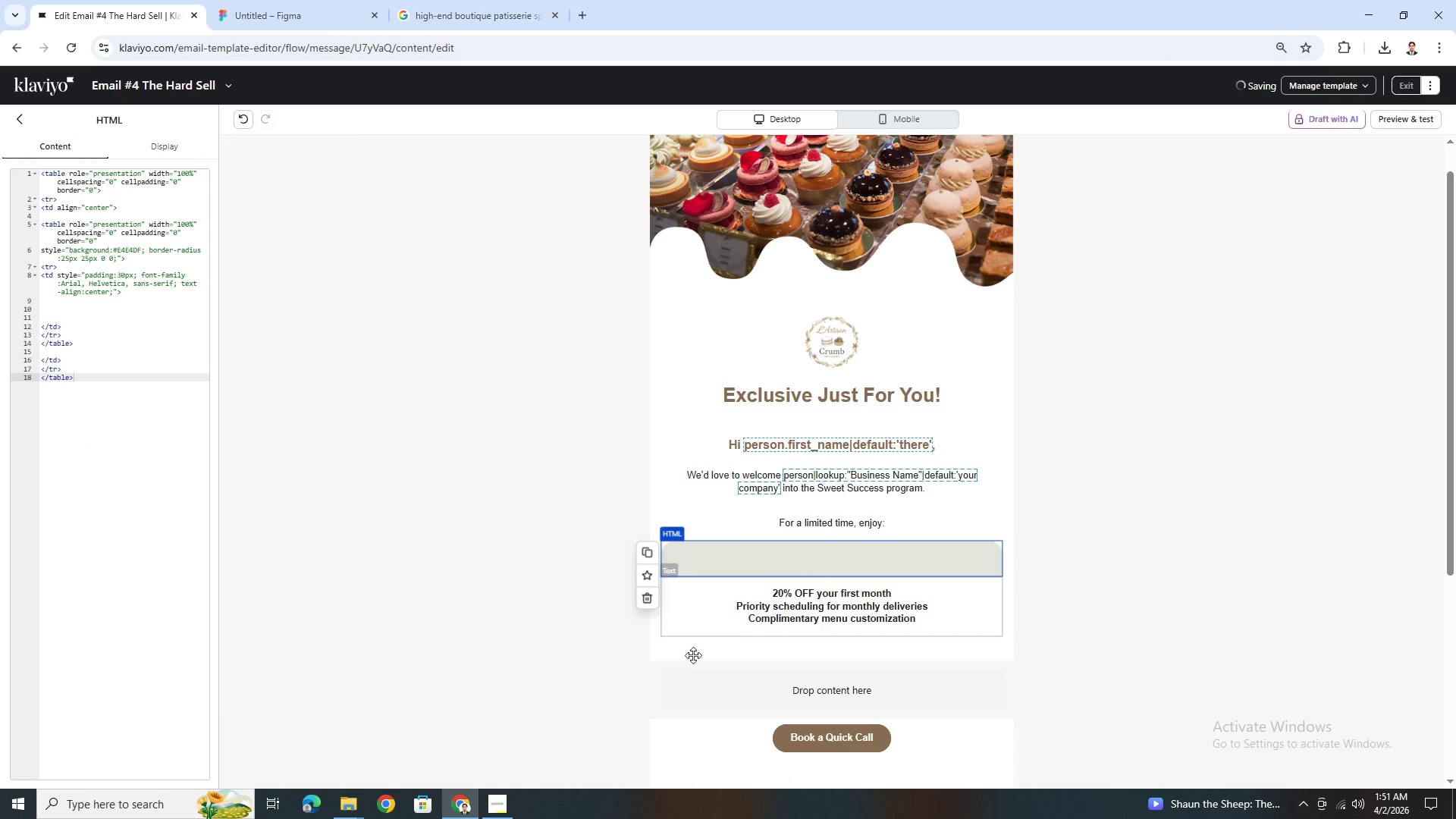 
left_click([667, 676])
 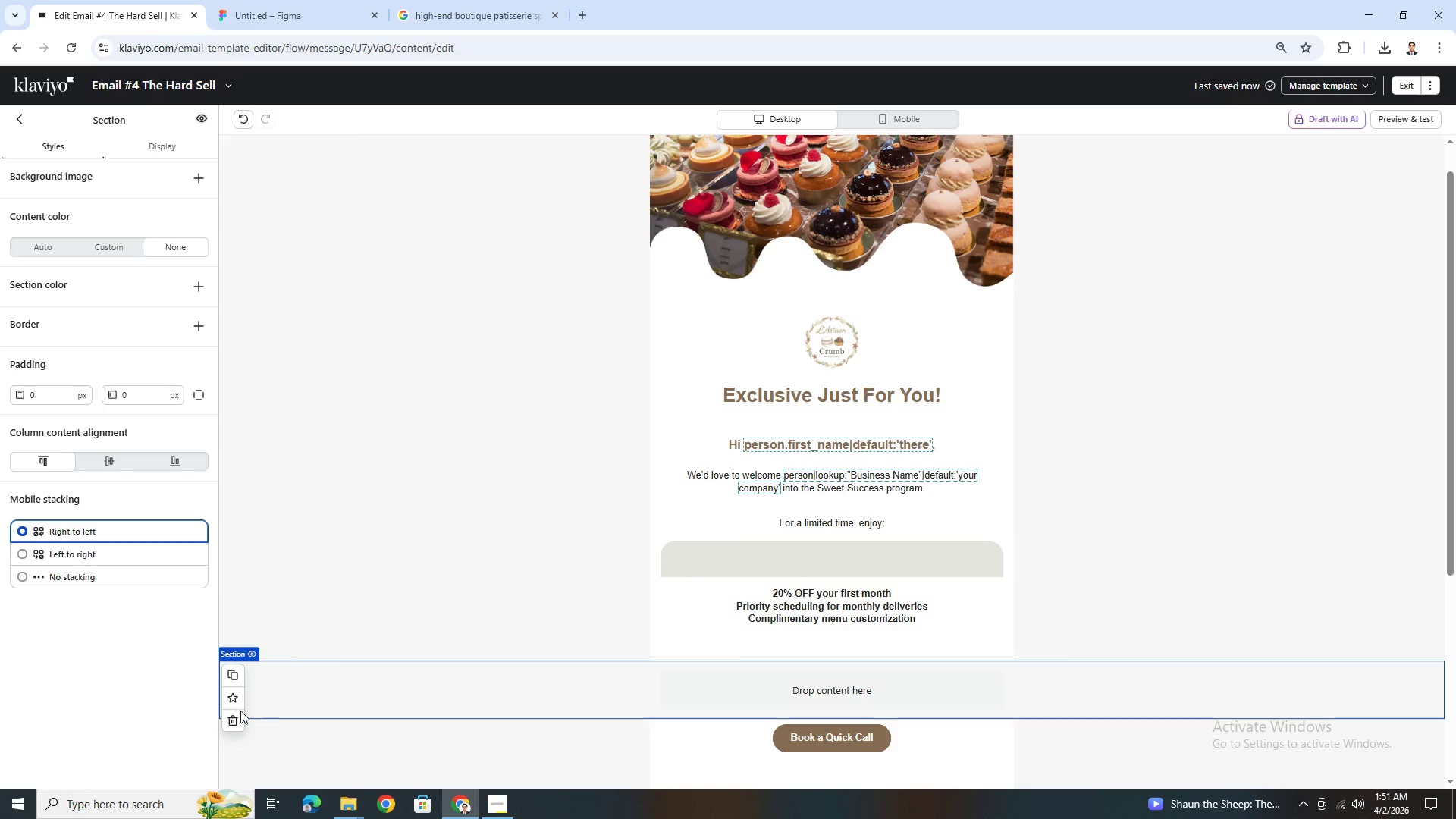 
left_click([237, 716])
 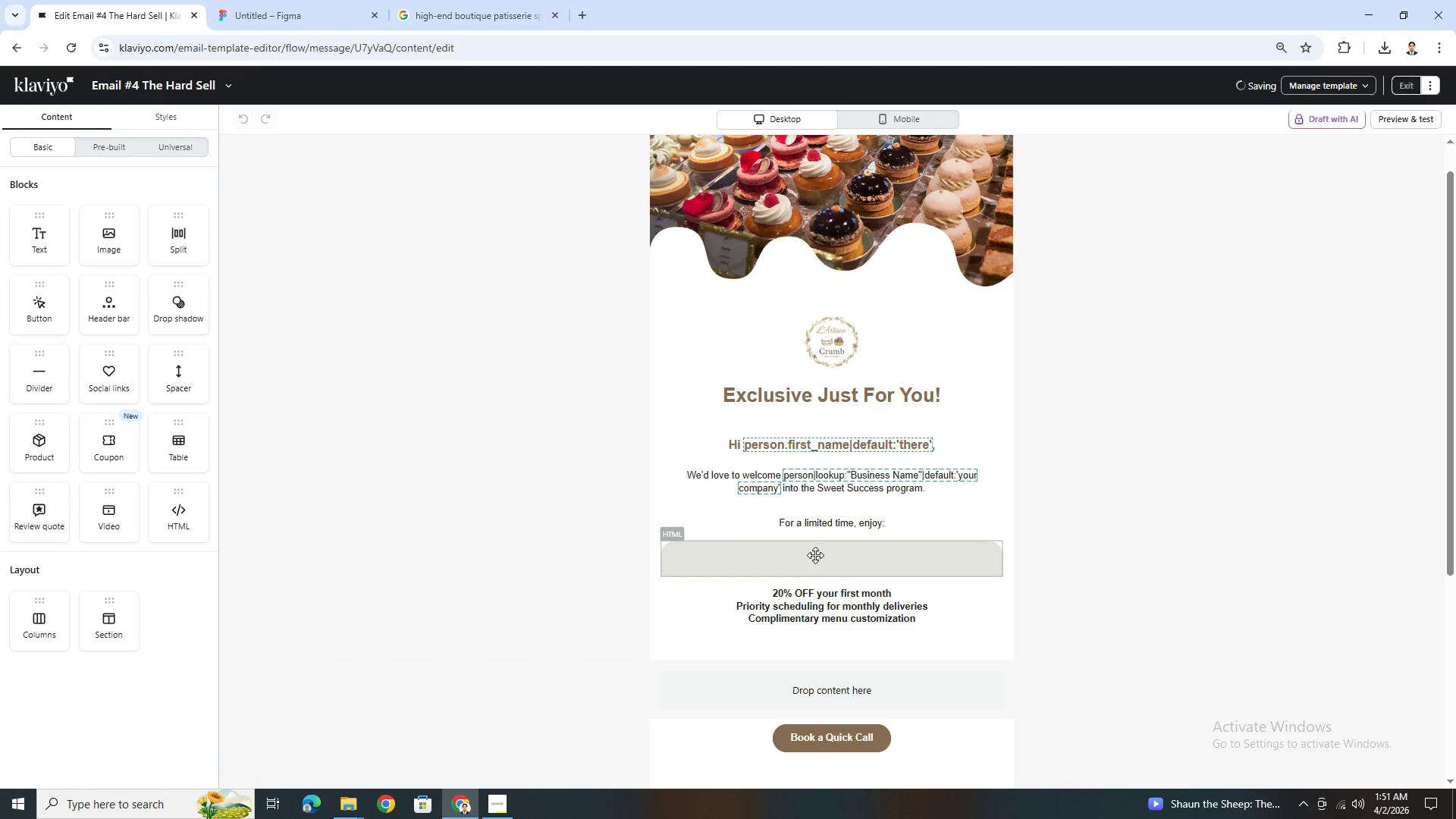 
left_click([815, 555])
 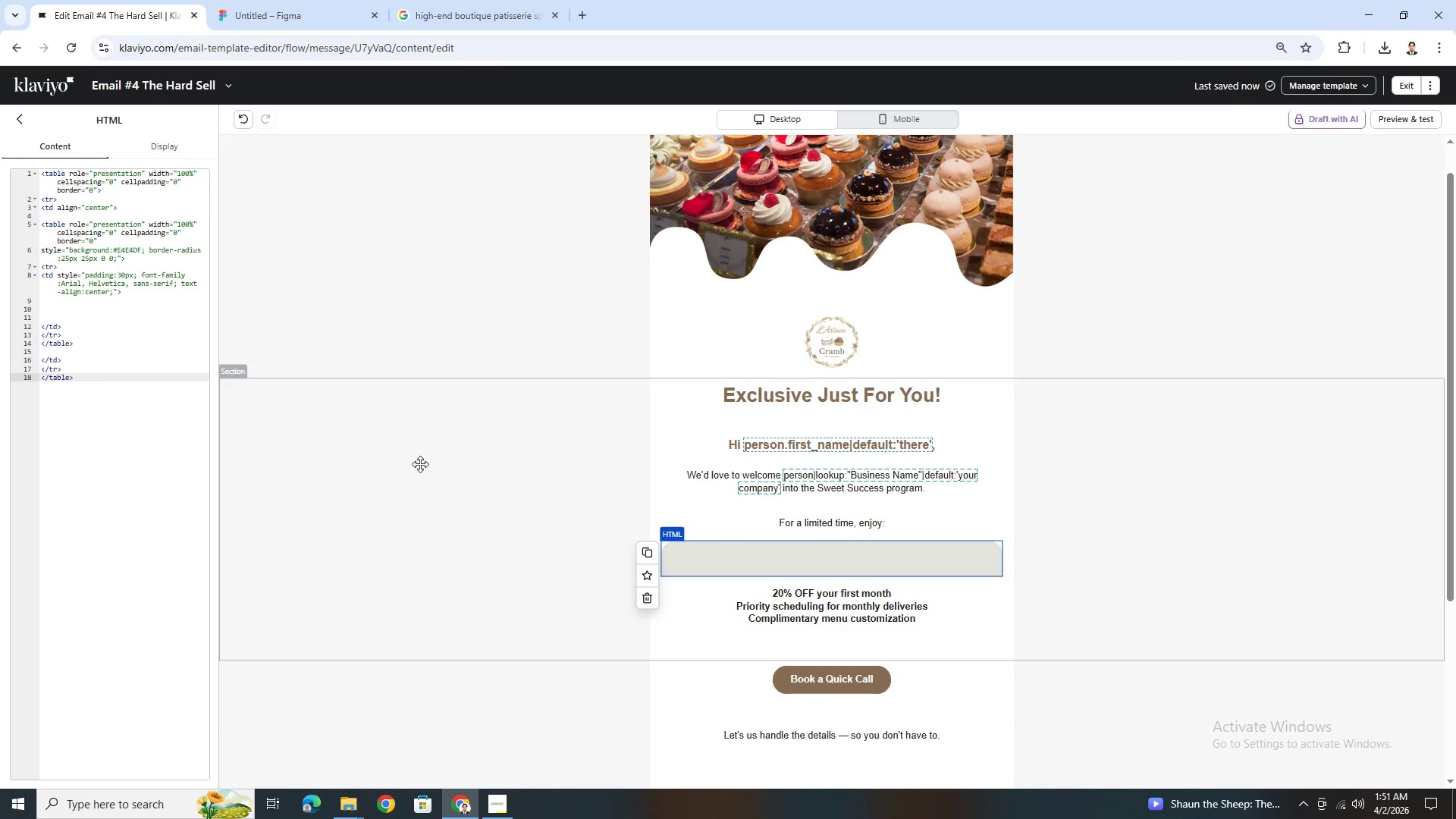 
scroll: coordinate [792, 536], scroll_direction: down, amount: 4.0
 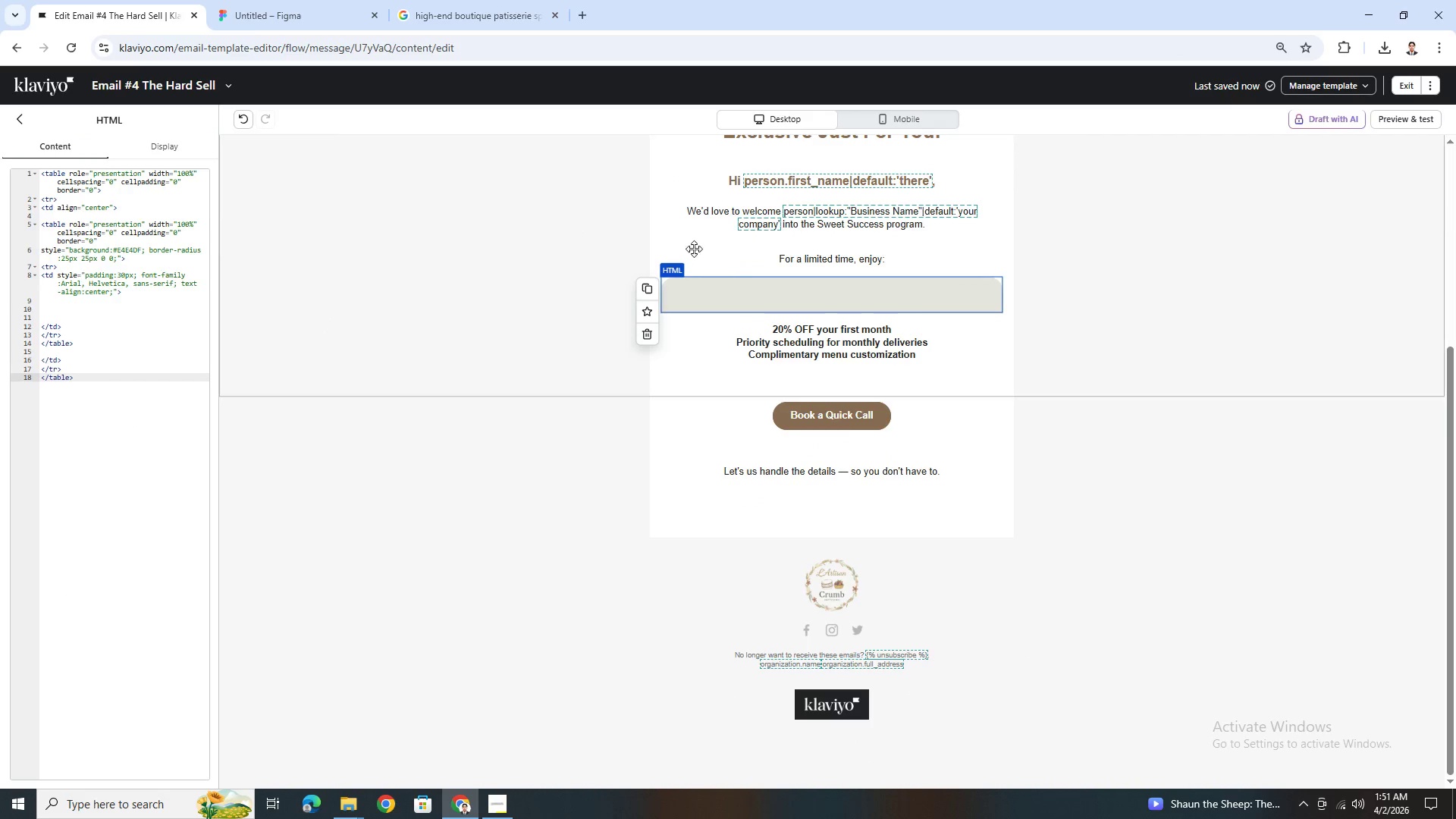 
scroll: coordinate [778, 276], scroll_direction: up, amount: 2.0
 